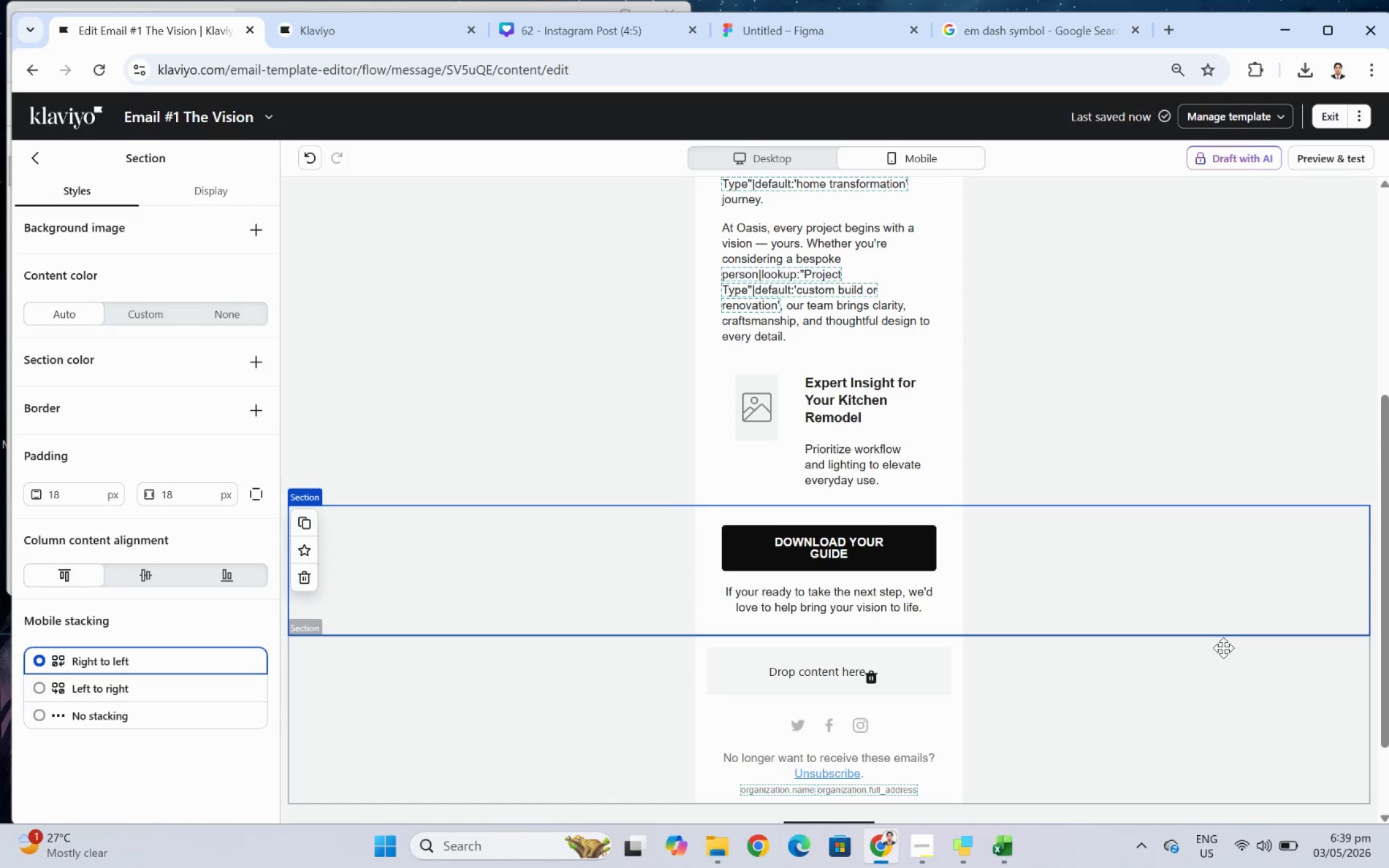 
scroll: coordinate [1212, 651], scroll_direction: up, amount: 6.0
 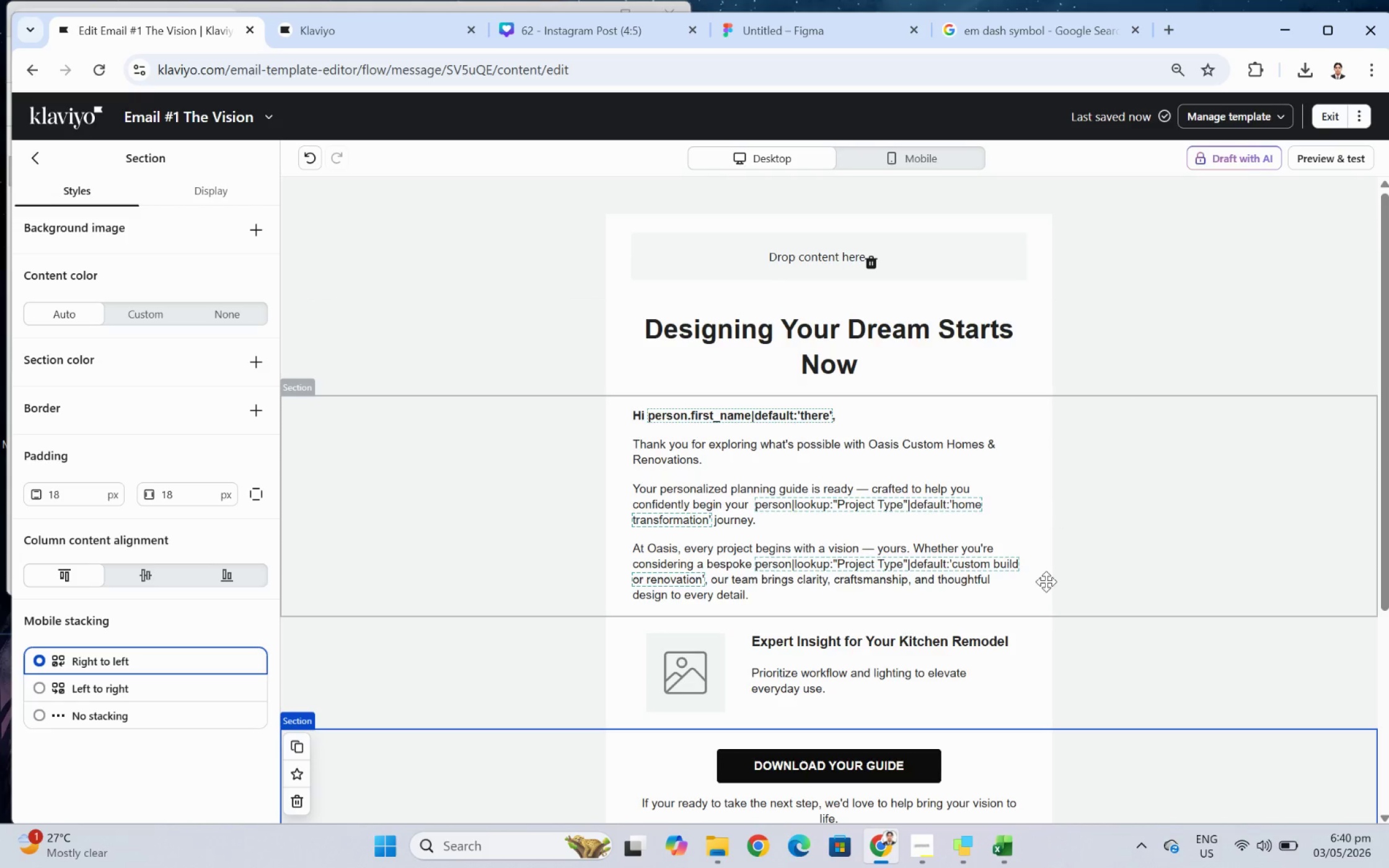 
wait(12.77)
 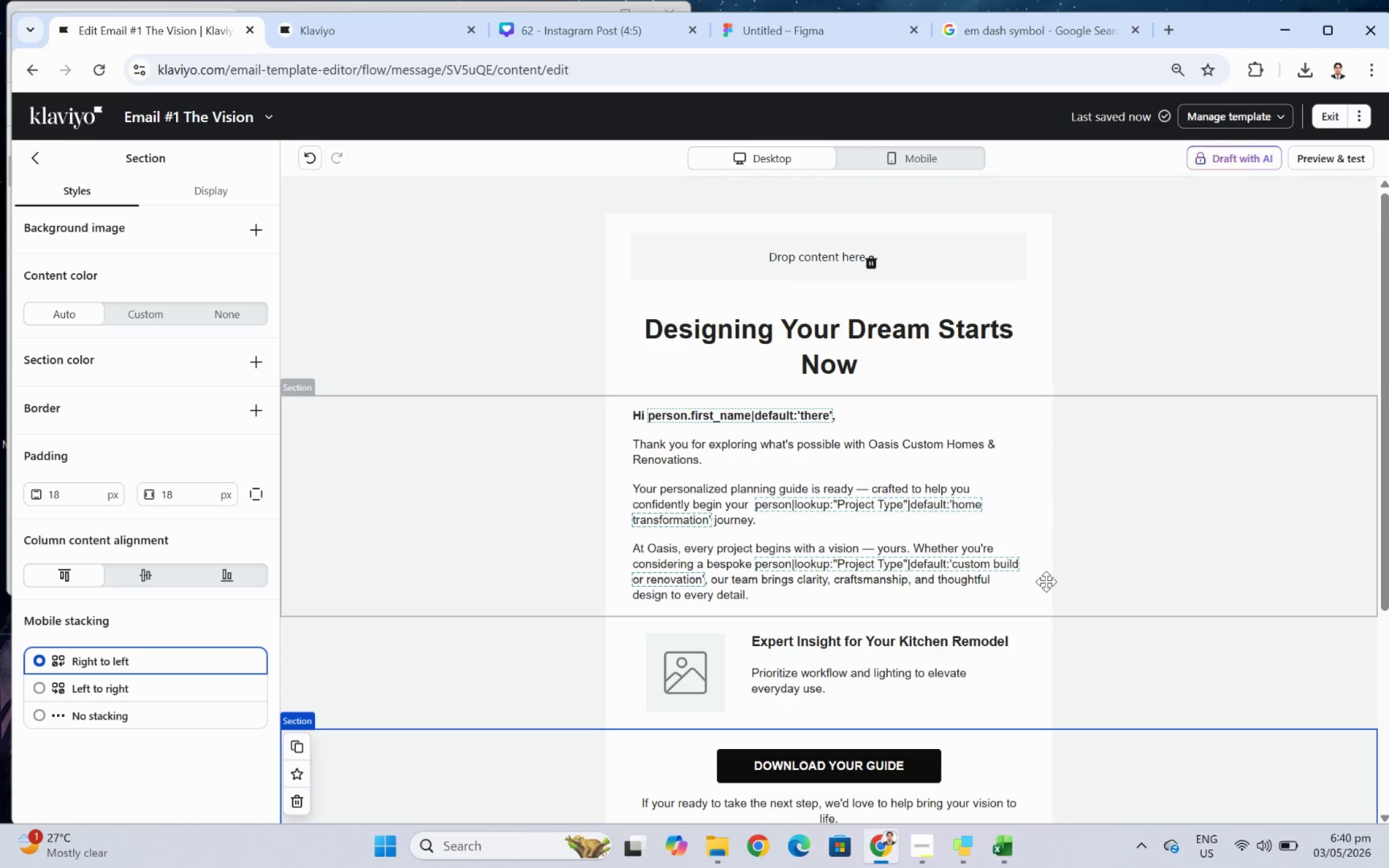 
left_click([810, 33])
 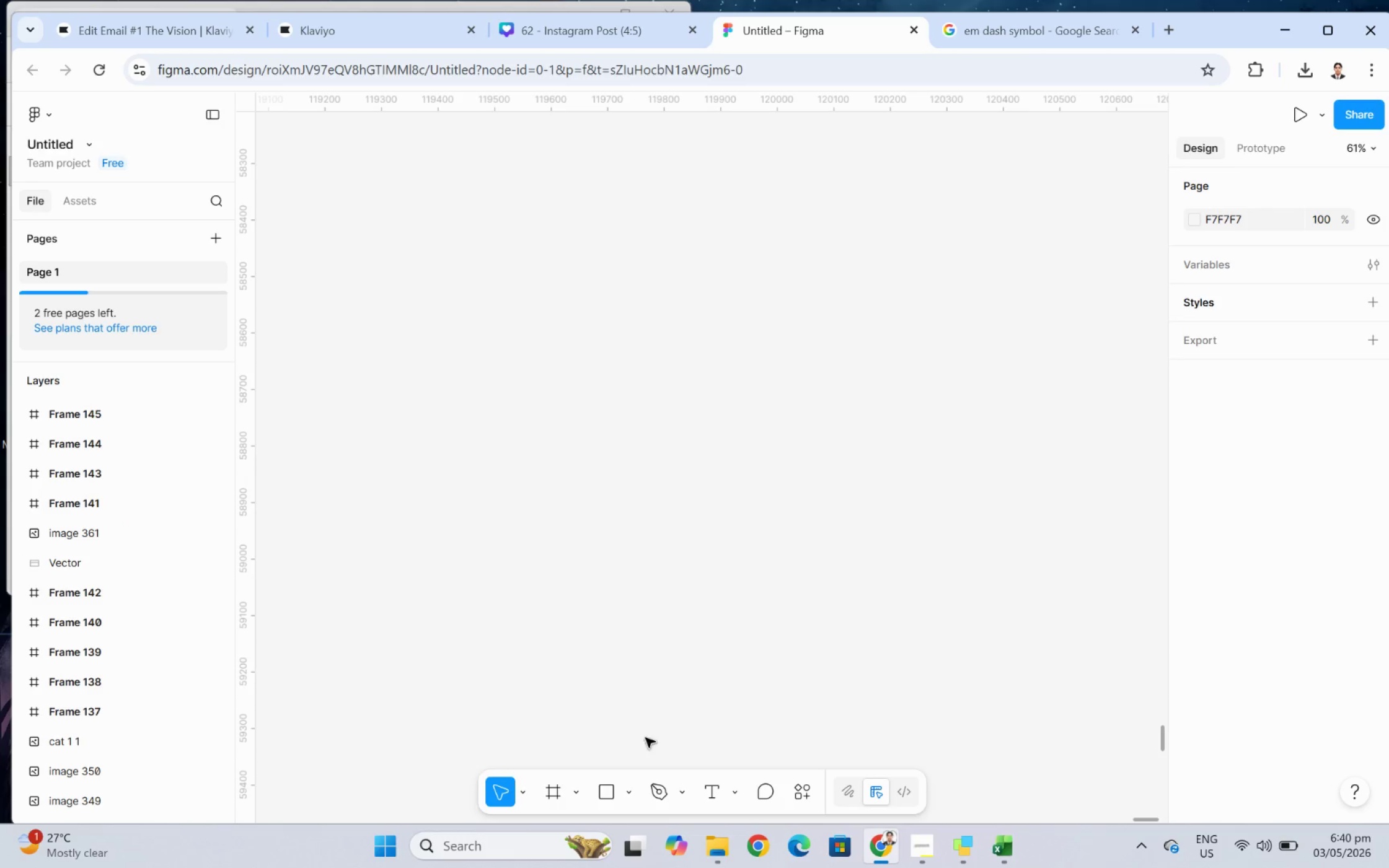 
left_click([701, 785])
 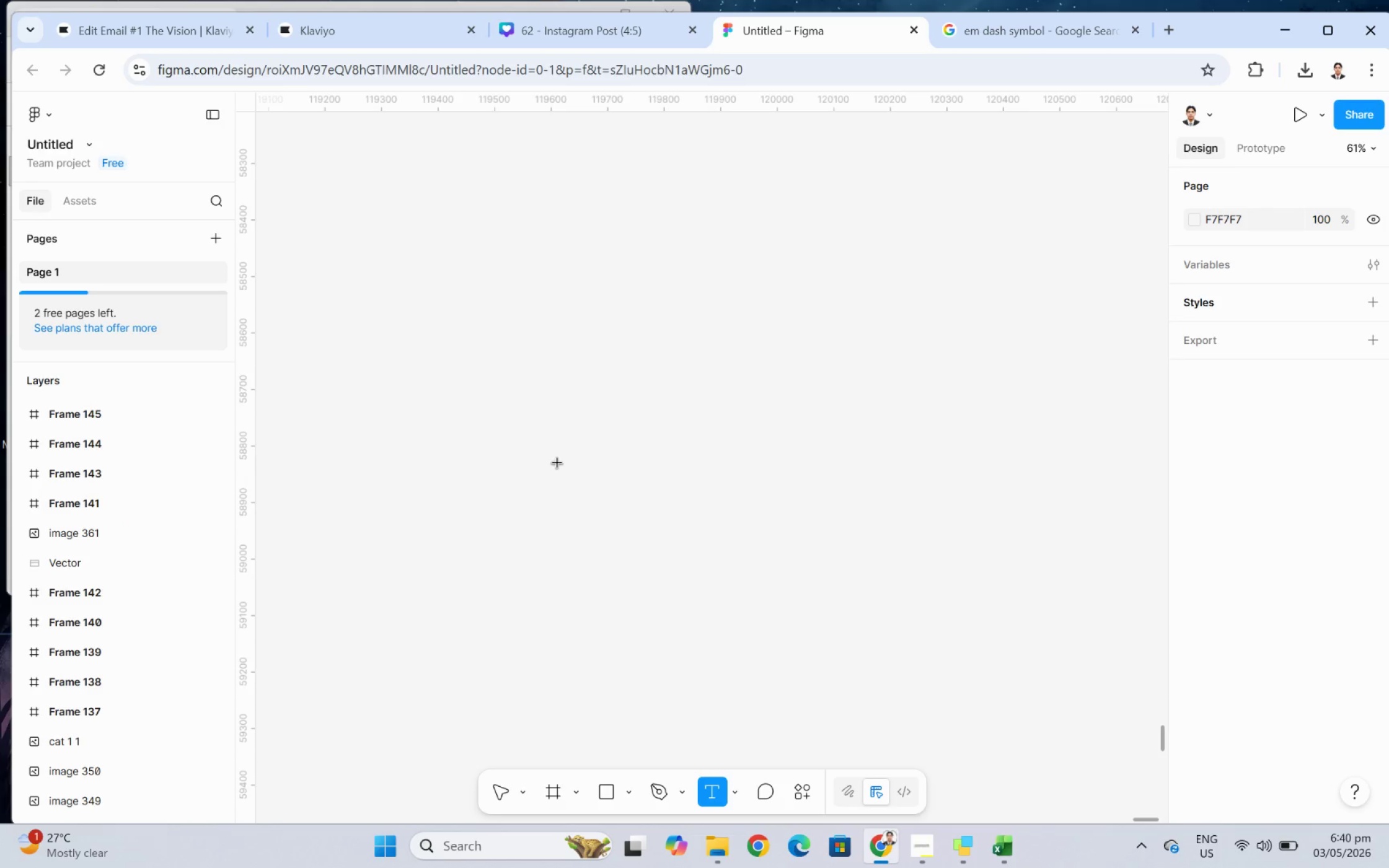 
left_click([559, 461])
 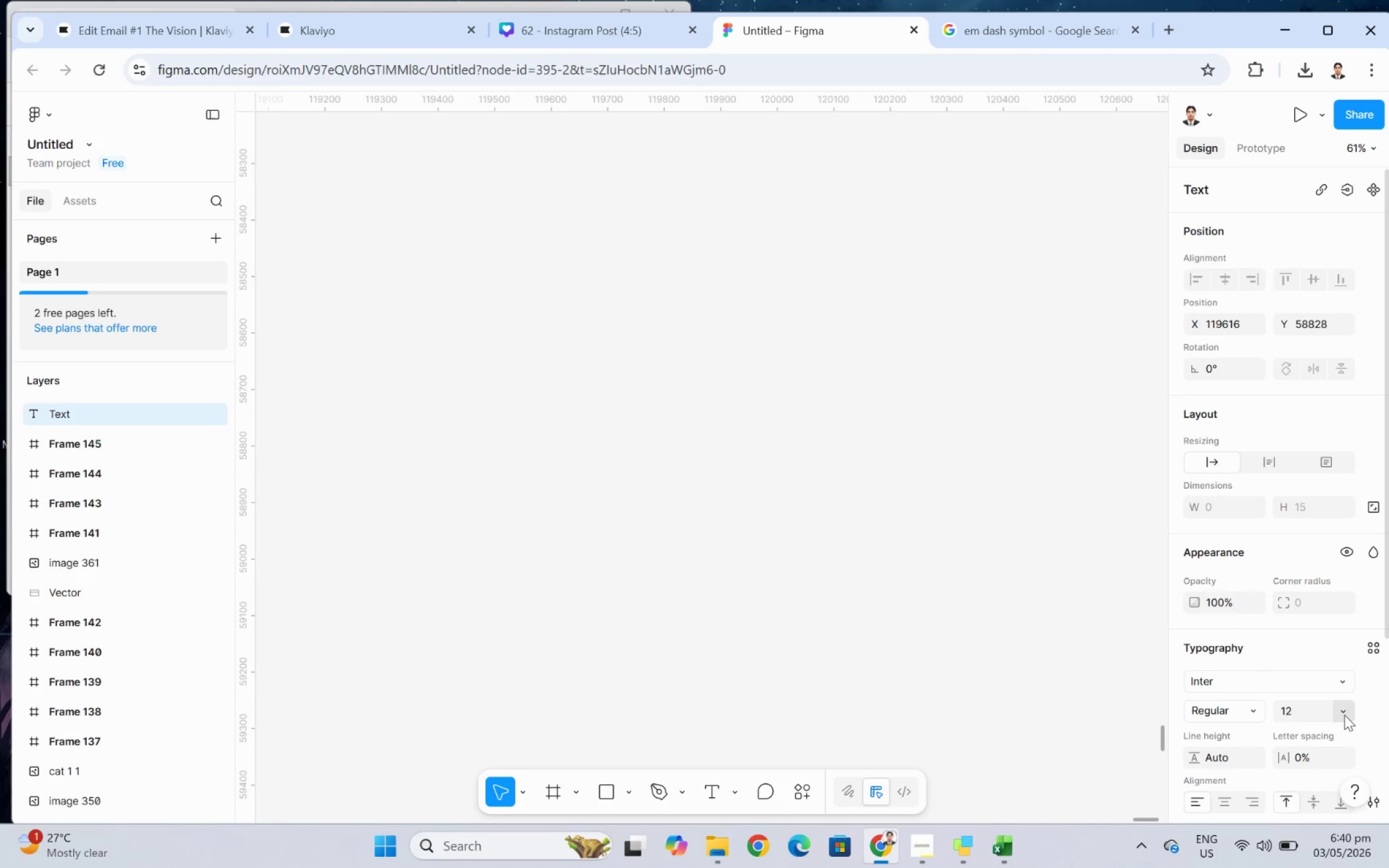 
left_click([1341, 709])
 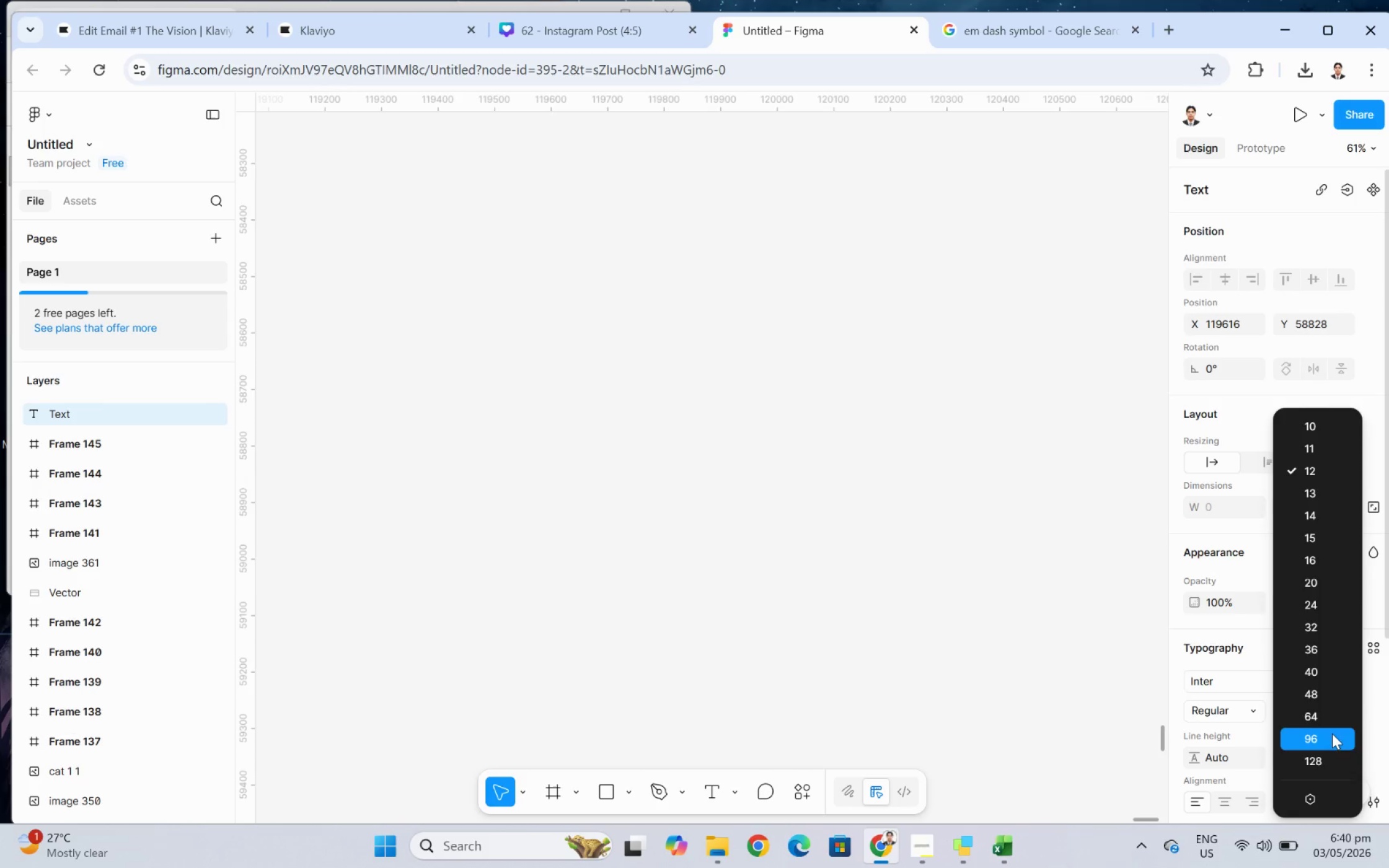 
left_click([1331, 721])
 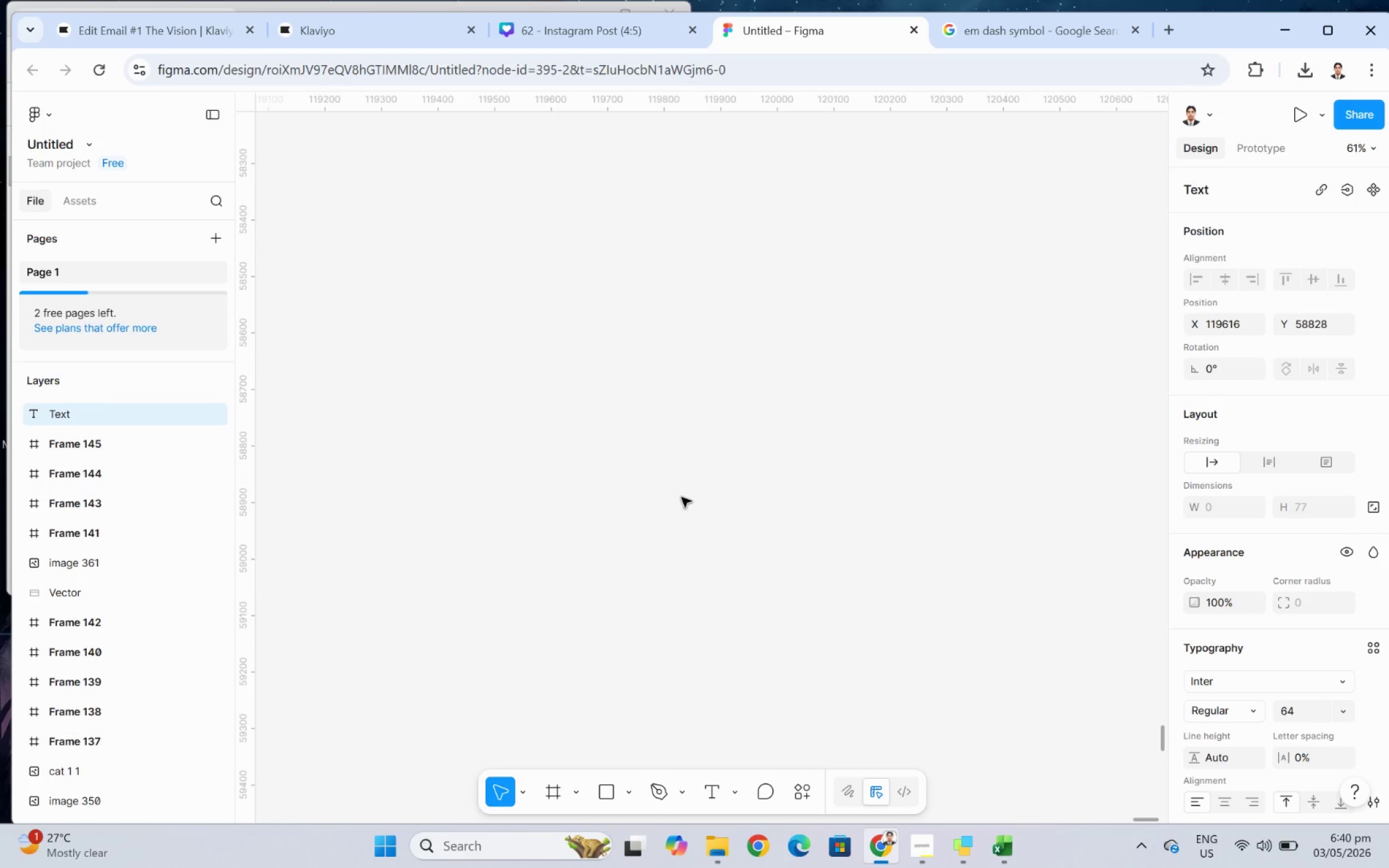 
type(OASIS)
 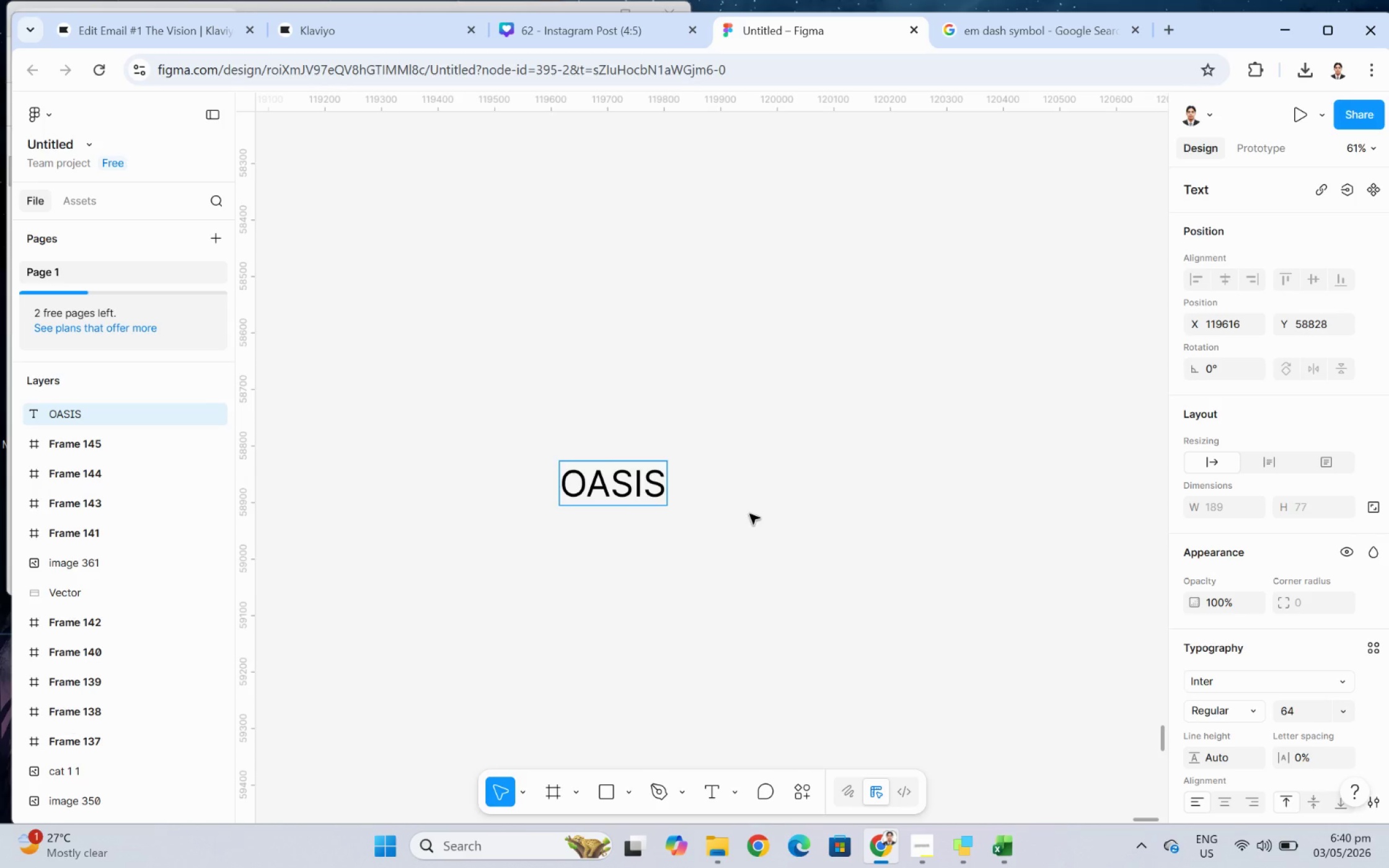 
key(Control+A)
 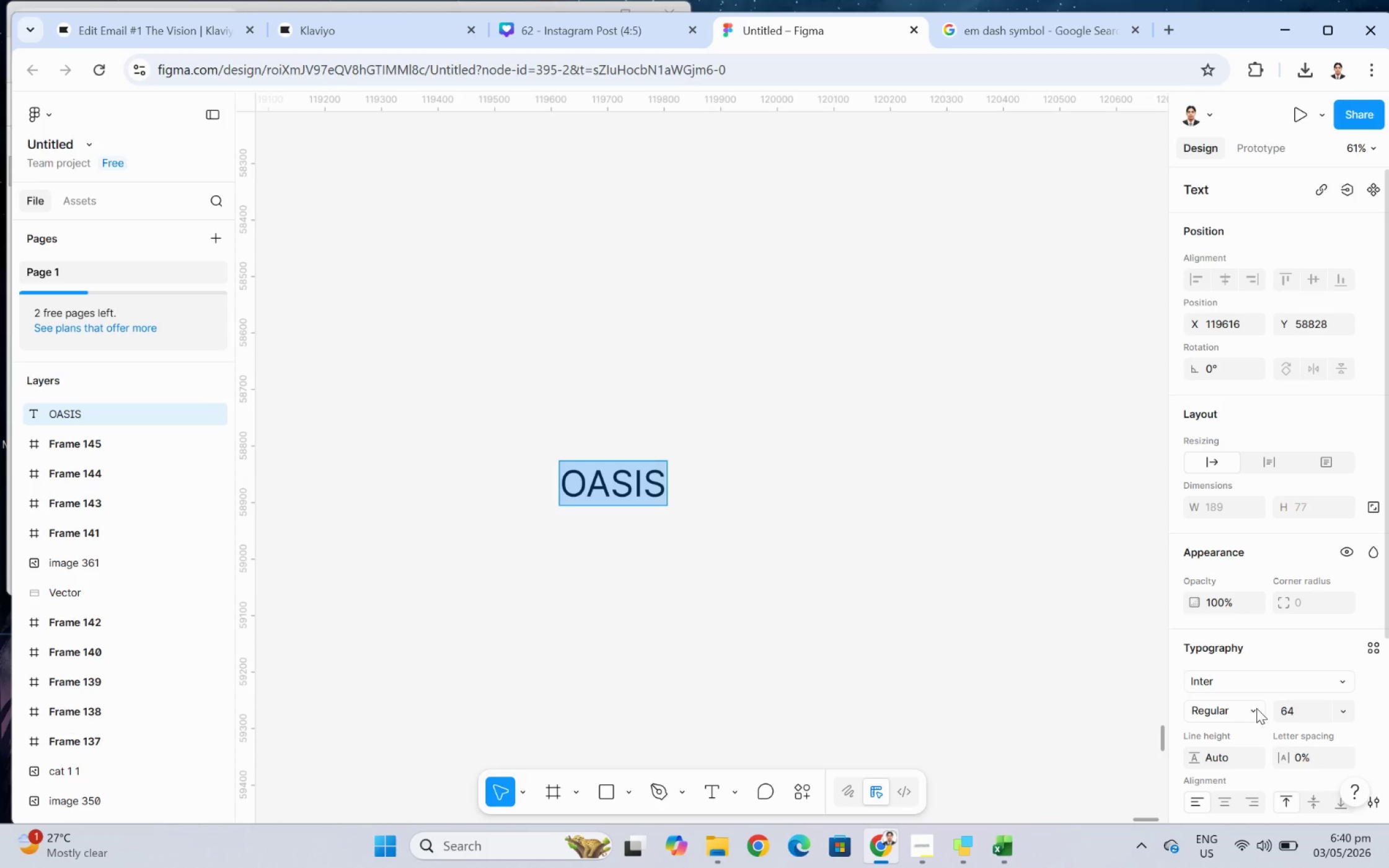 
wait(5.53)
 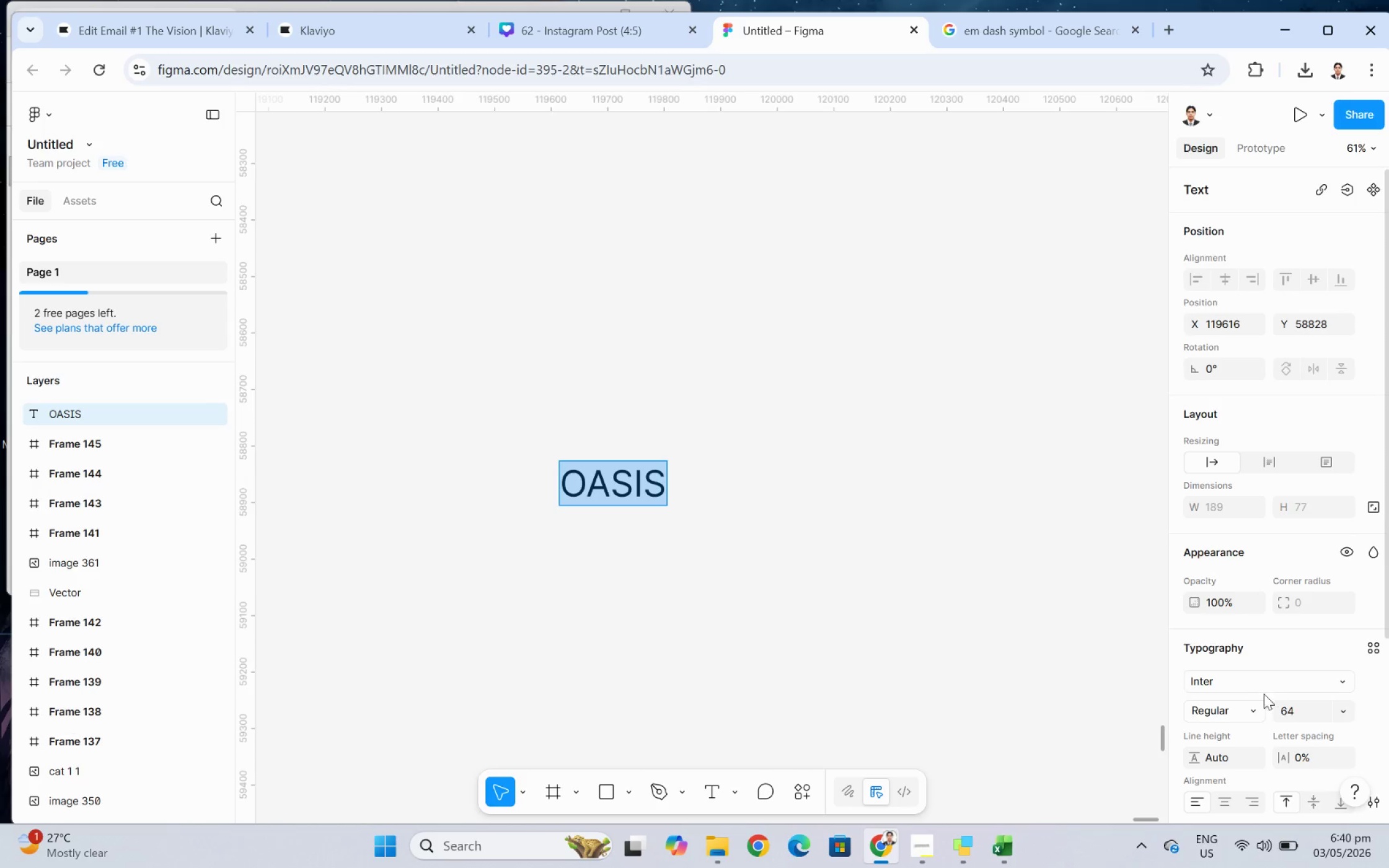 
left_click([1272, 682])
 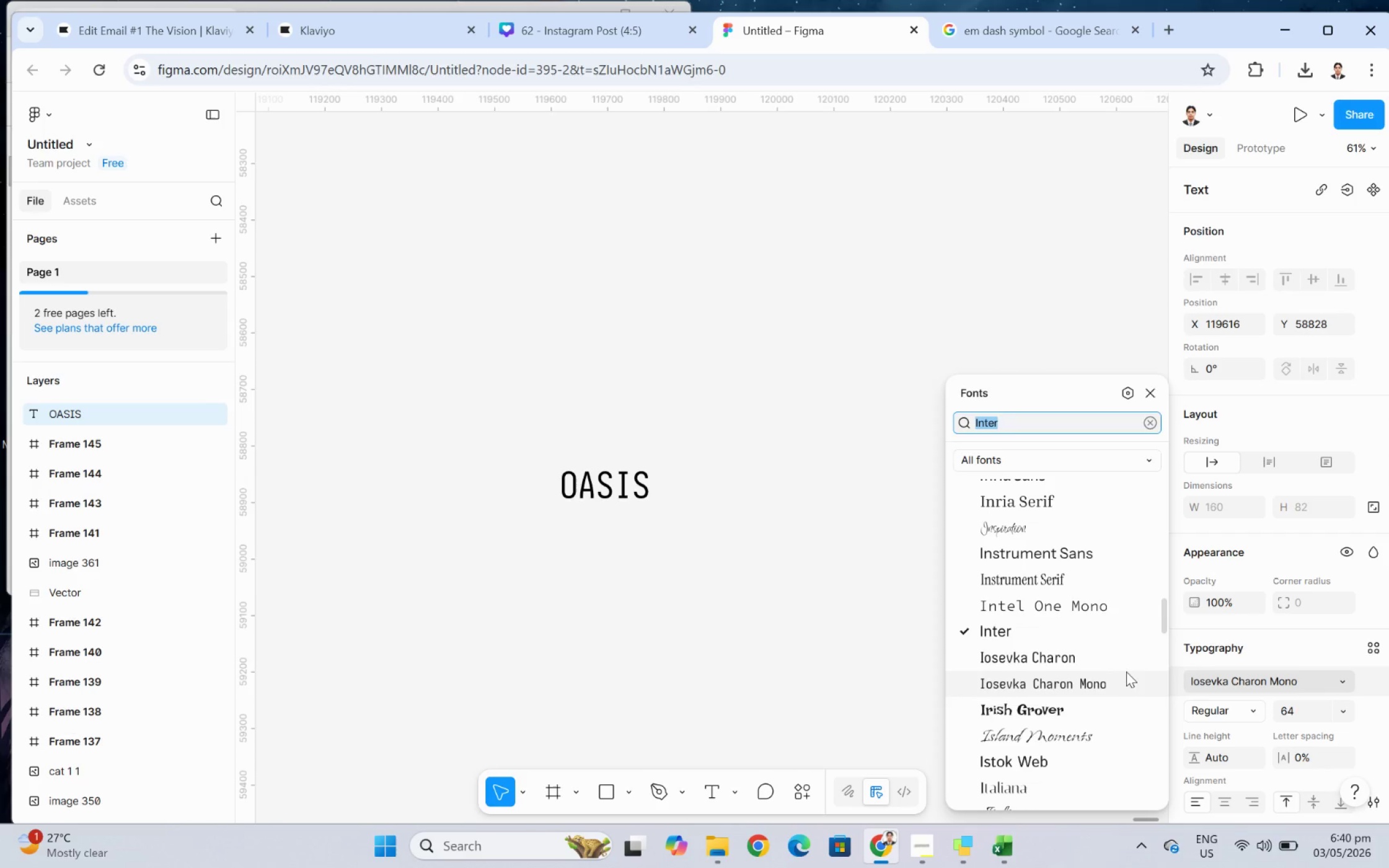 
mouse_move([1107, 569])
 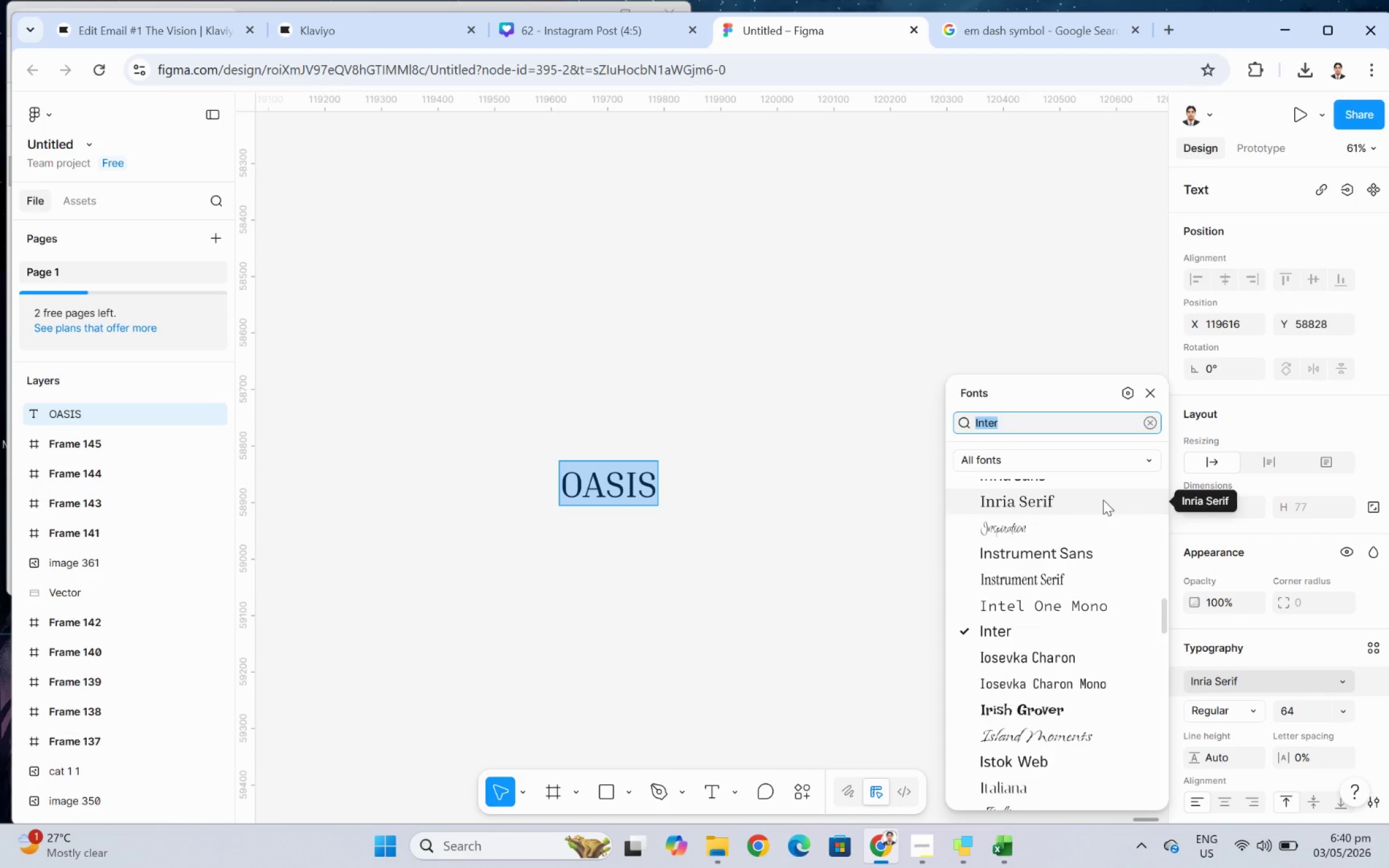 
wait(5.62)
 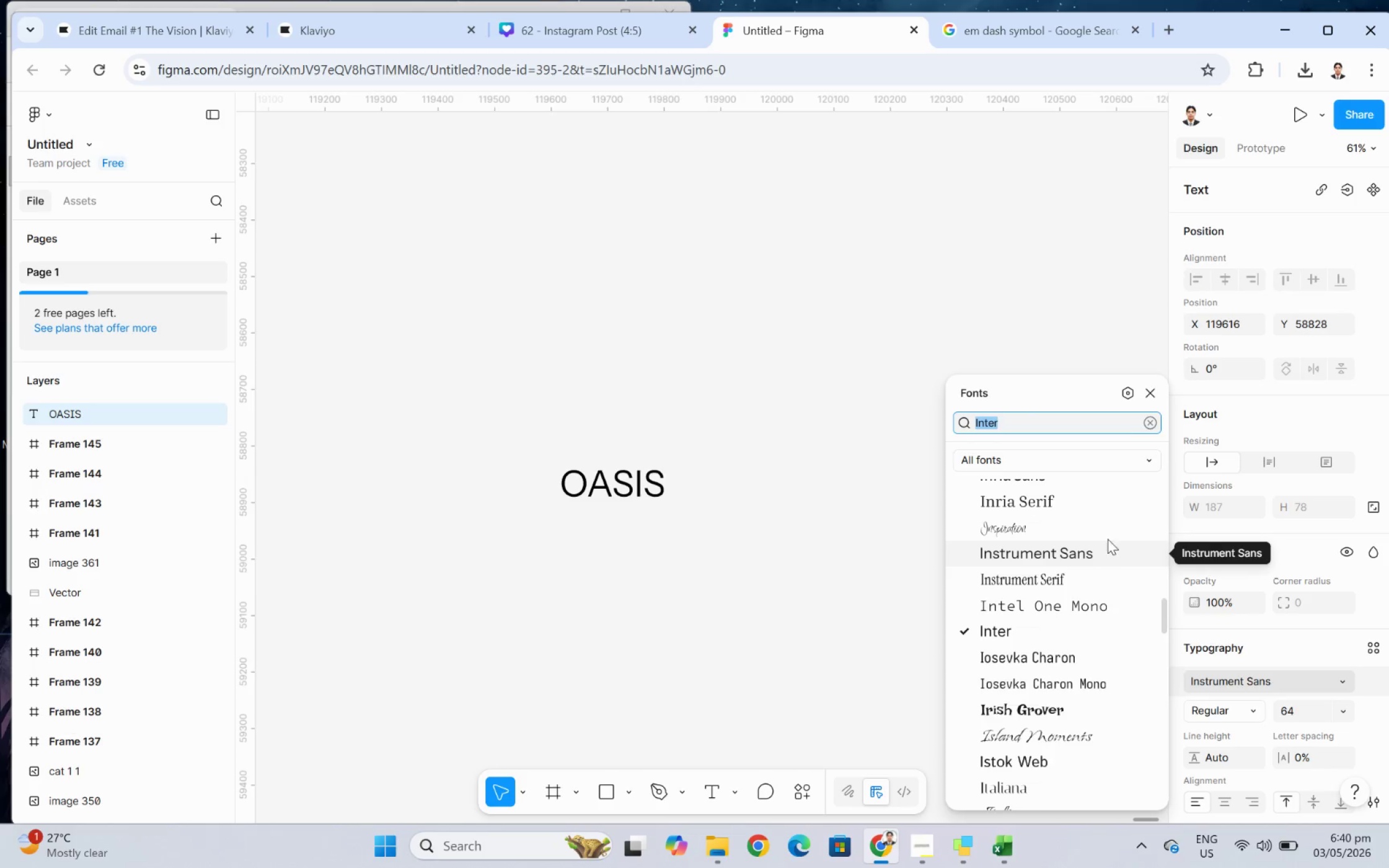 
left_click([1103, 499])
 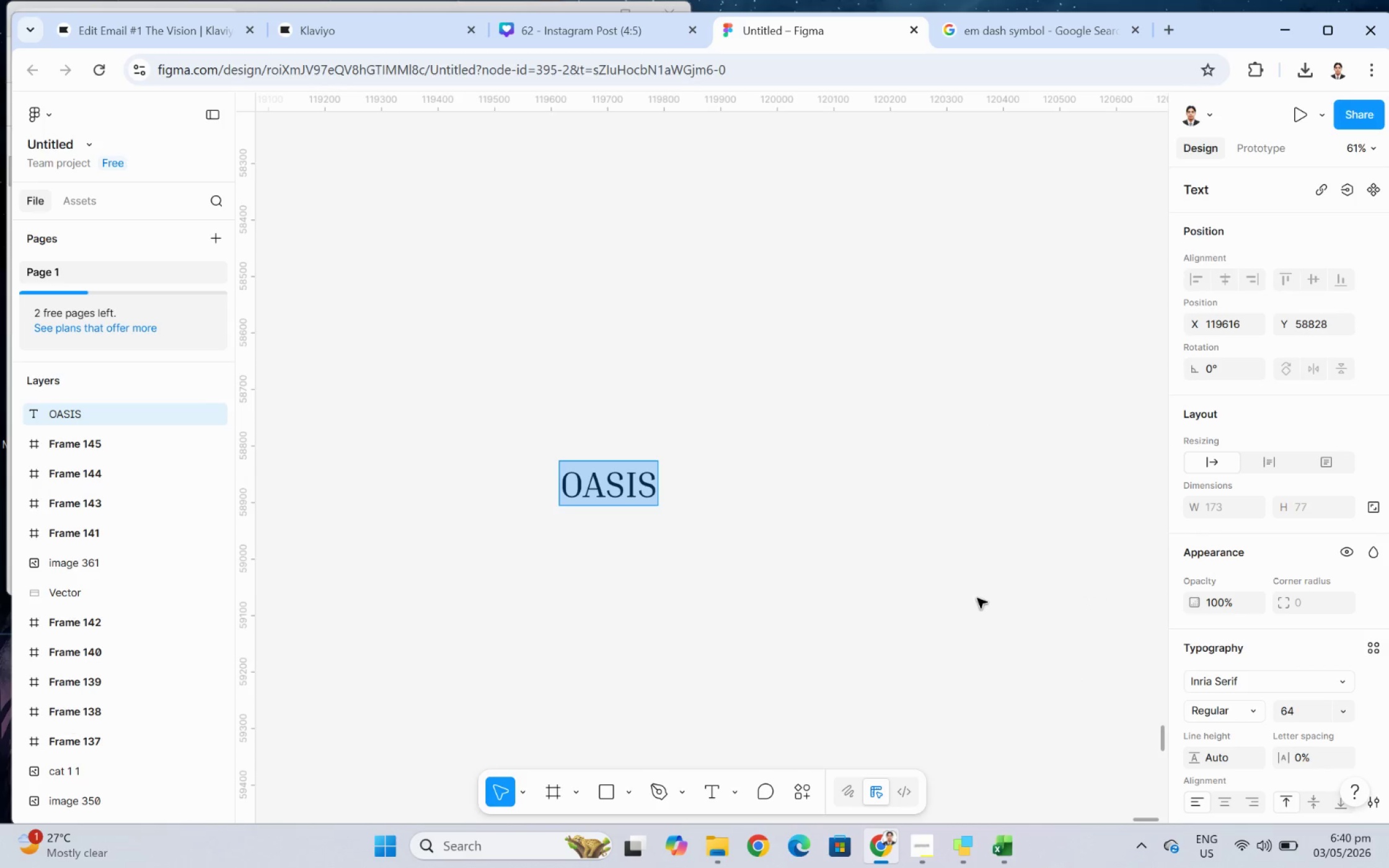 
scroll: coordinate [1303, 762], scroll_direction: down, amount: 1.0
 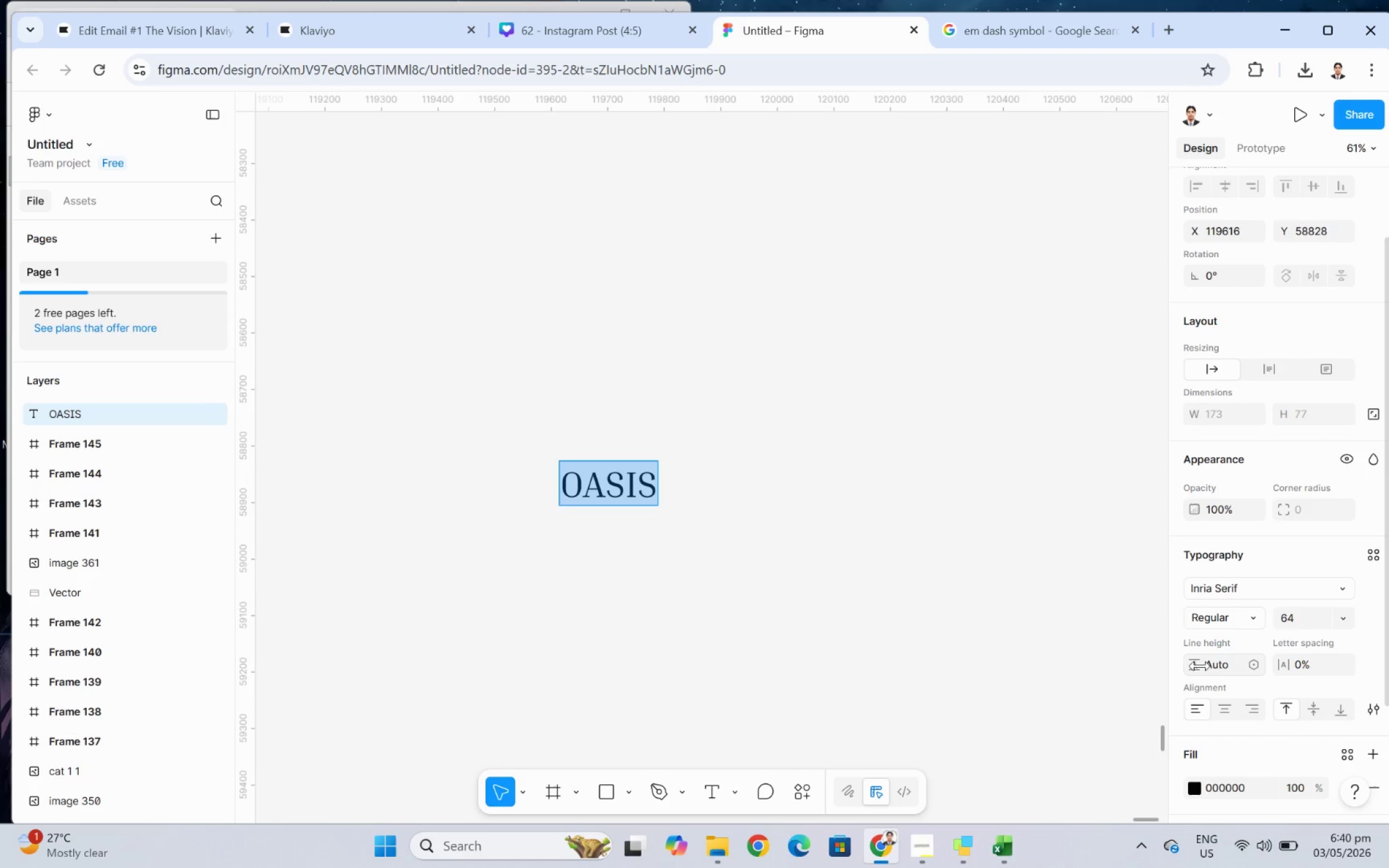 
left_click_drag(start_coordinate=[1281, 662], to_coordinate=[733, 460])
 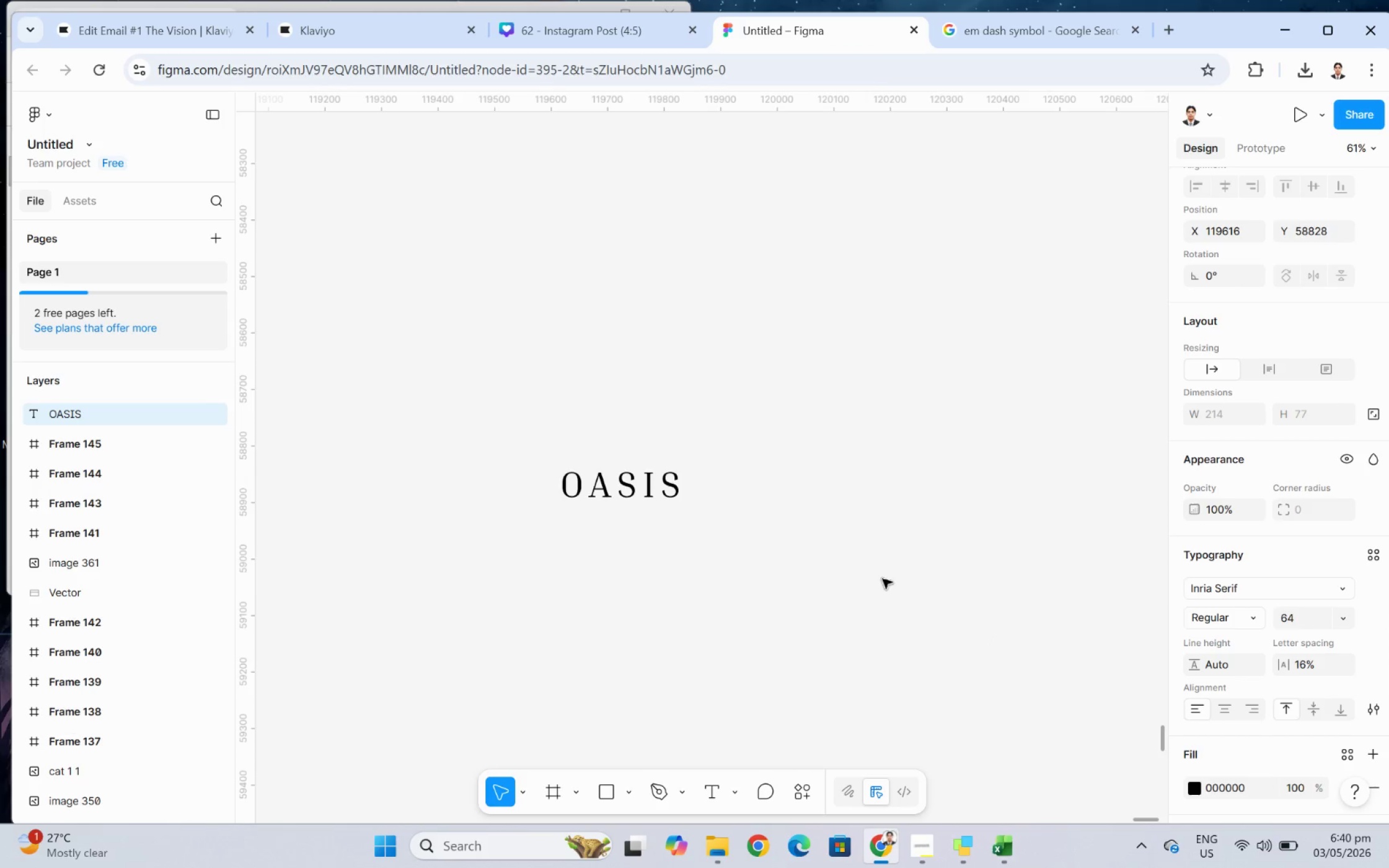 
left_click([887, 563])
 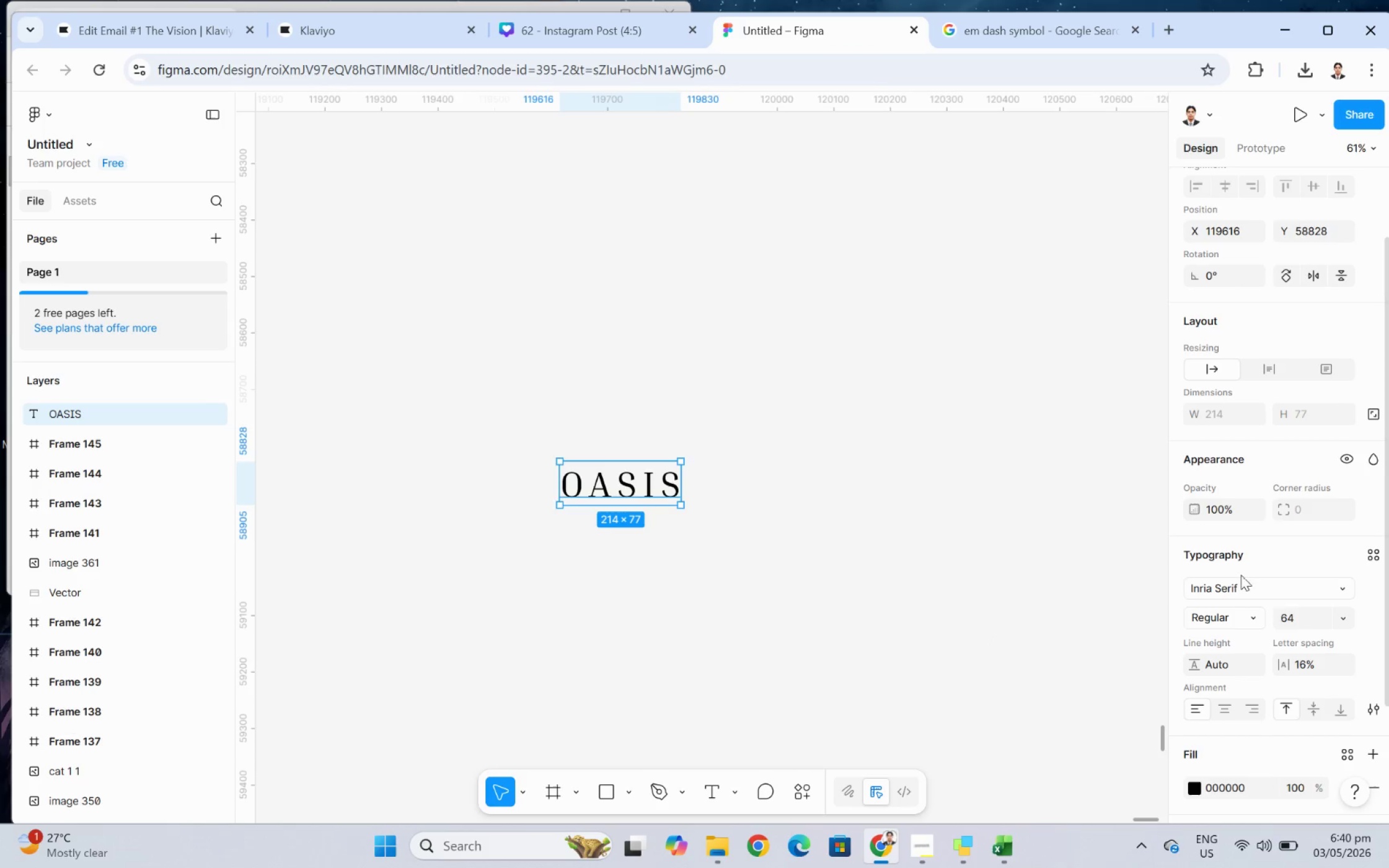 
left_click([1343, 616])
 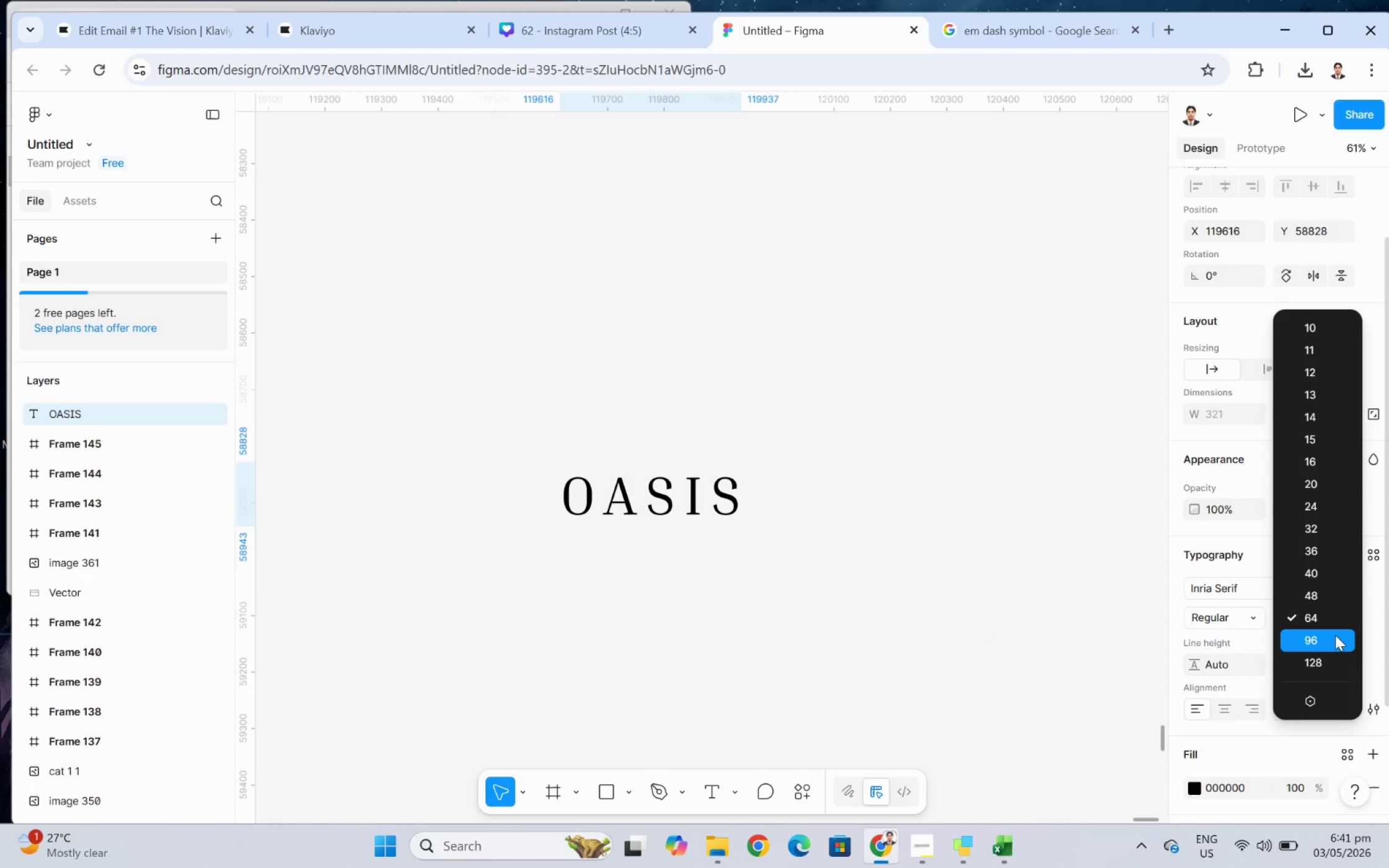 
left_click([1334, 634])
 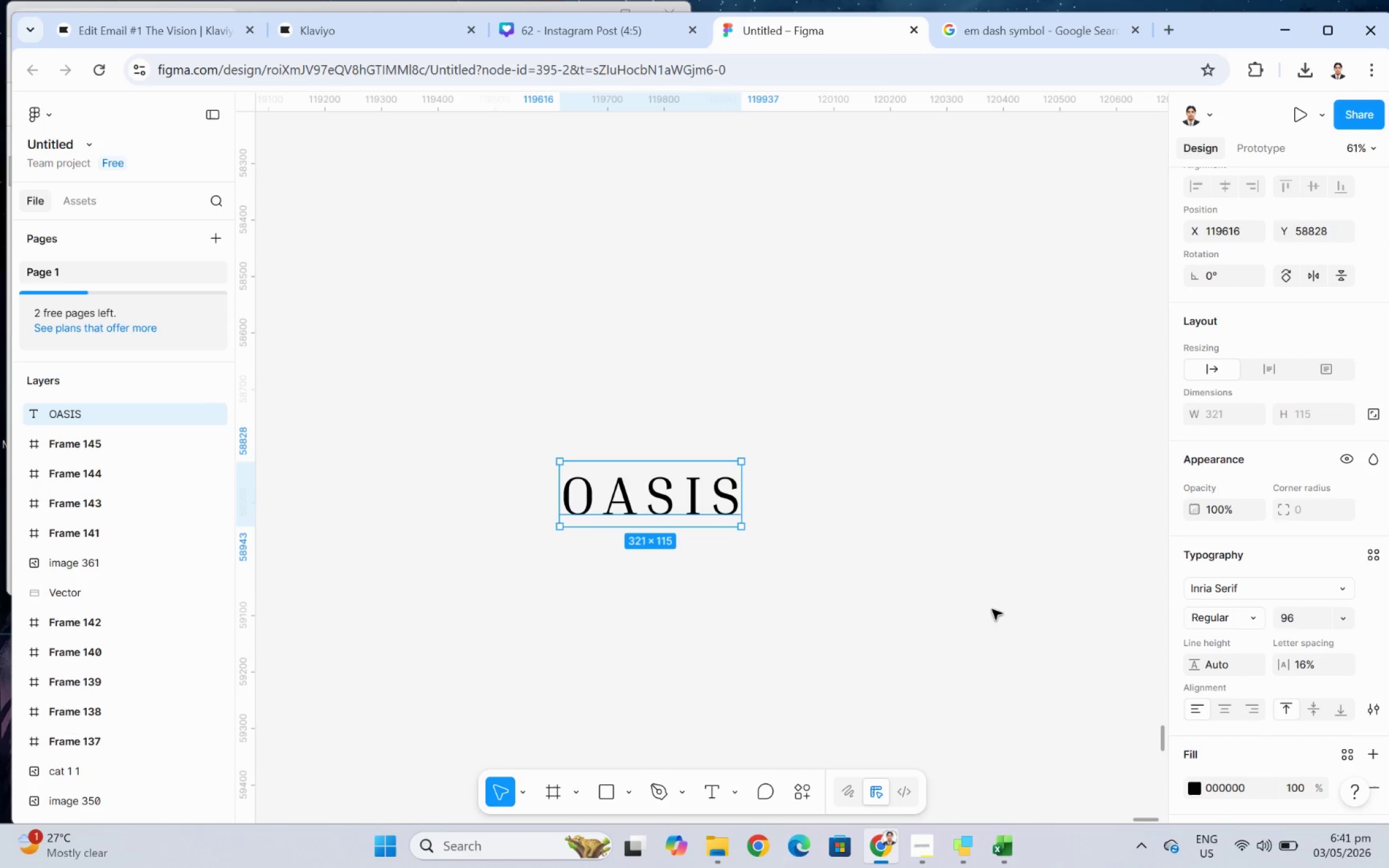 
left_click([879, 564])
 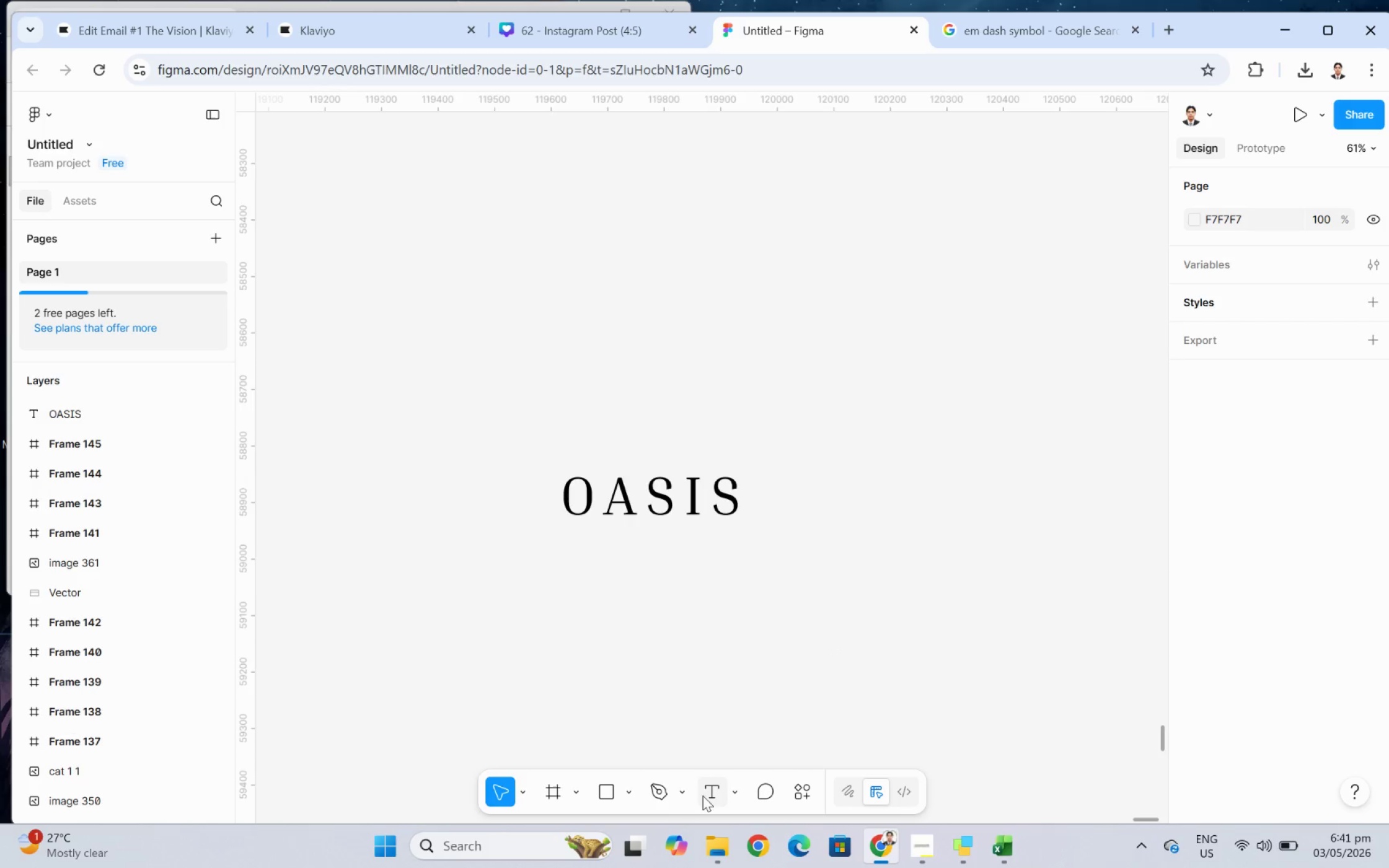 
wait(6.03)
 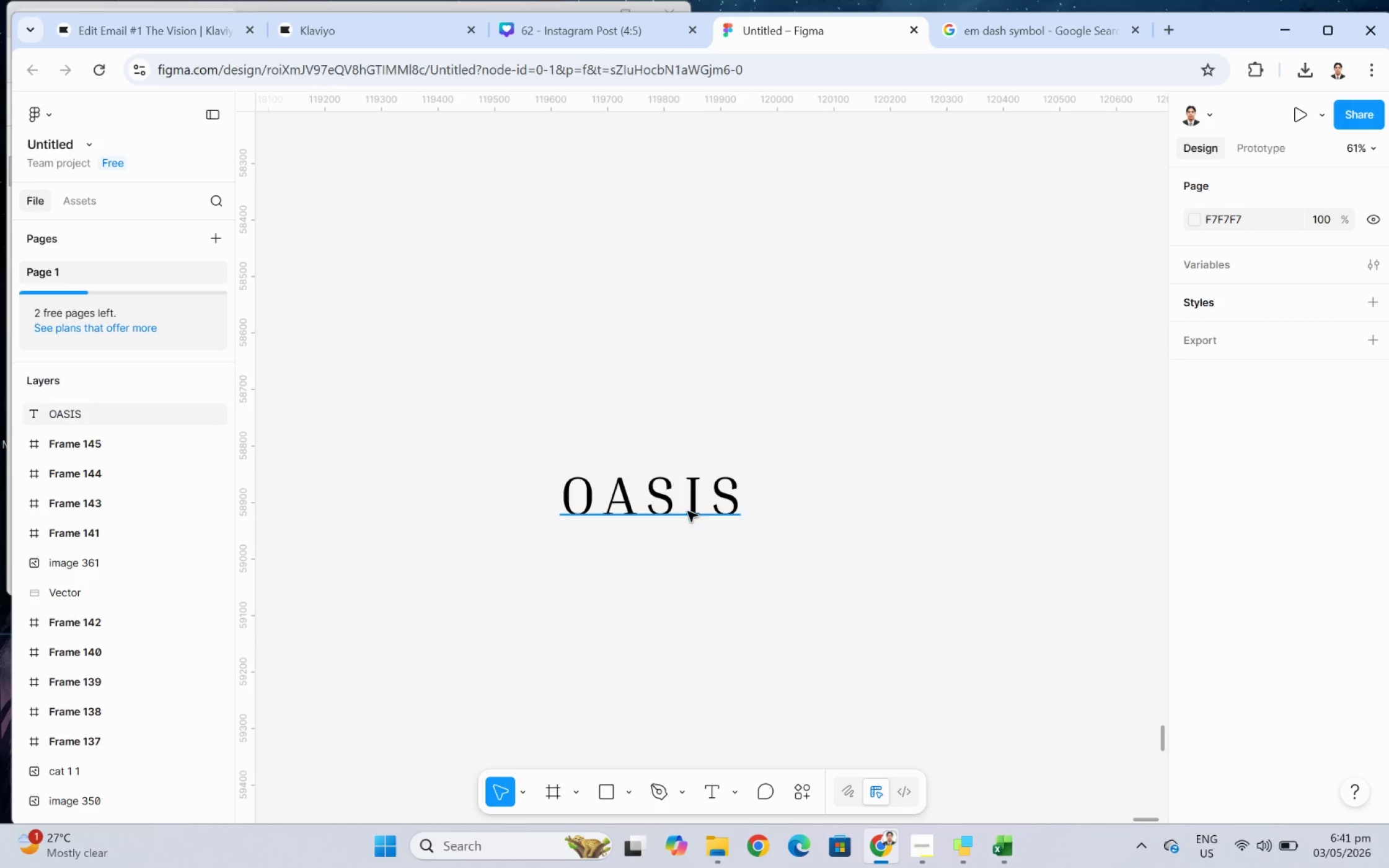 
left_click([614, 541])
 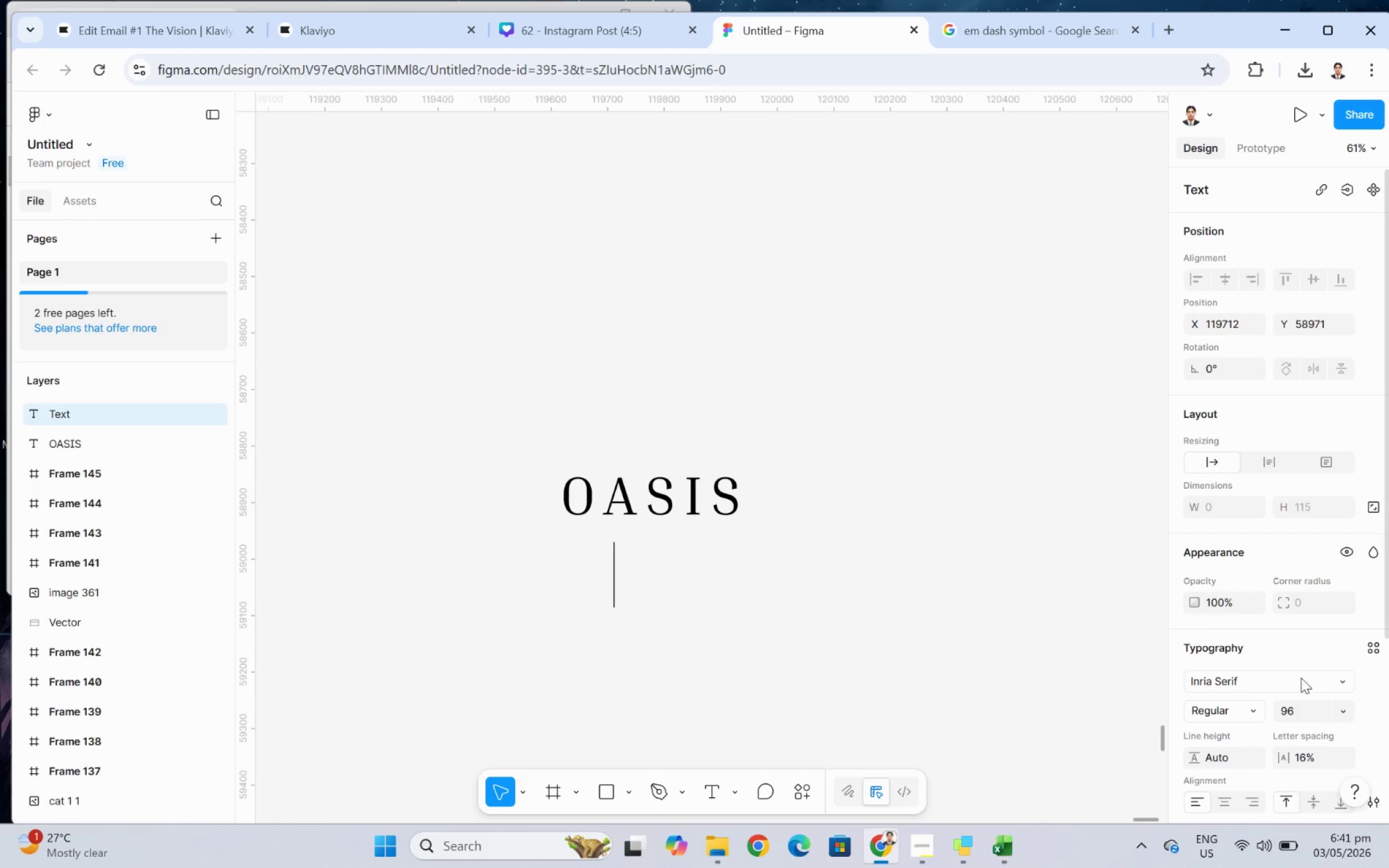 
left_click([1342, 716])
 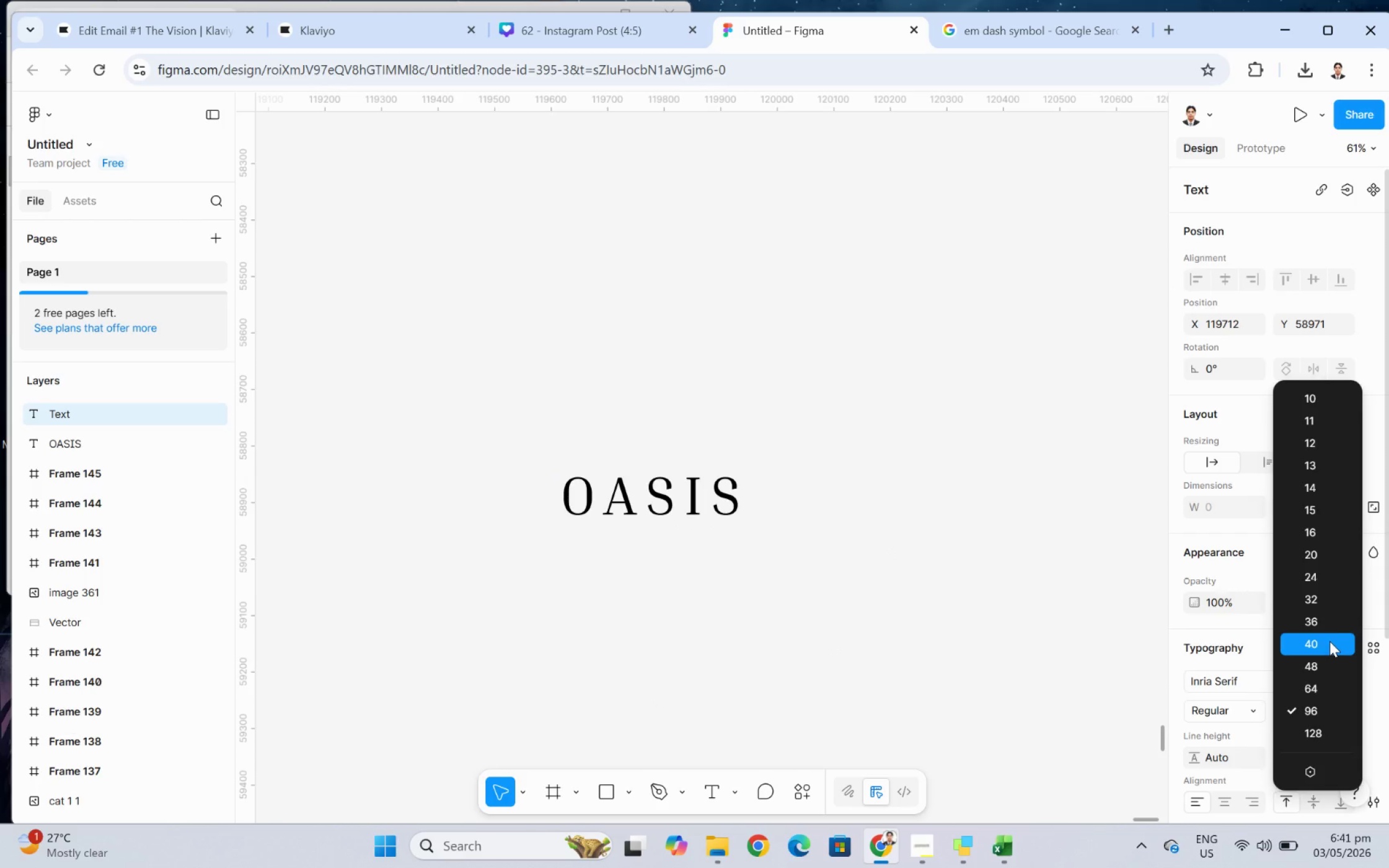 
left_click([1330, 623])
 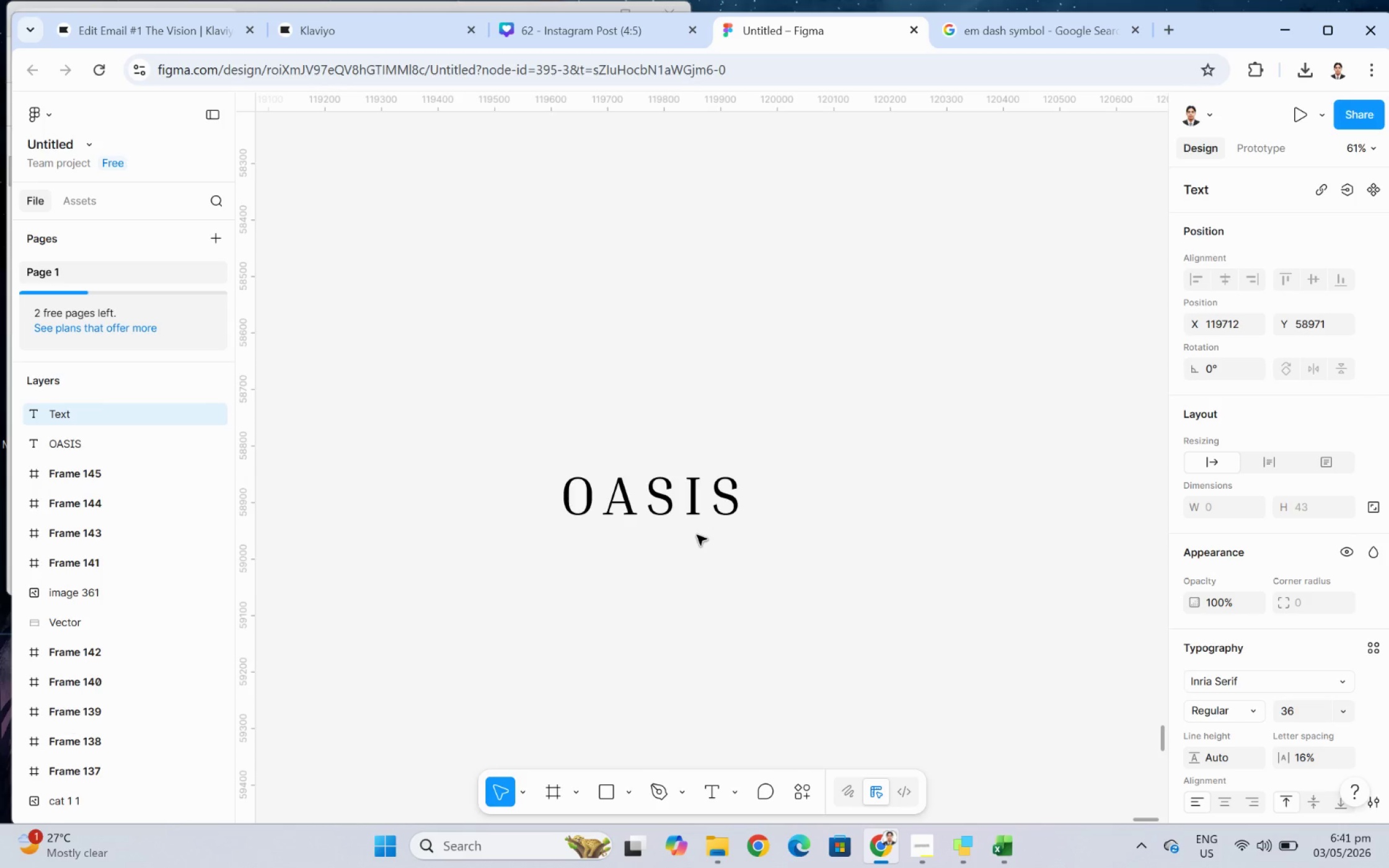 
type(CUSTOM)
 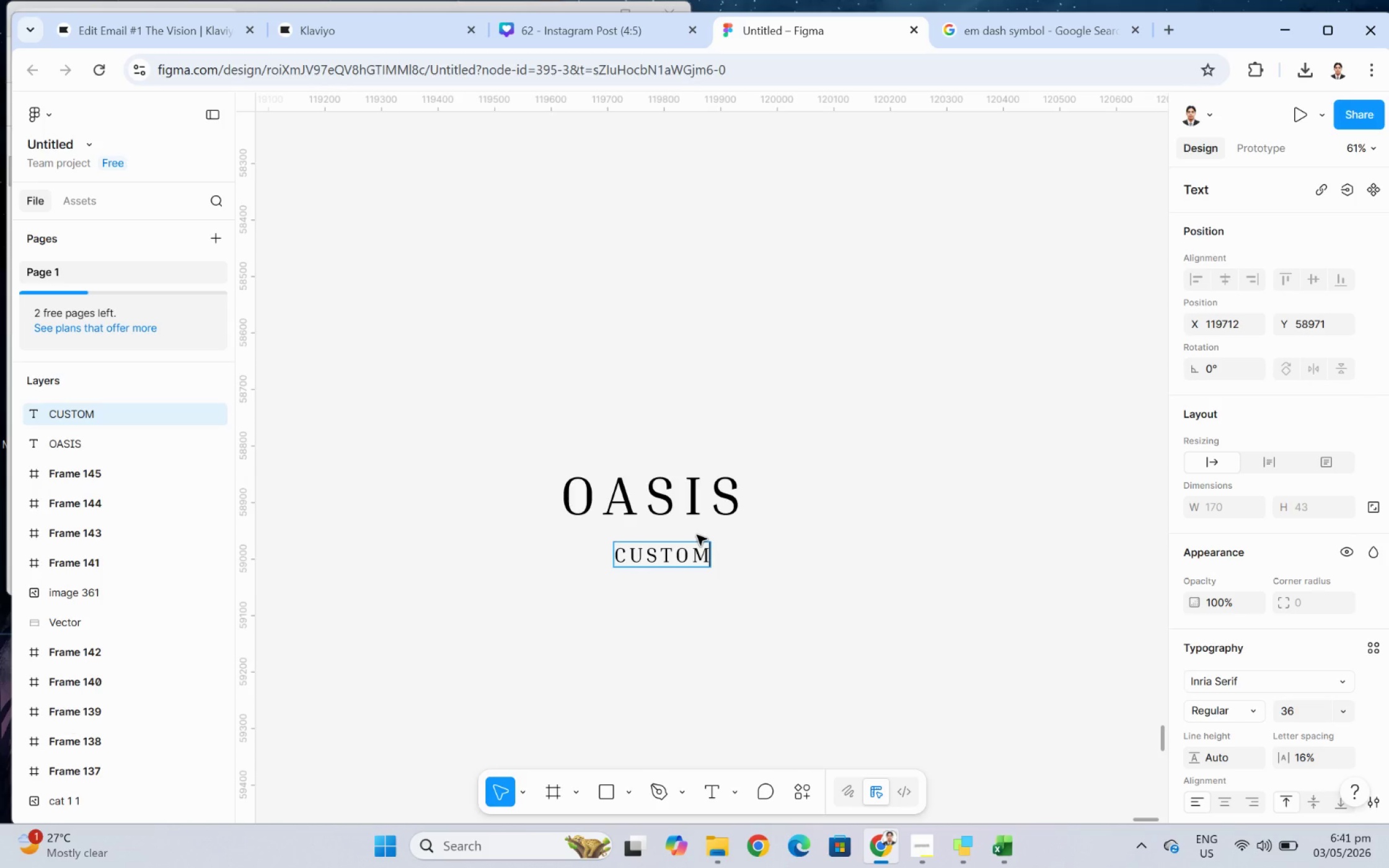 
key(Control+Z)
 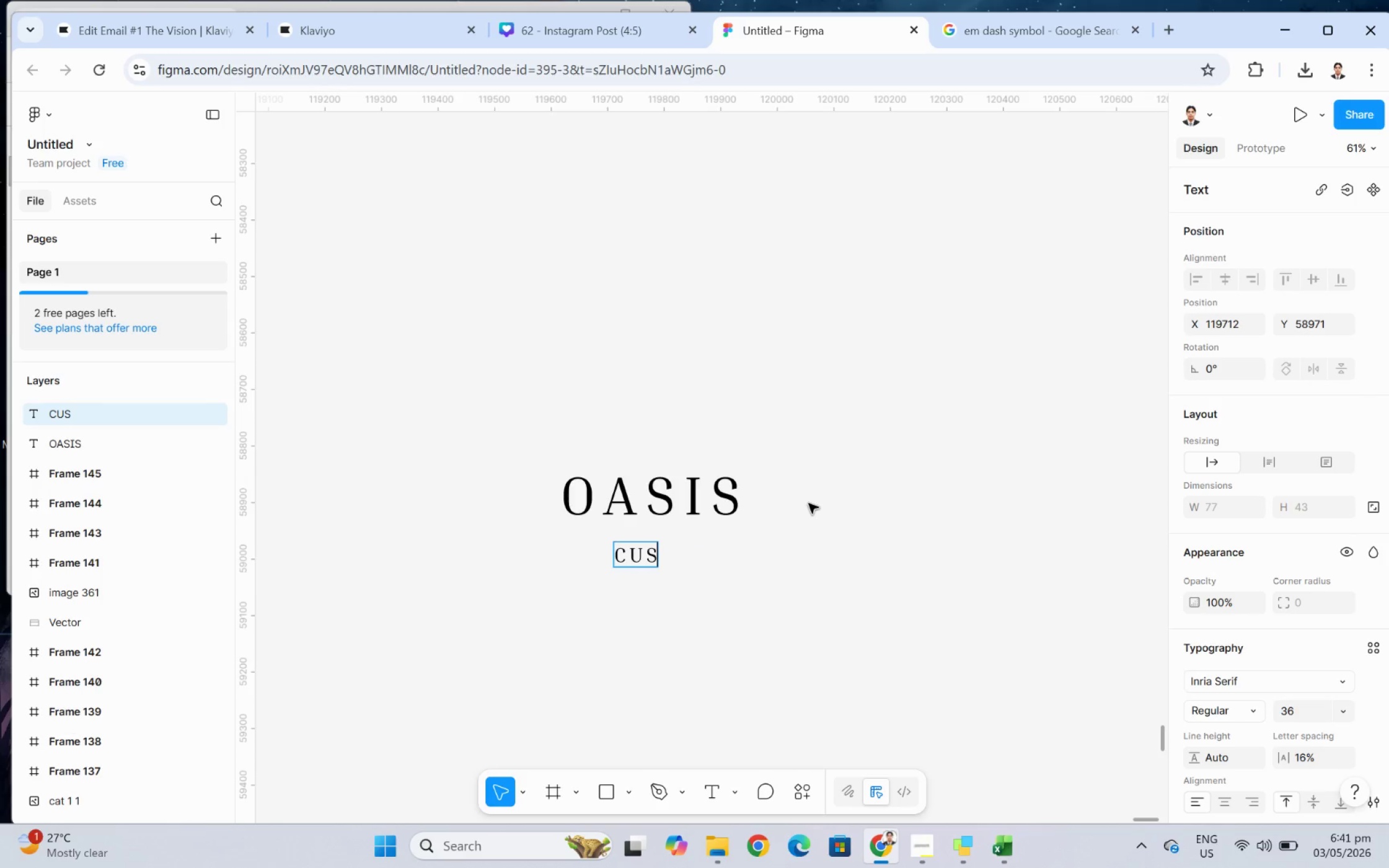 
key(Control+Z)
 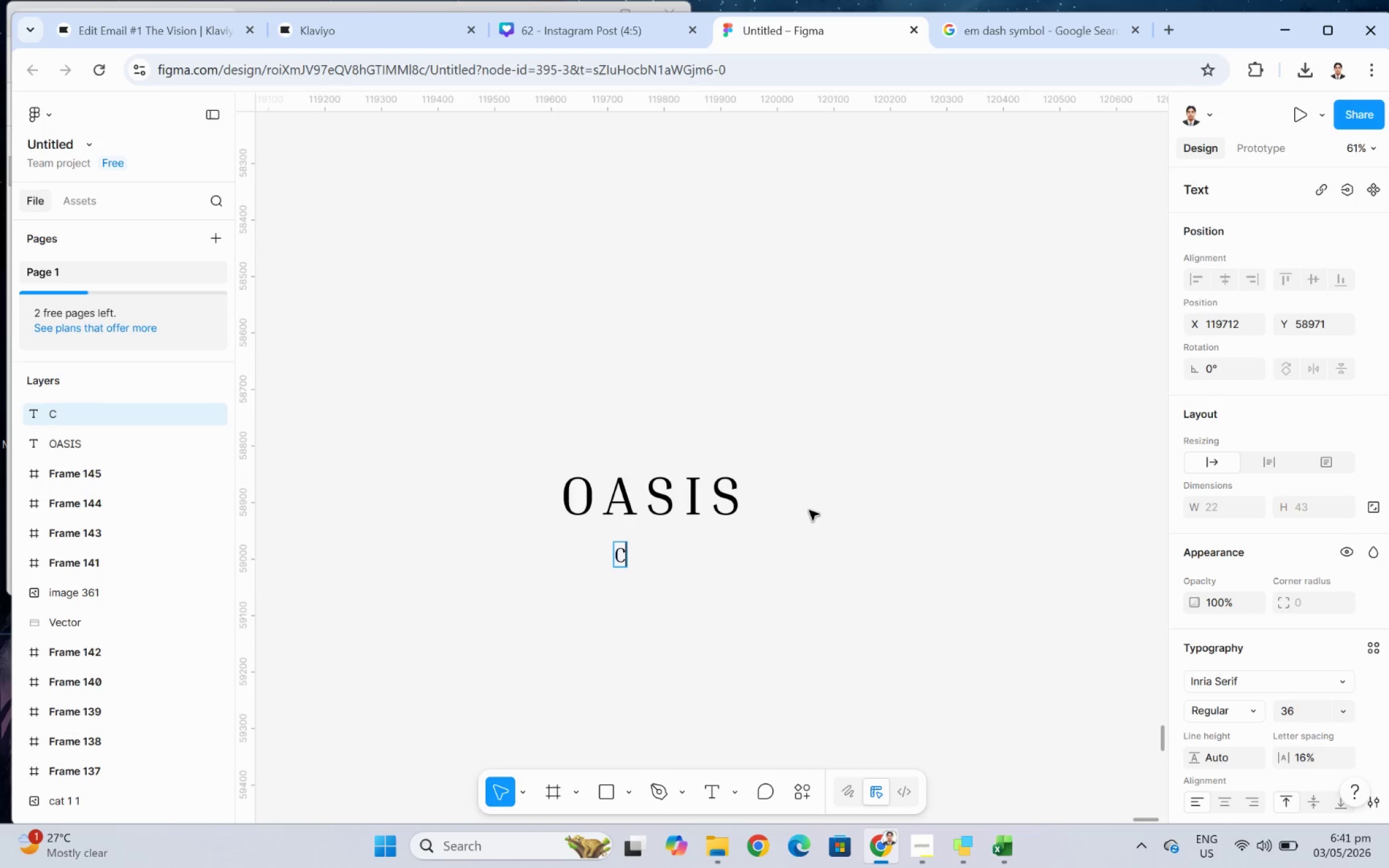 
key(Control+Z)
 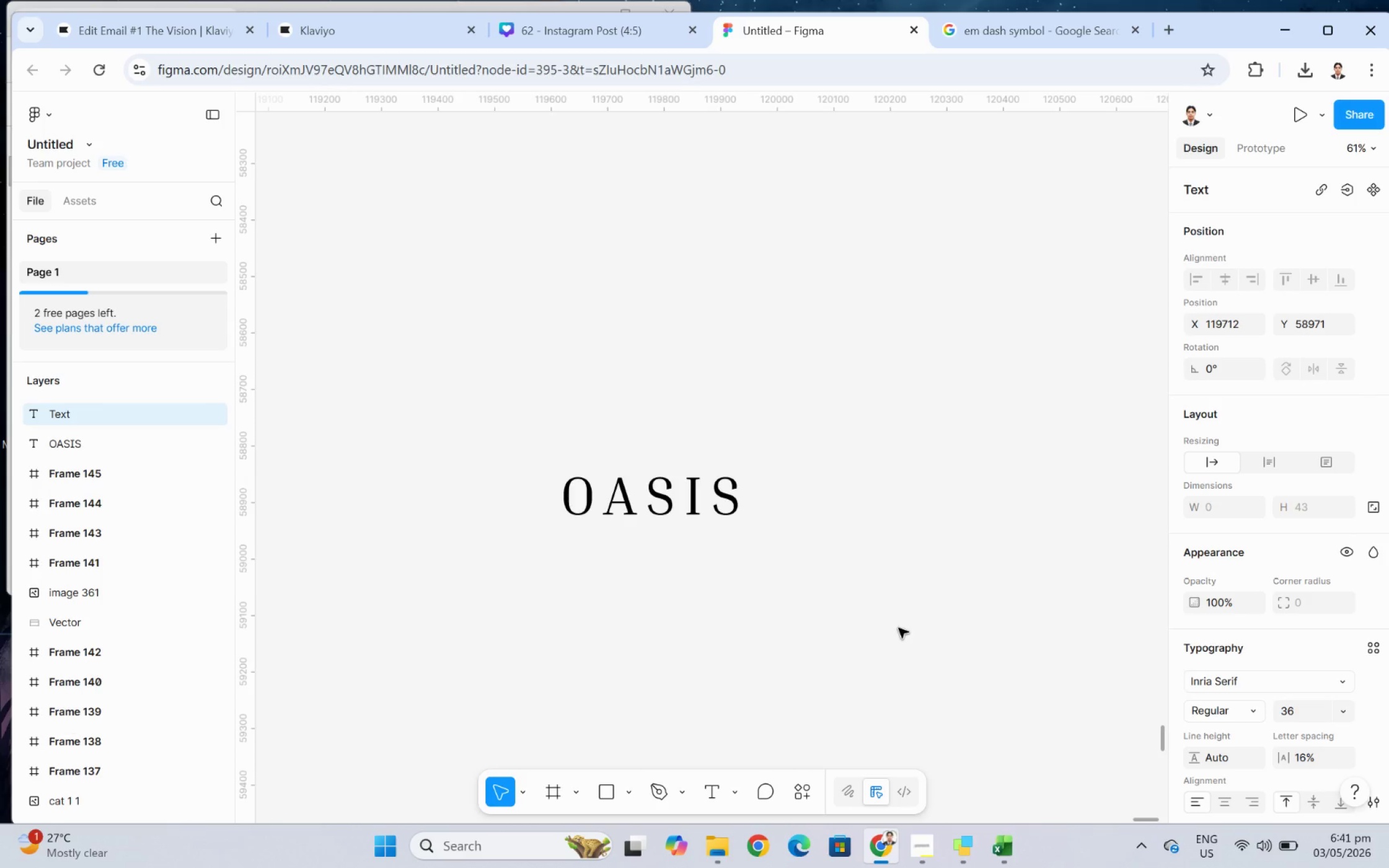 
left_click([898, 628])
 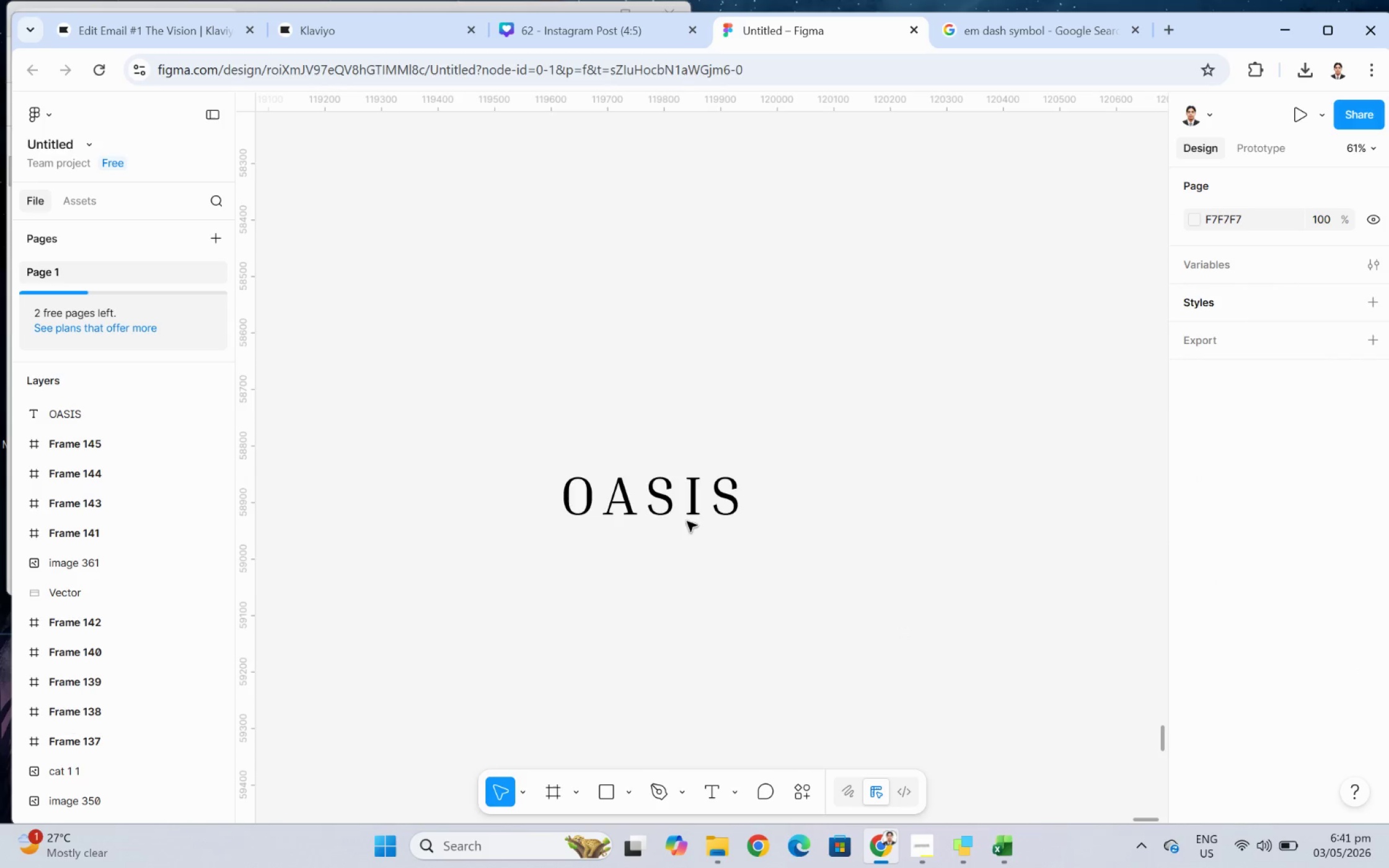 
left_click([698, 499])
 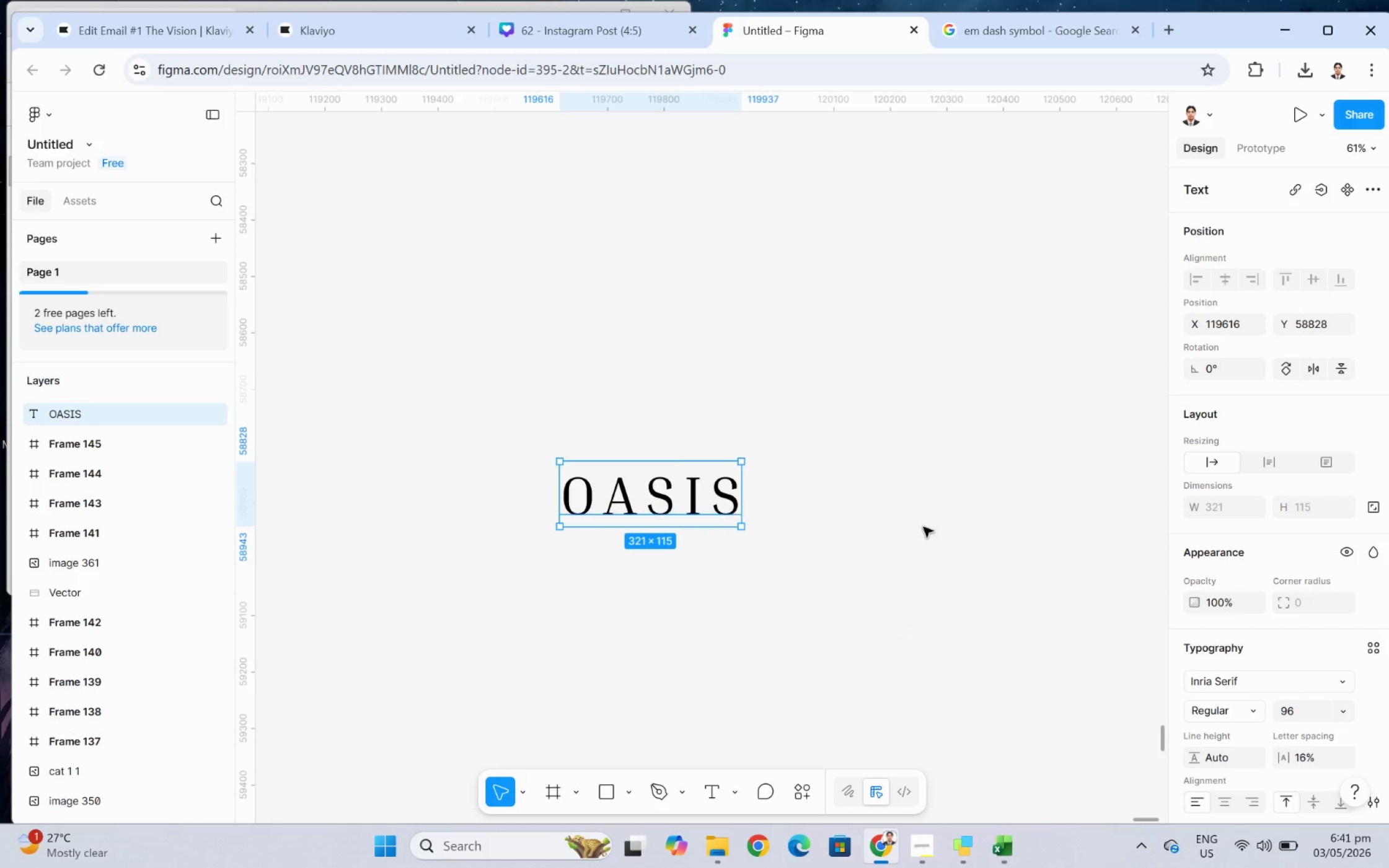 
left_click([924, 527])
 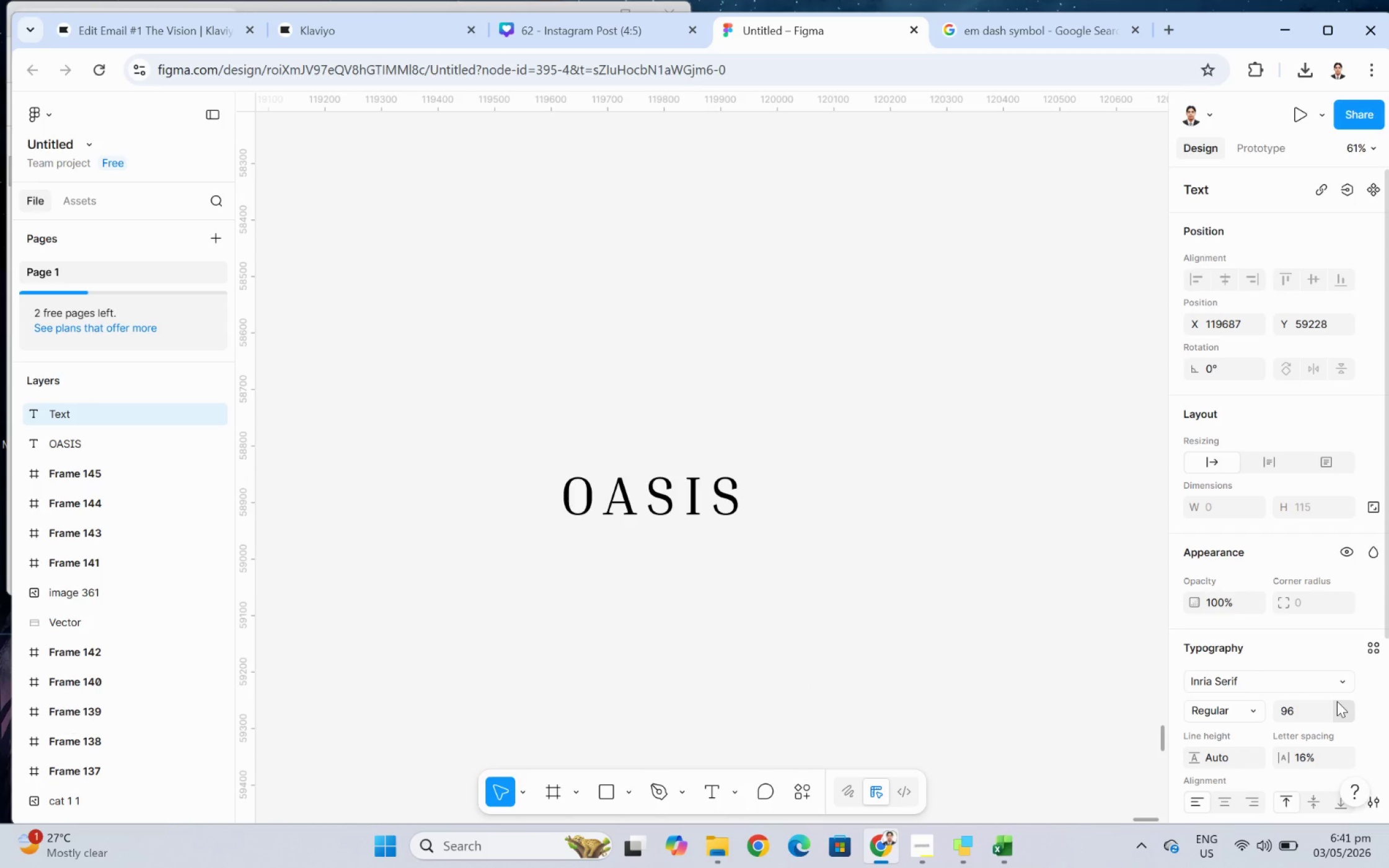 
wait(5.91)
 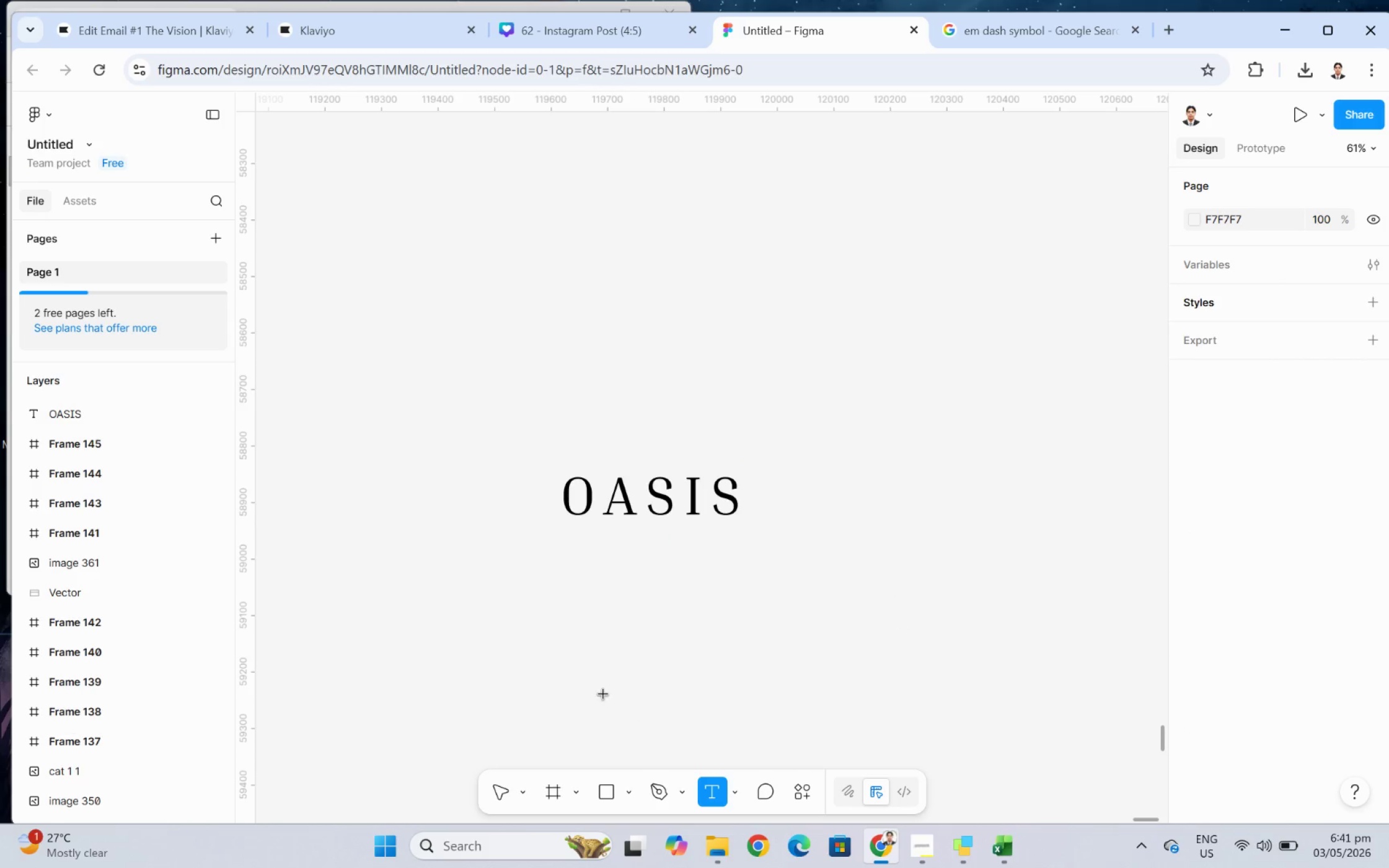 
left_click([1319, 758])
 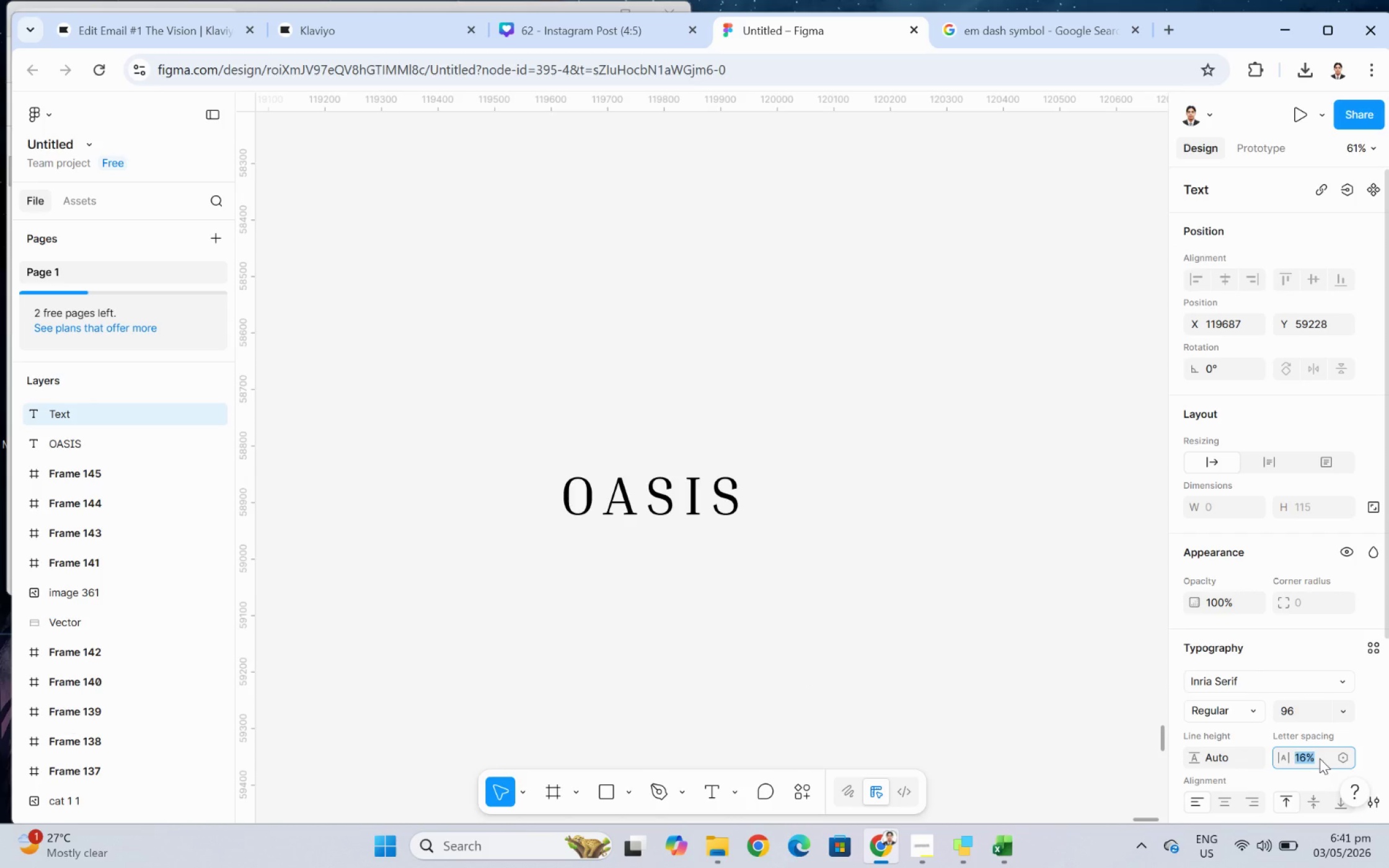 
key(Numpad0)
 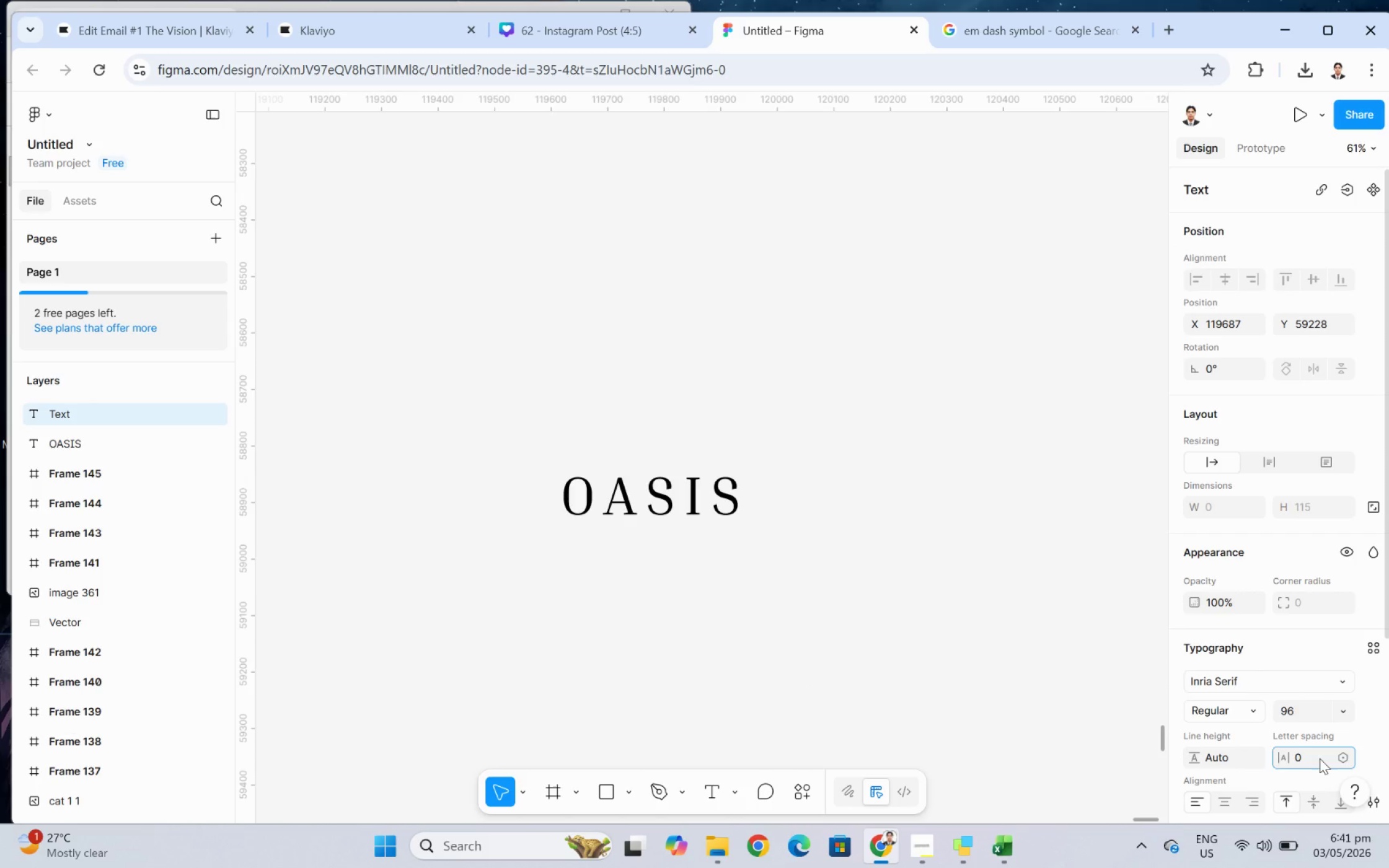 
key(Enter)
 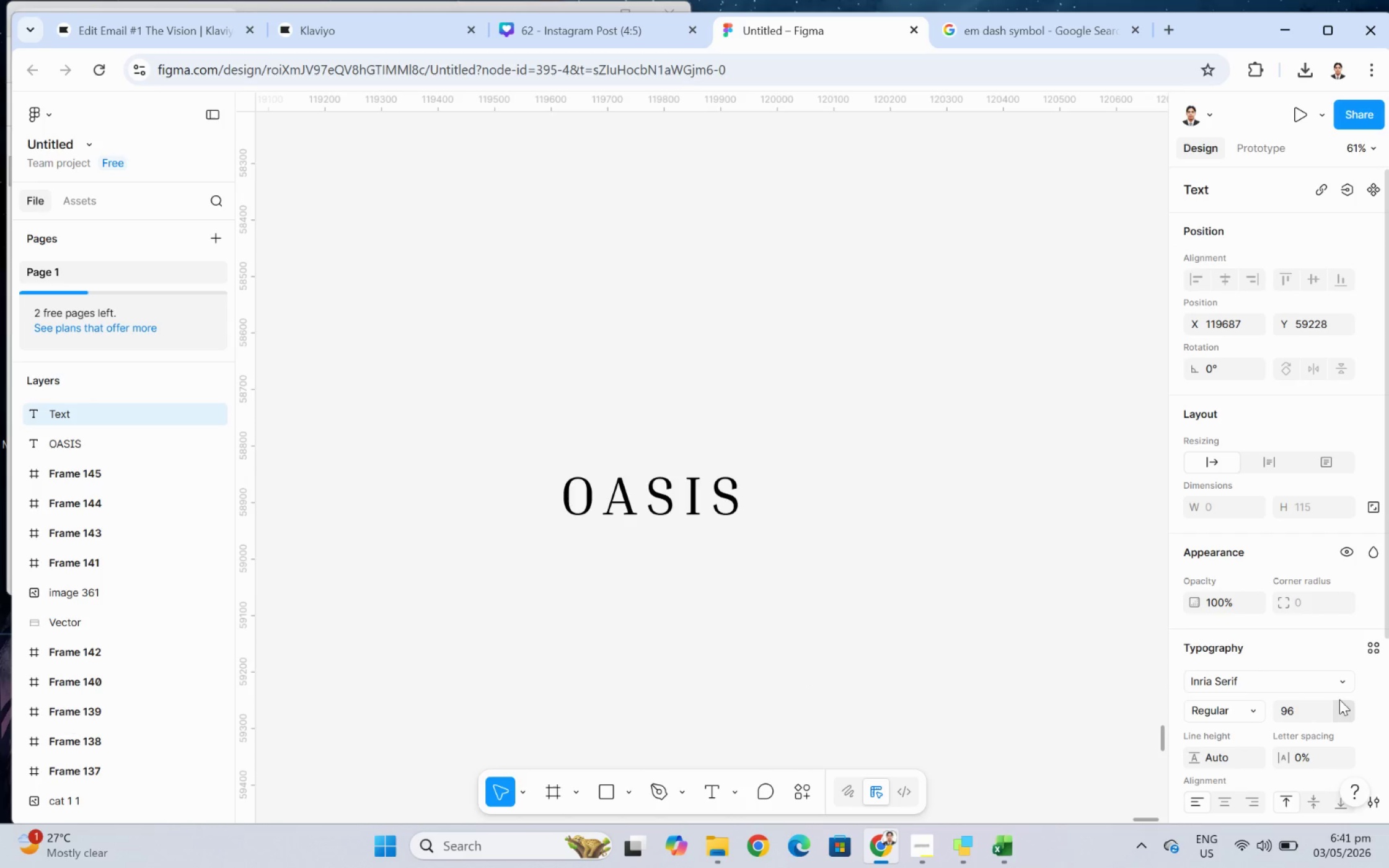 
left_click([1345, 705])
 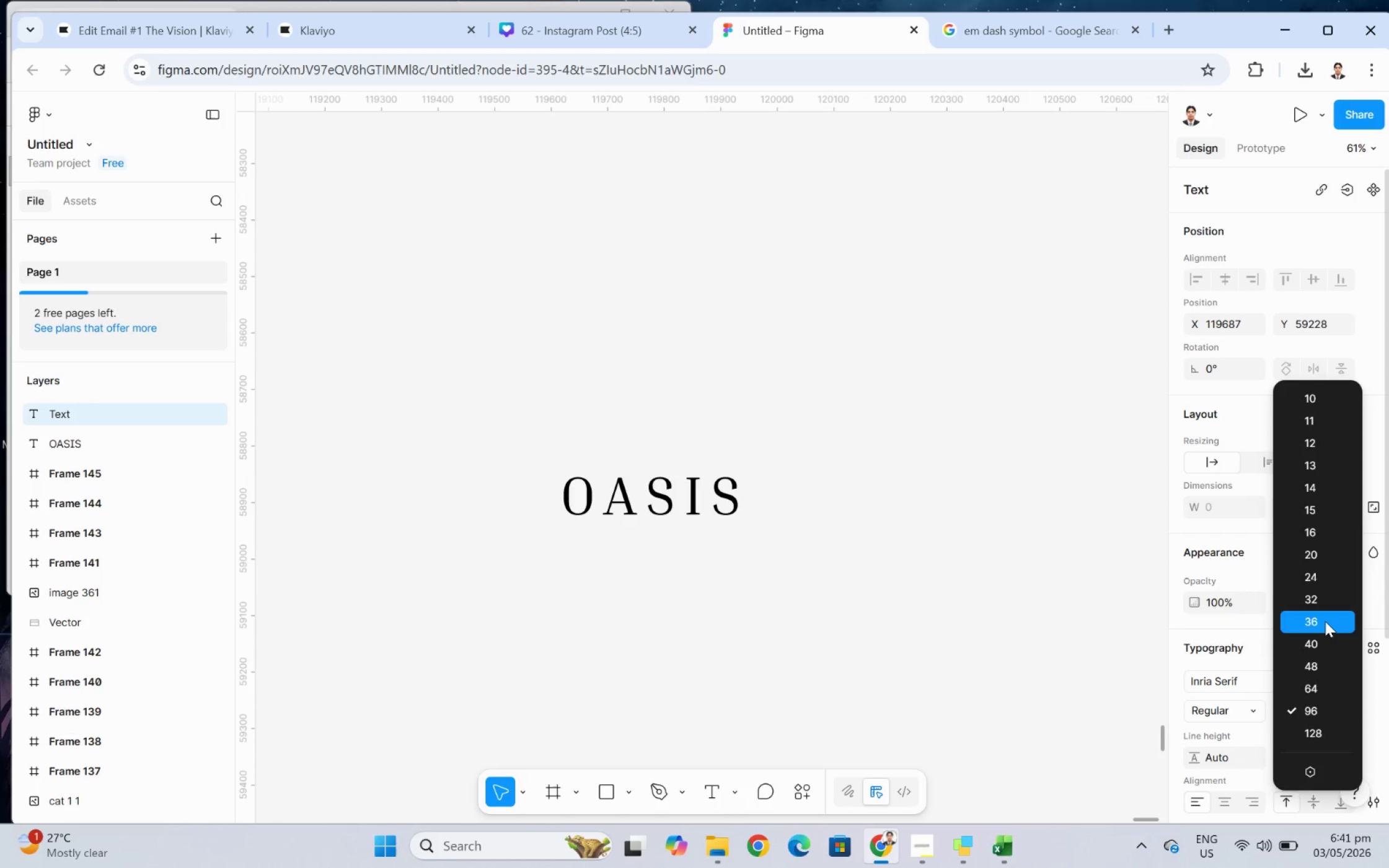 
left_click([1325, 620])
 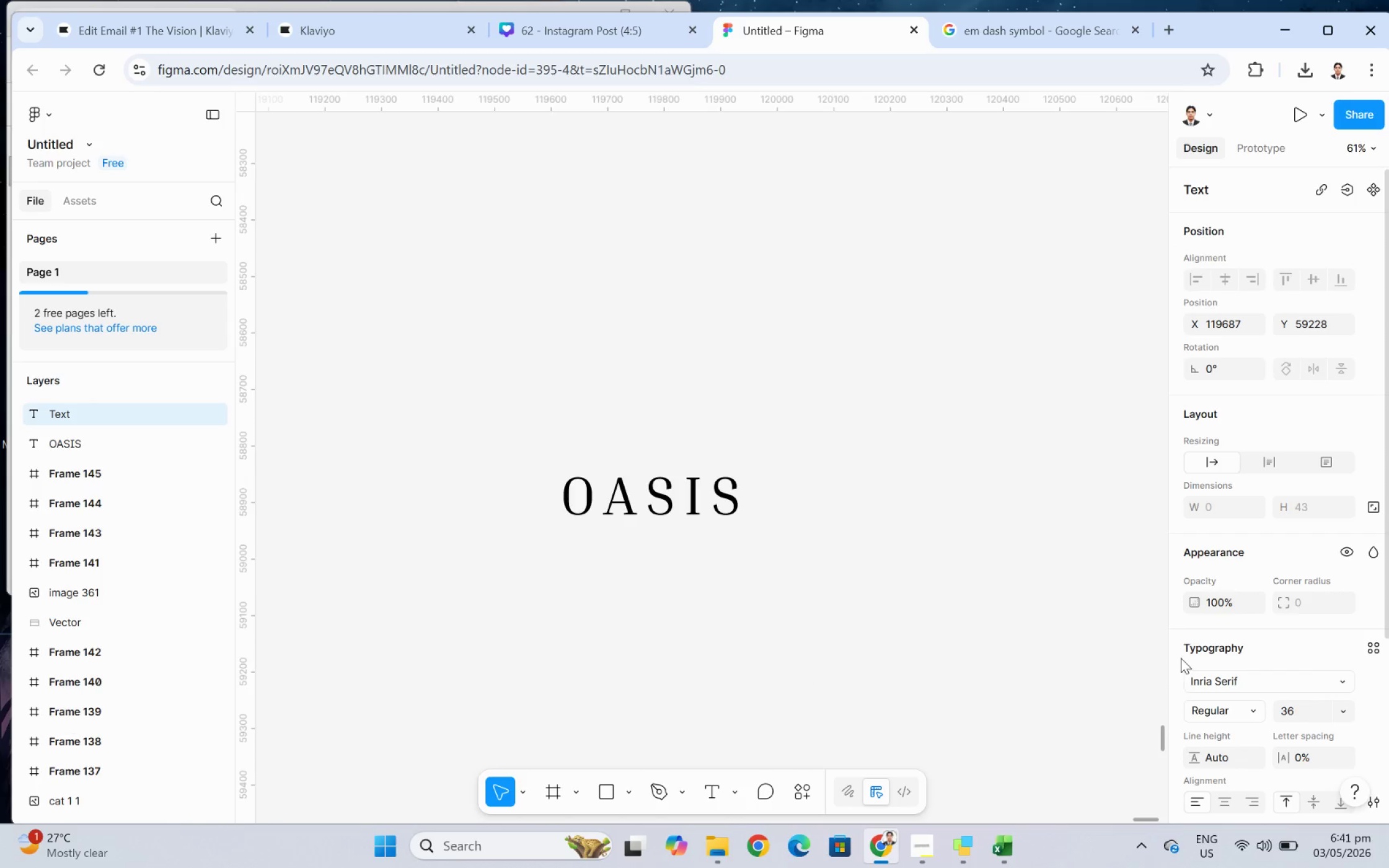 
left_click([1208, 678])
 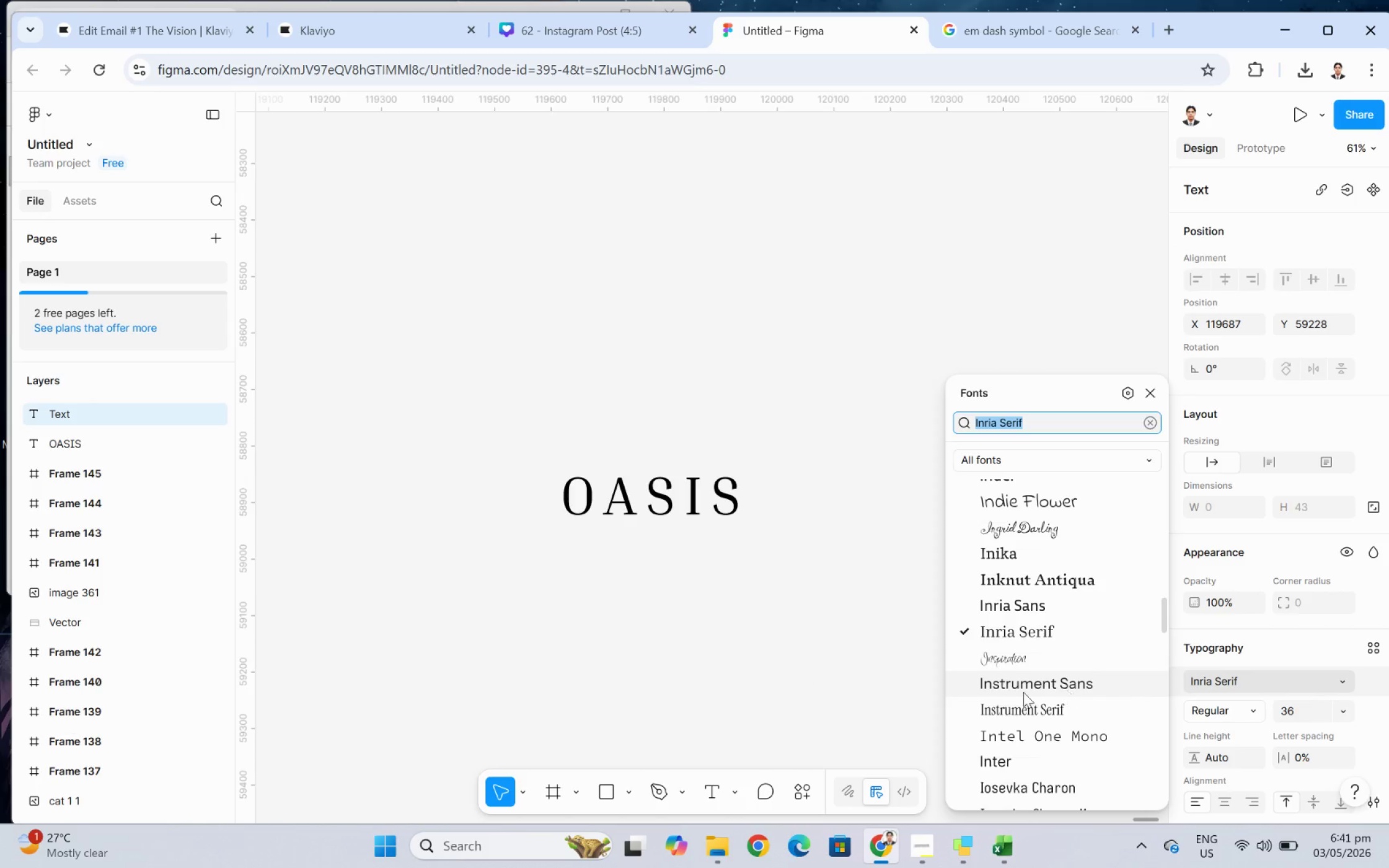 
scroll: coordinate [1008, 693], scroll_direction: down, amount: 1.0
 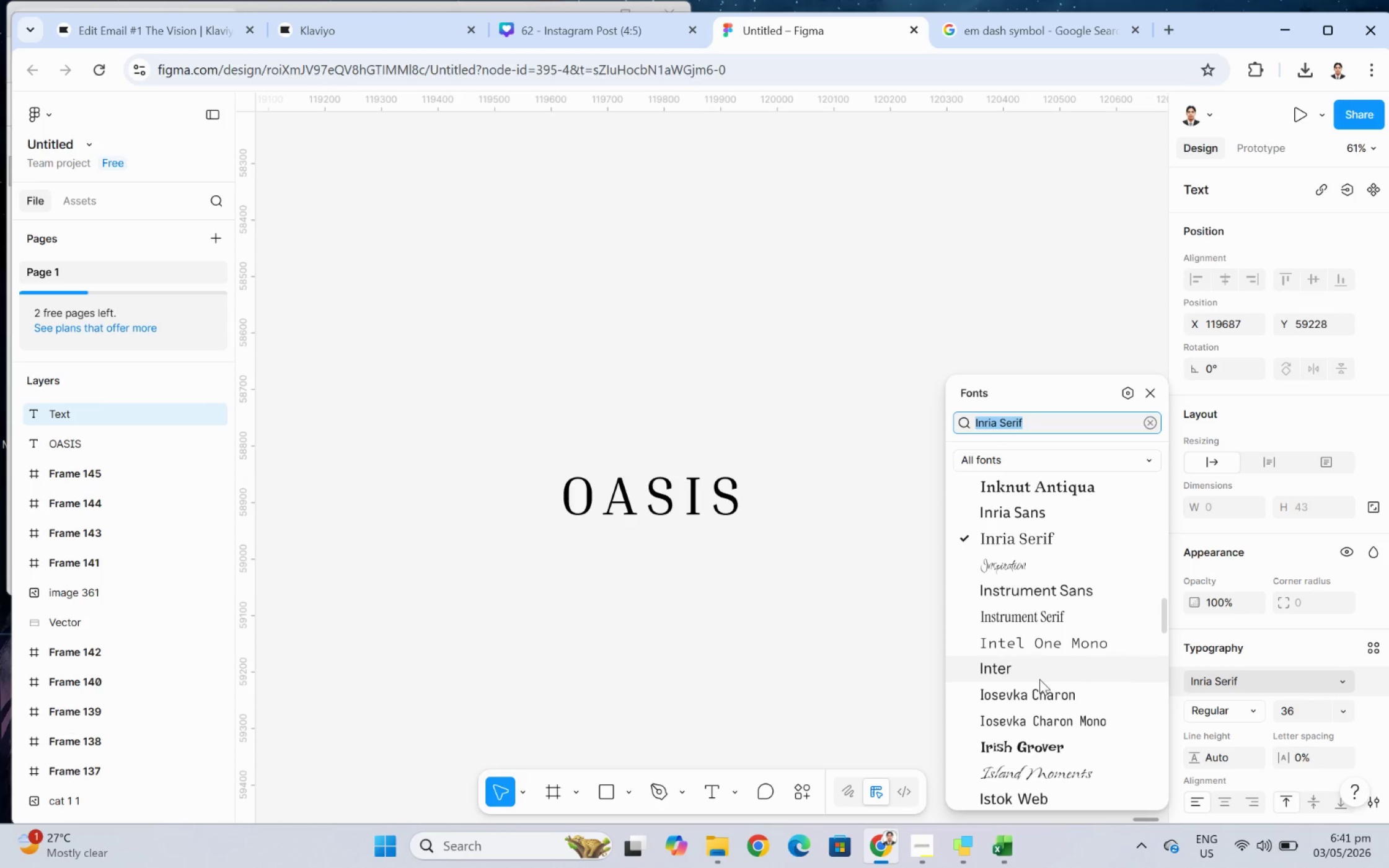 
left_click([1039, 673])
 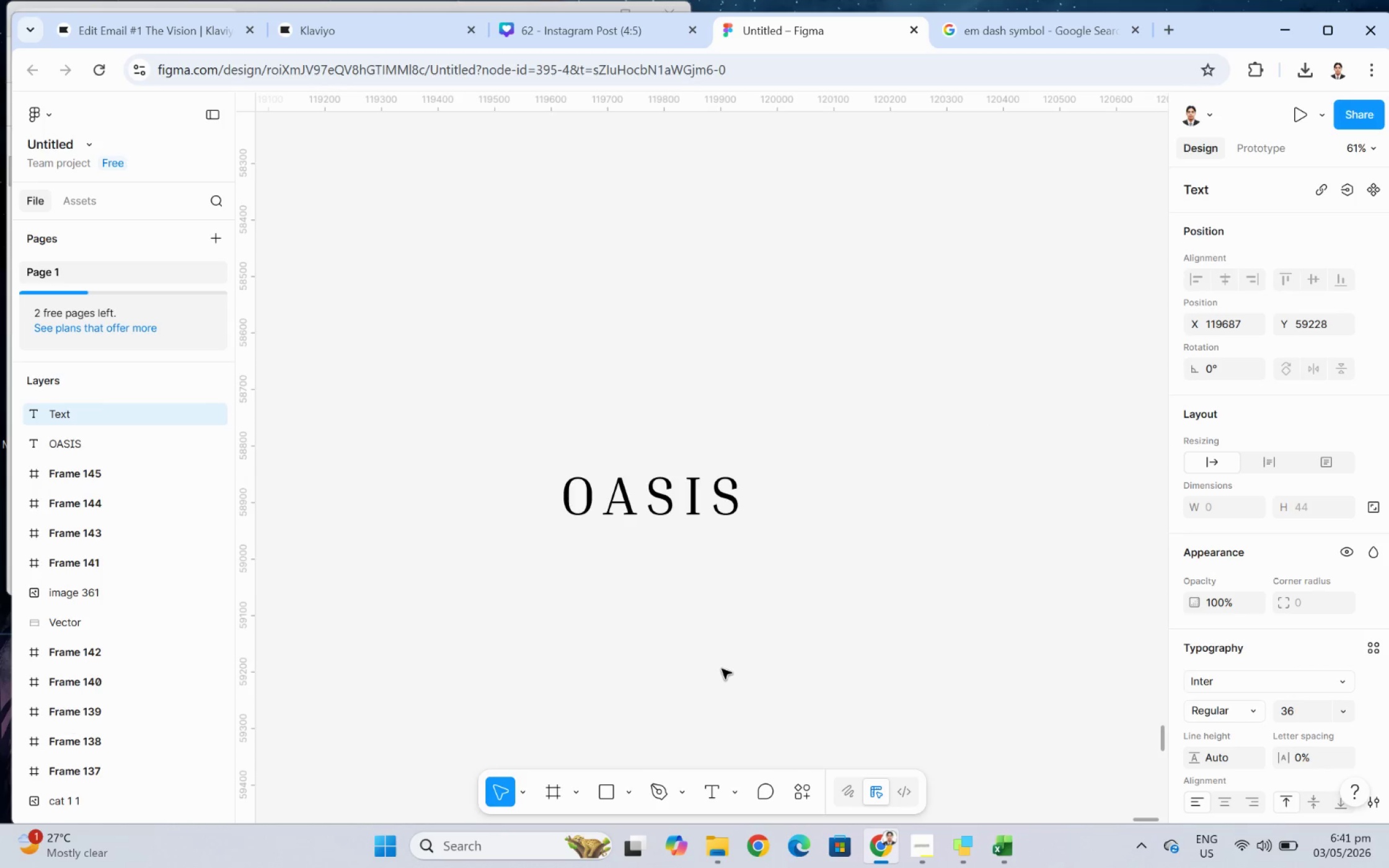 
type(OA)
key(Backspace)
key(Backspace)
type(CUSTOM HOMES & RENOVATIONS)
 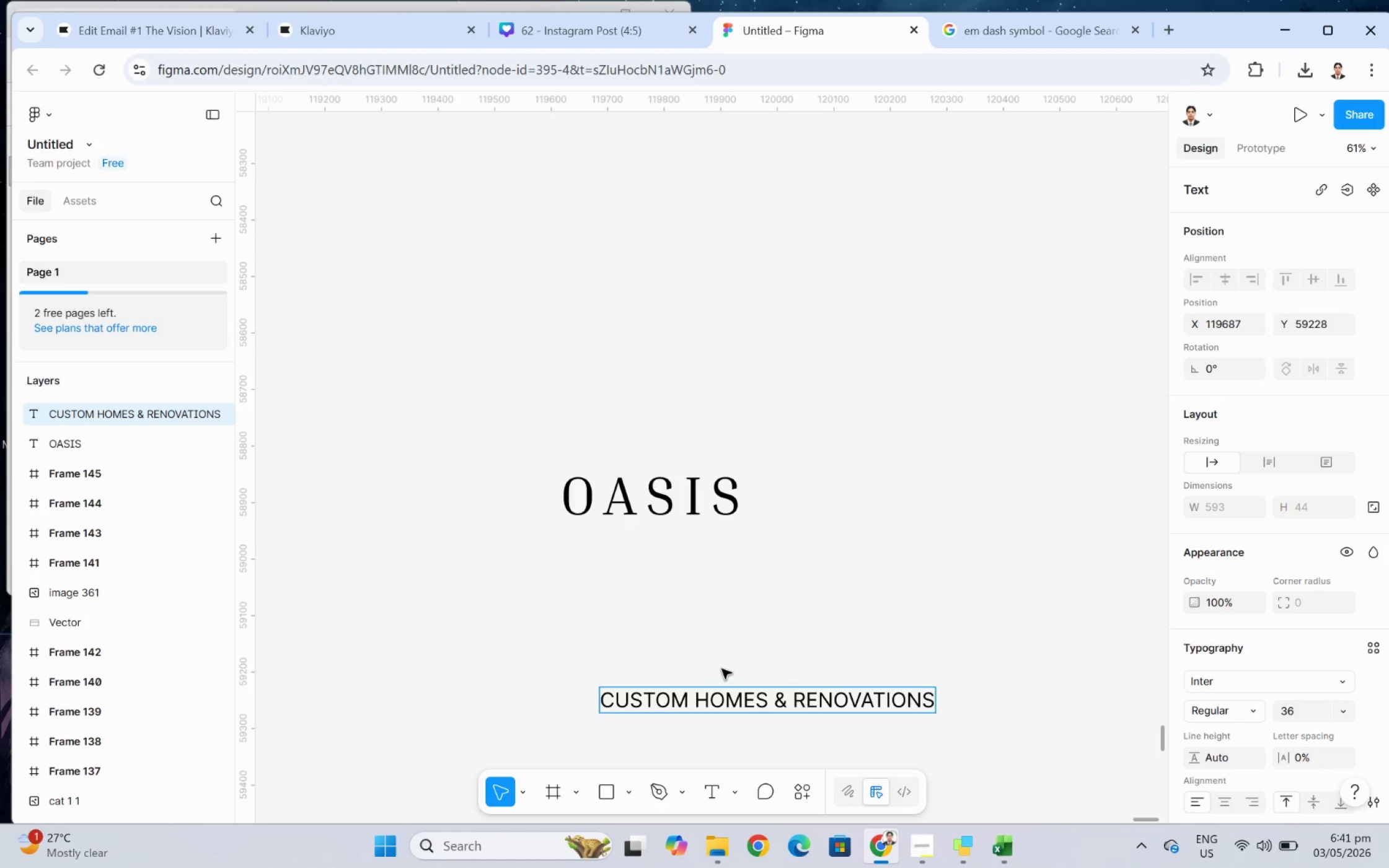 
left_click([981, 626])
 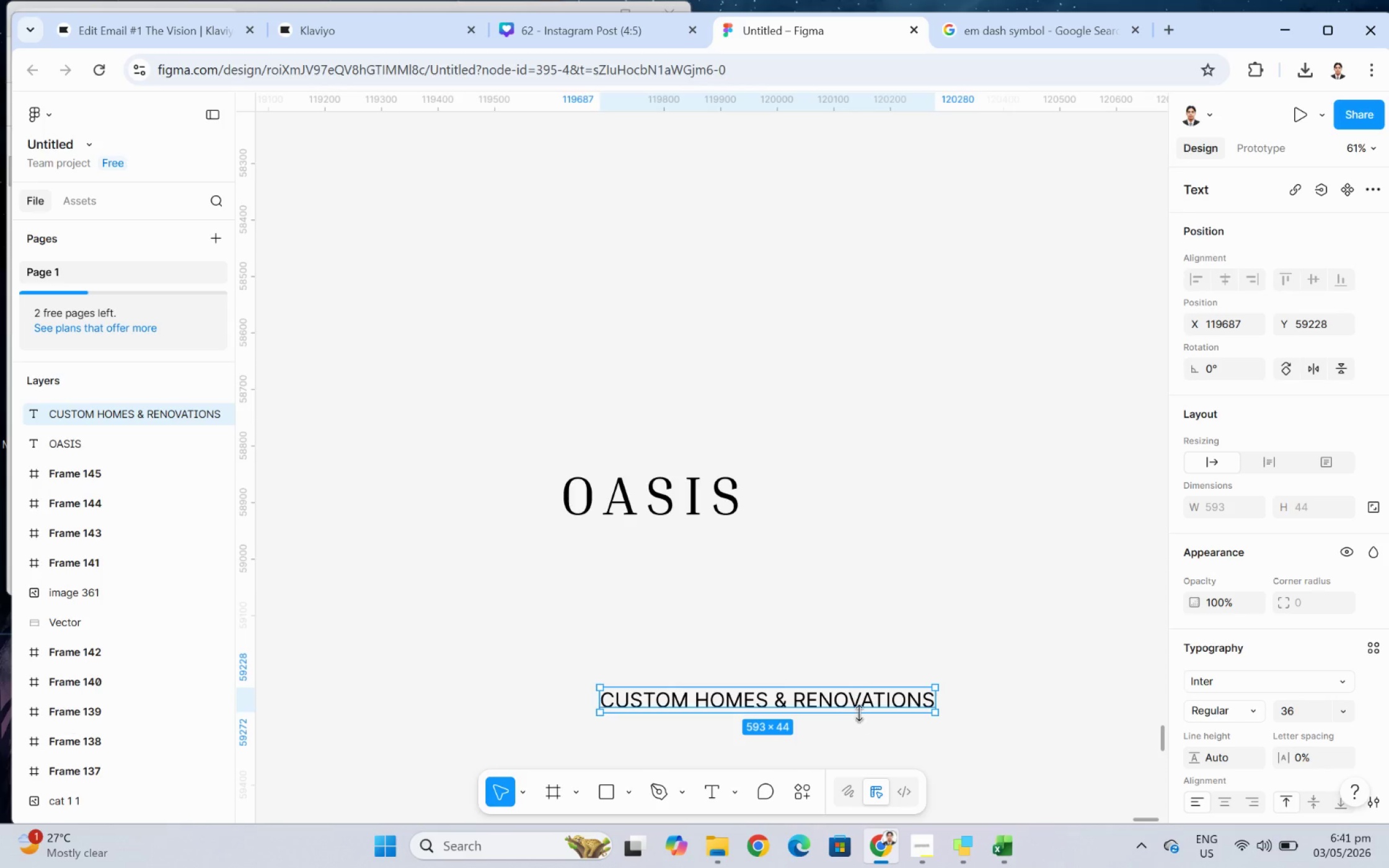 
double_click([860, 709])
 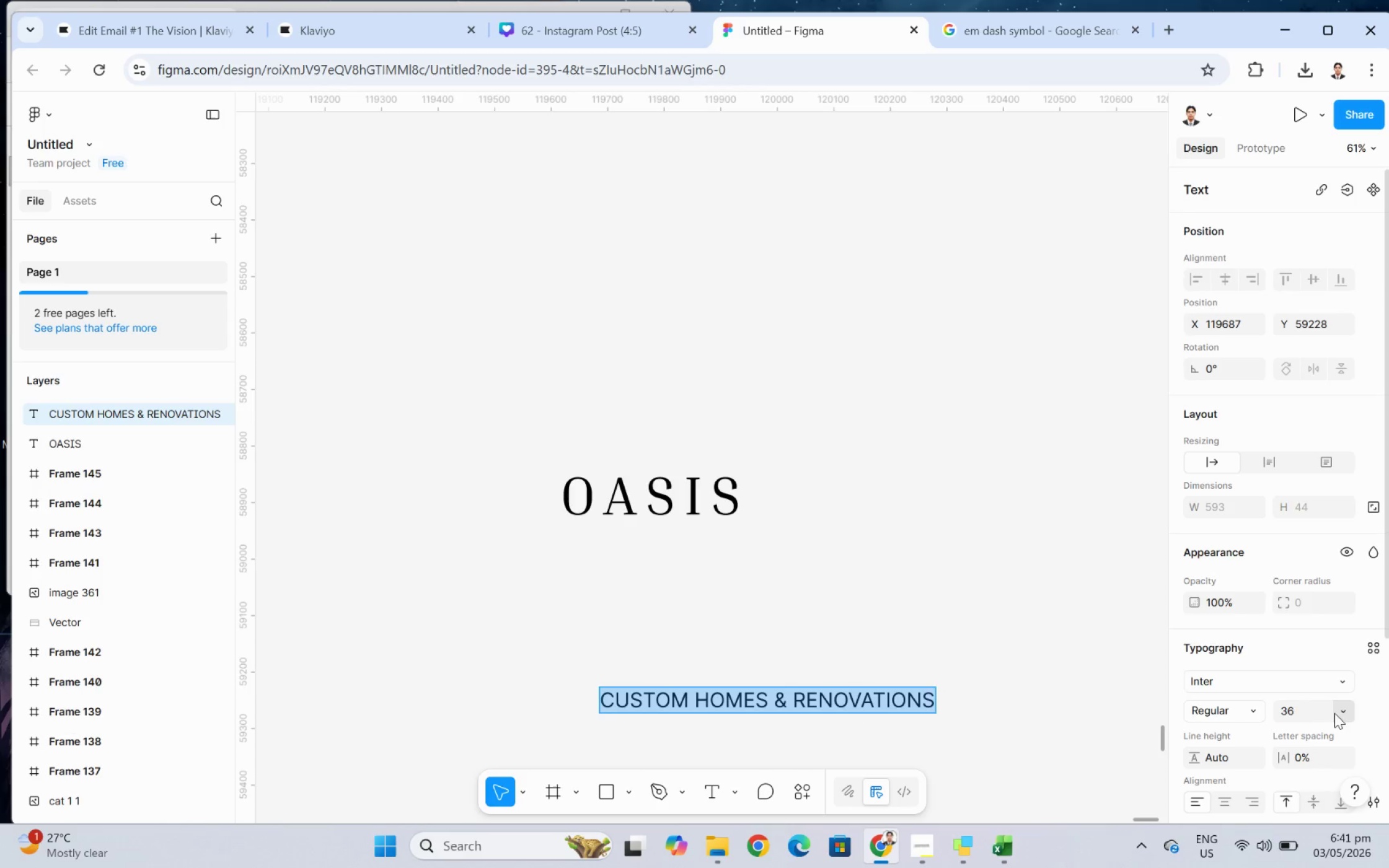 
left_click([1336, 715])
 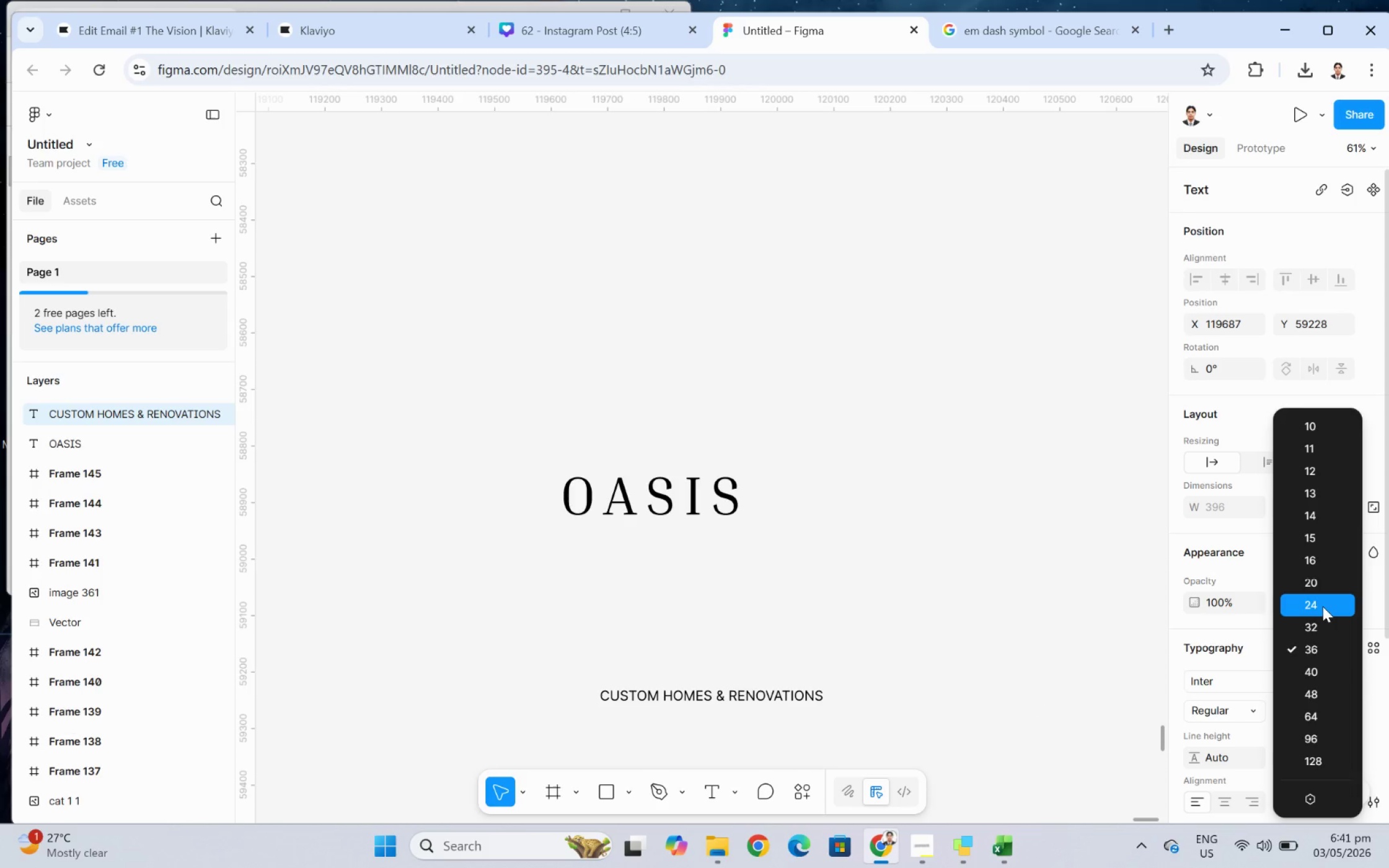 
left_click([1322, 606])
 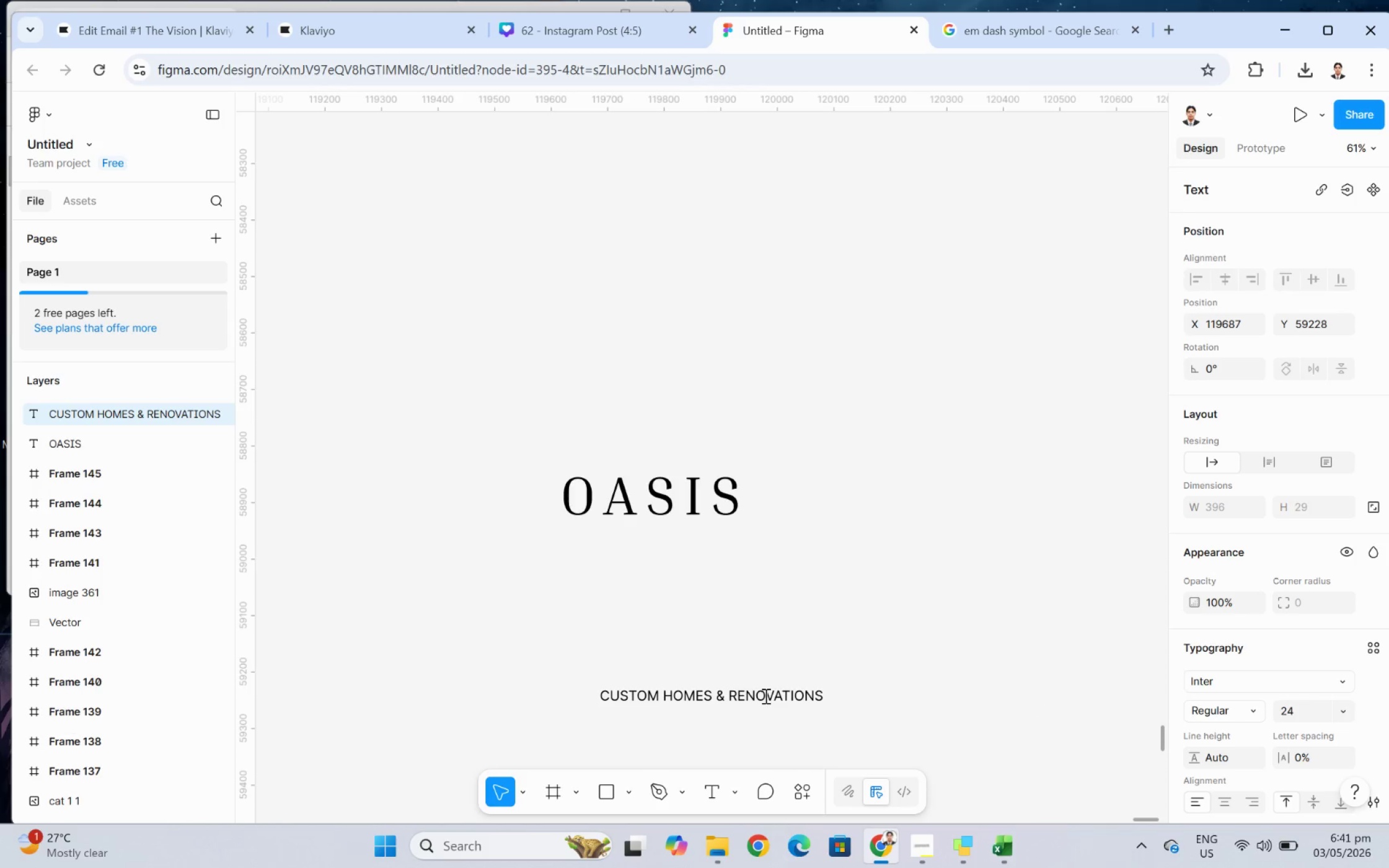 
left_click([803, 721])
 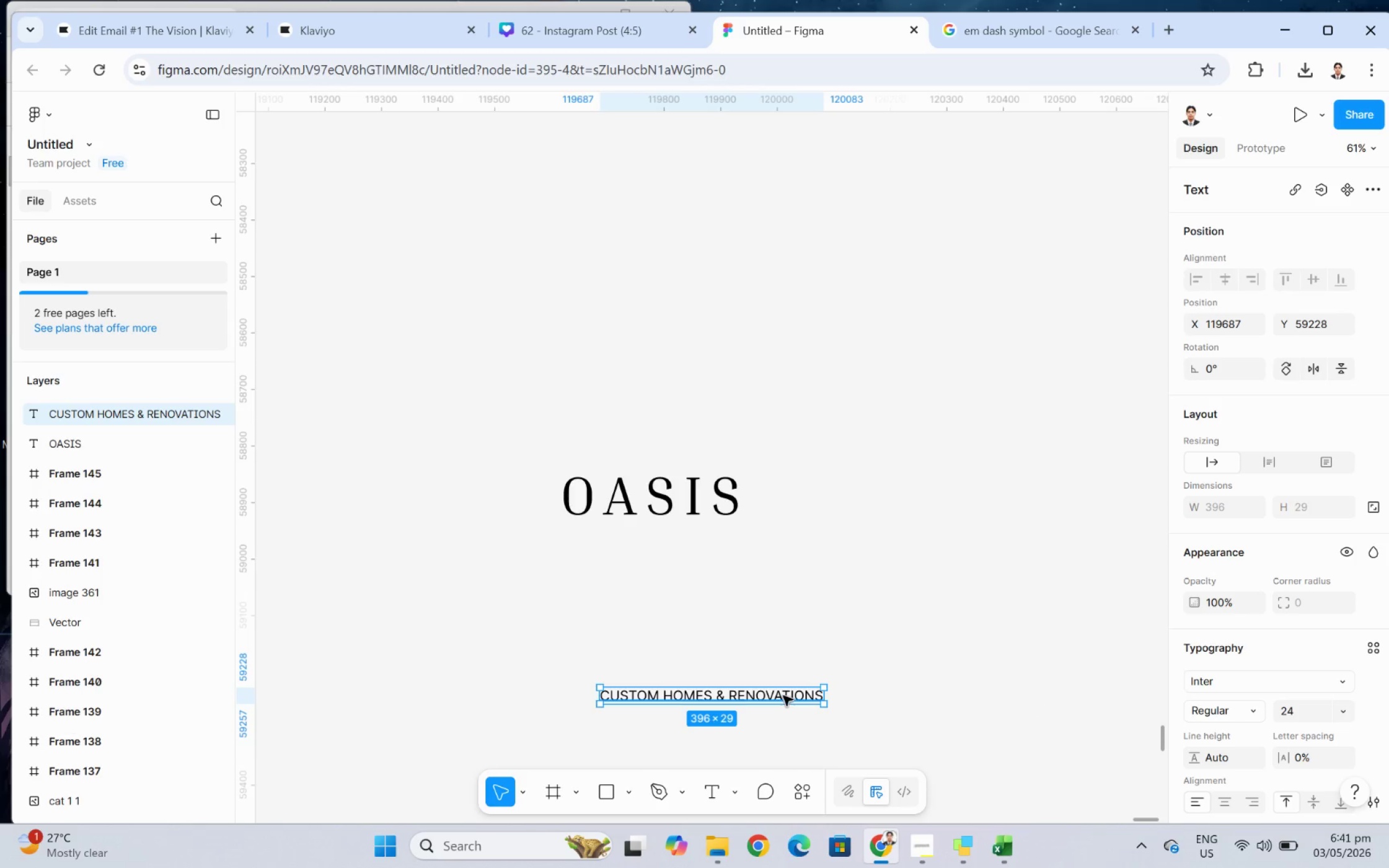 
left_click_drag(start_coordinate=[783, 695], to_coordinate=[720, 535])
 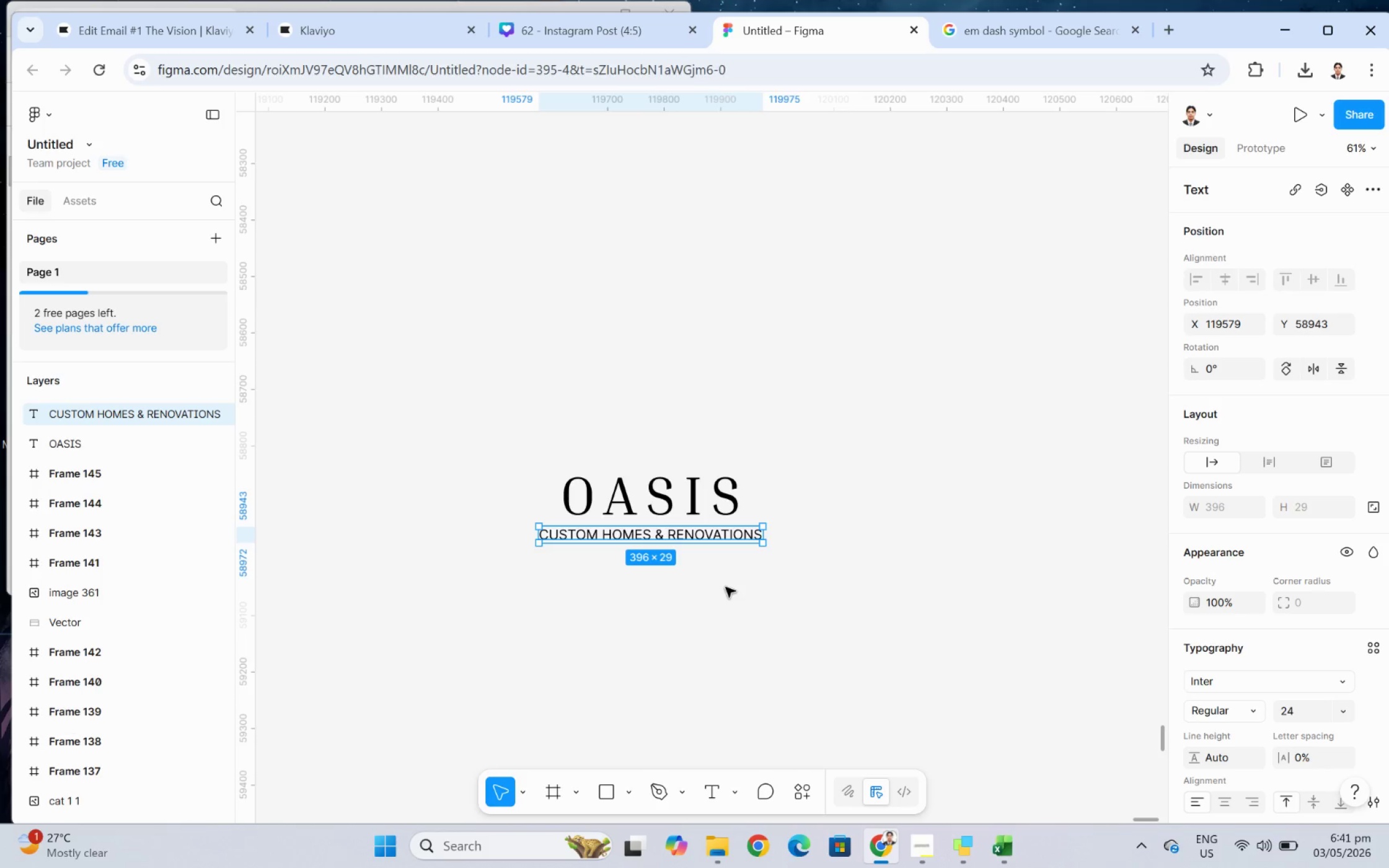 
left_click([725, 587])
 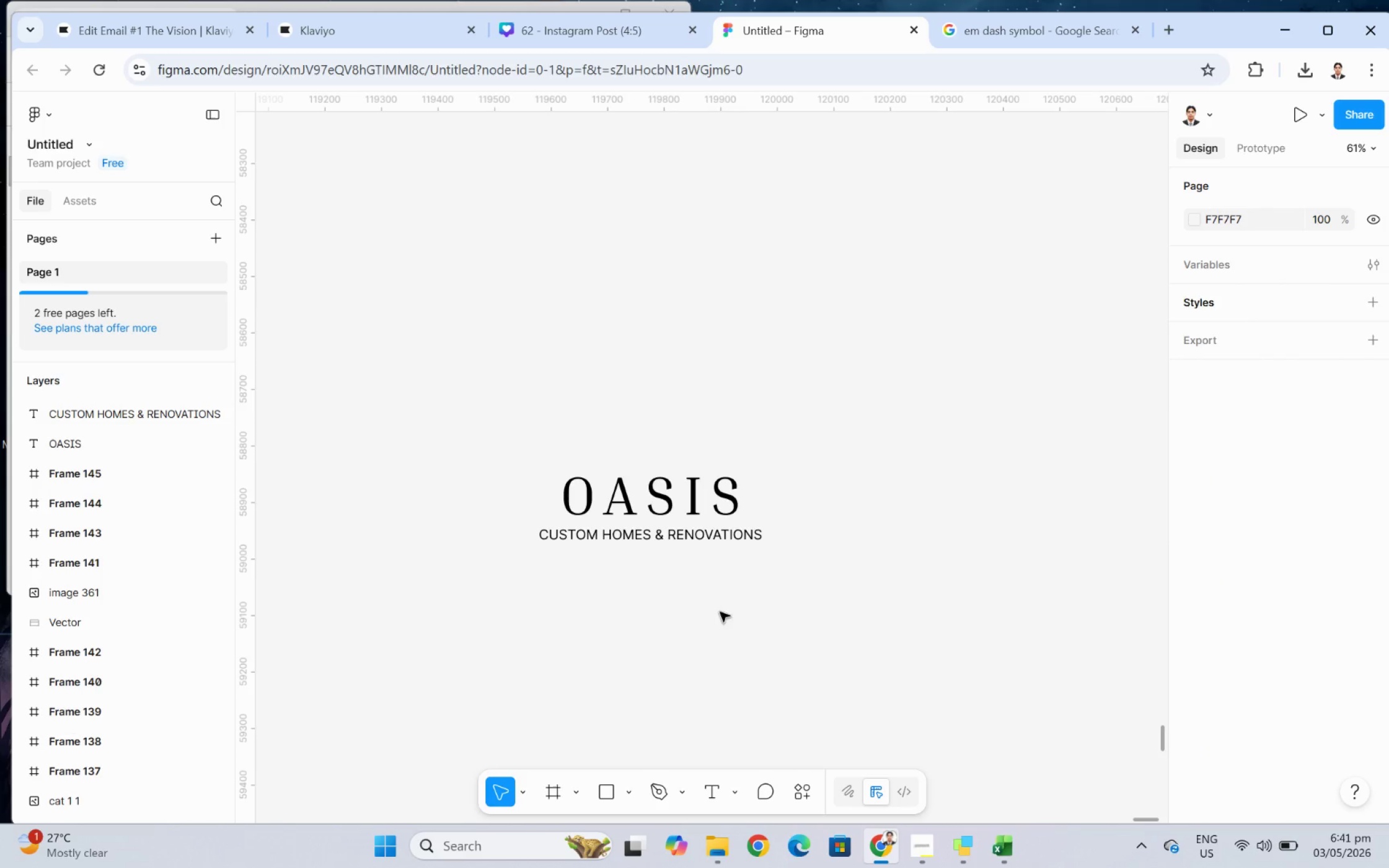 
hold_key(key=ControlLeft, duration=0.58)
scroll: coordinate [617, 545], scroll_direction: up, amount: 4.0
 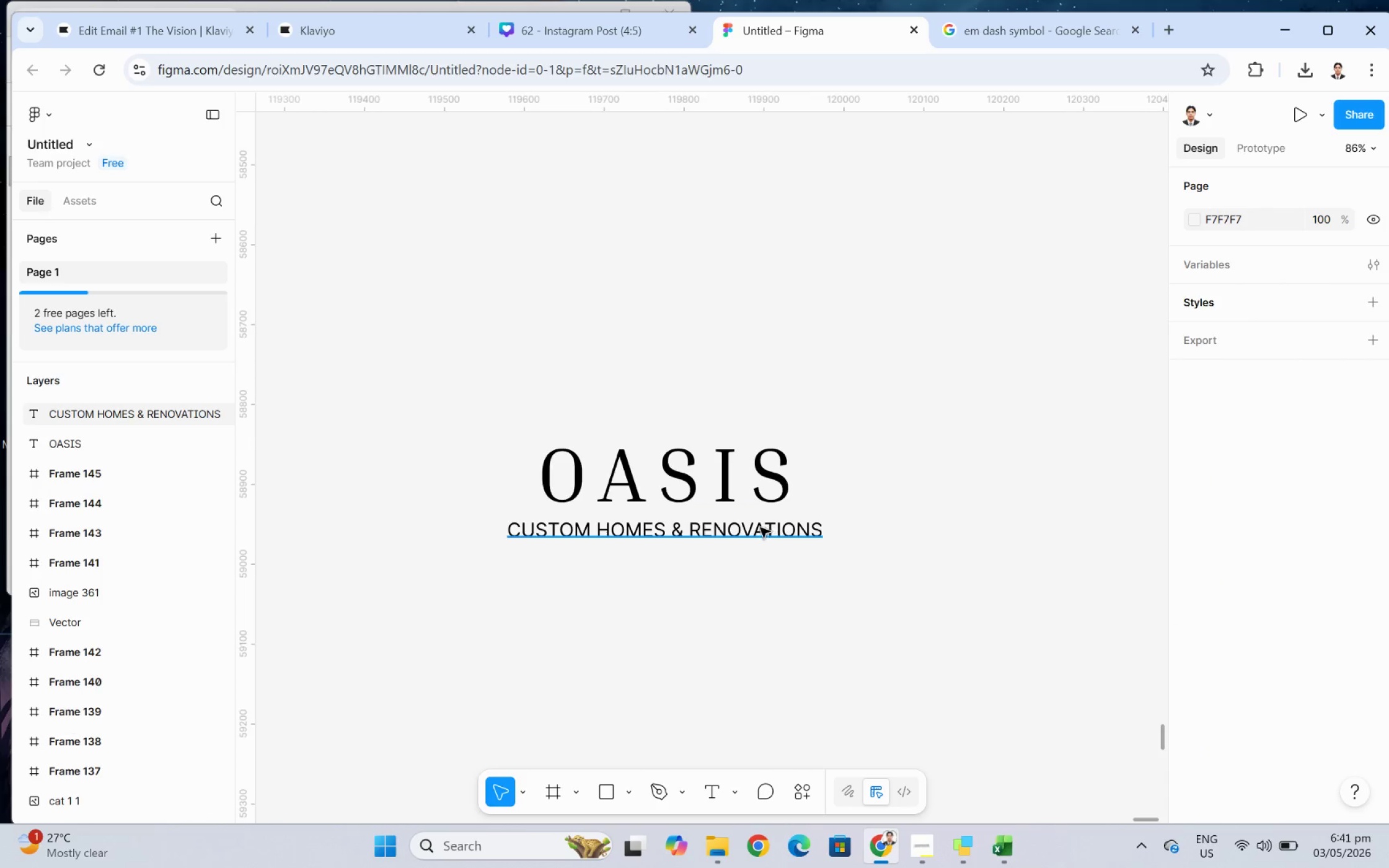 
left_click_drag(start_coordinate=[760, 527], to_coordinate=[760, 530])
 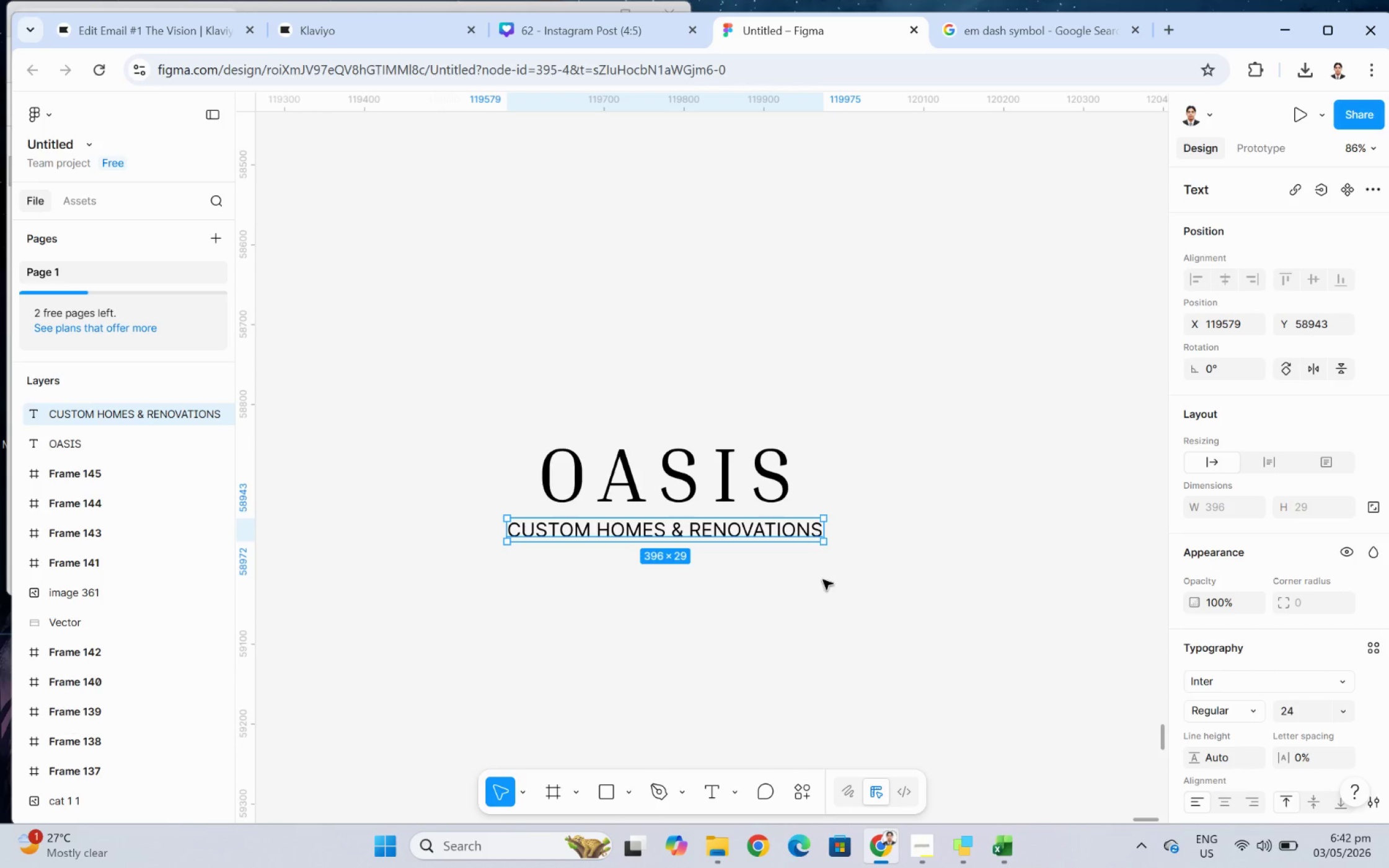 
left_click([822, 579])
 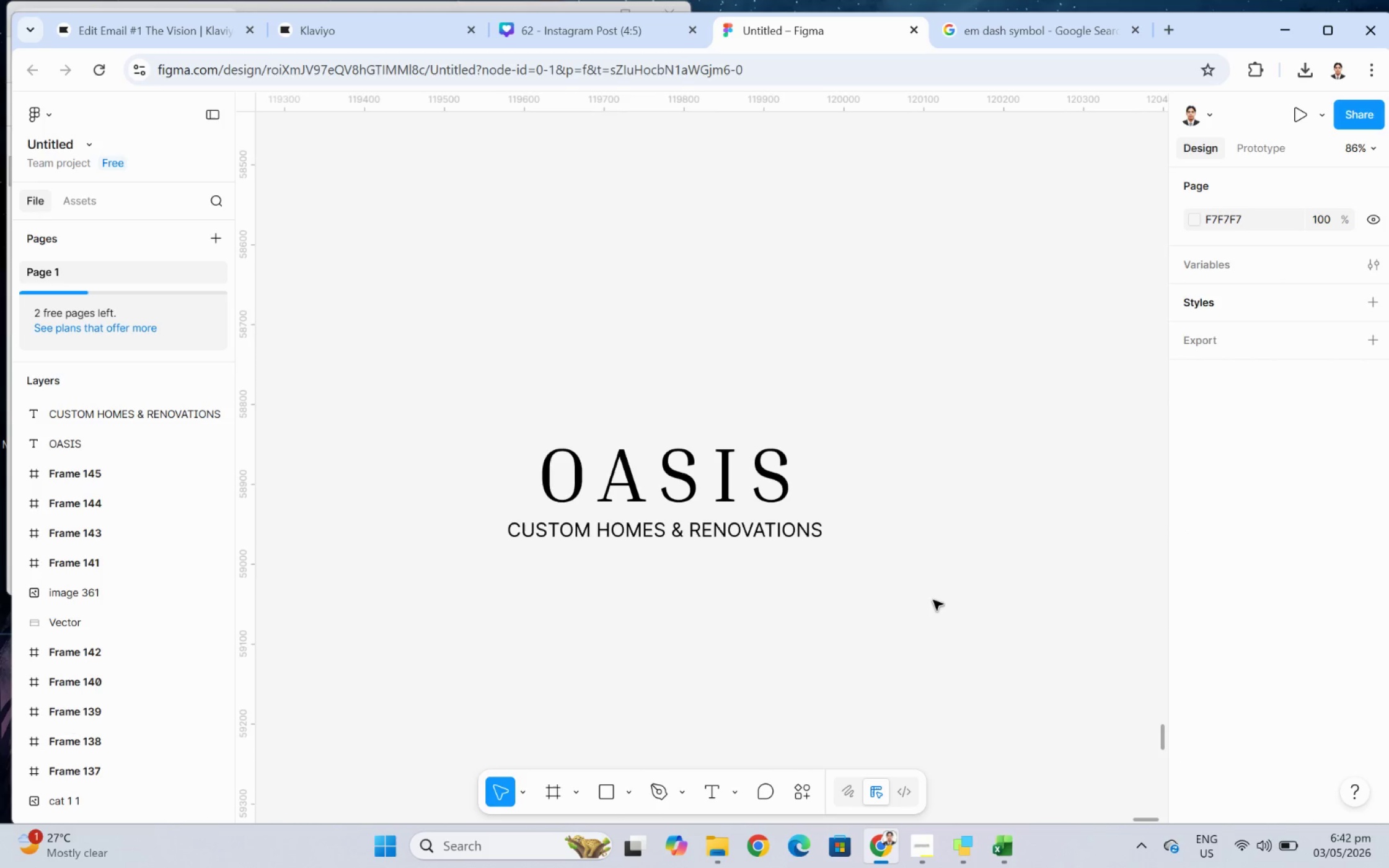 
hold_key(key=ControlLeft, duration=0.42)
scroll: coordinate [965, 598], scroll_direction: down, amount: 5.0
 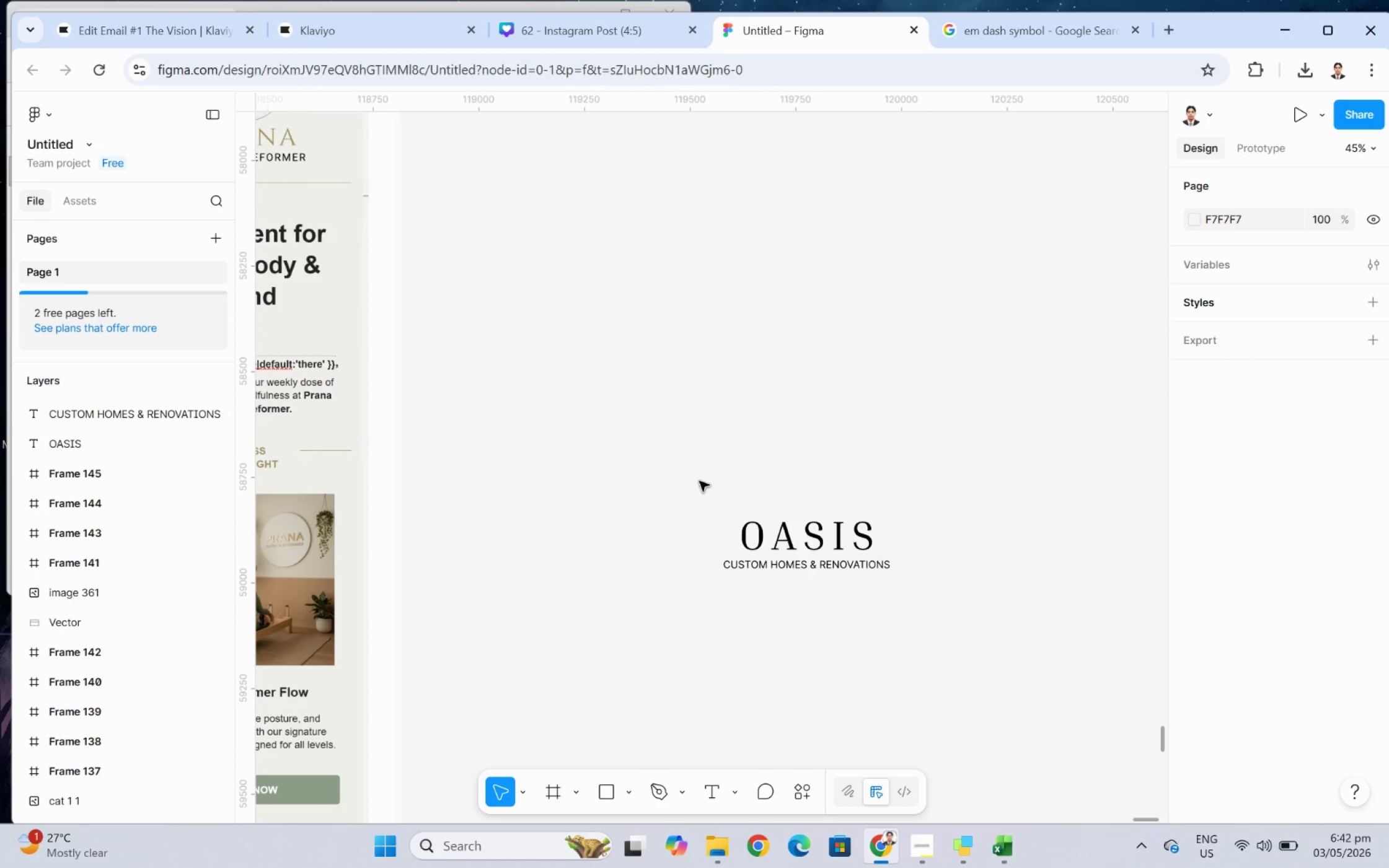 
left_click_drag(start_coordinate=[693, 480], to_coordinate=[988, 635])
 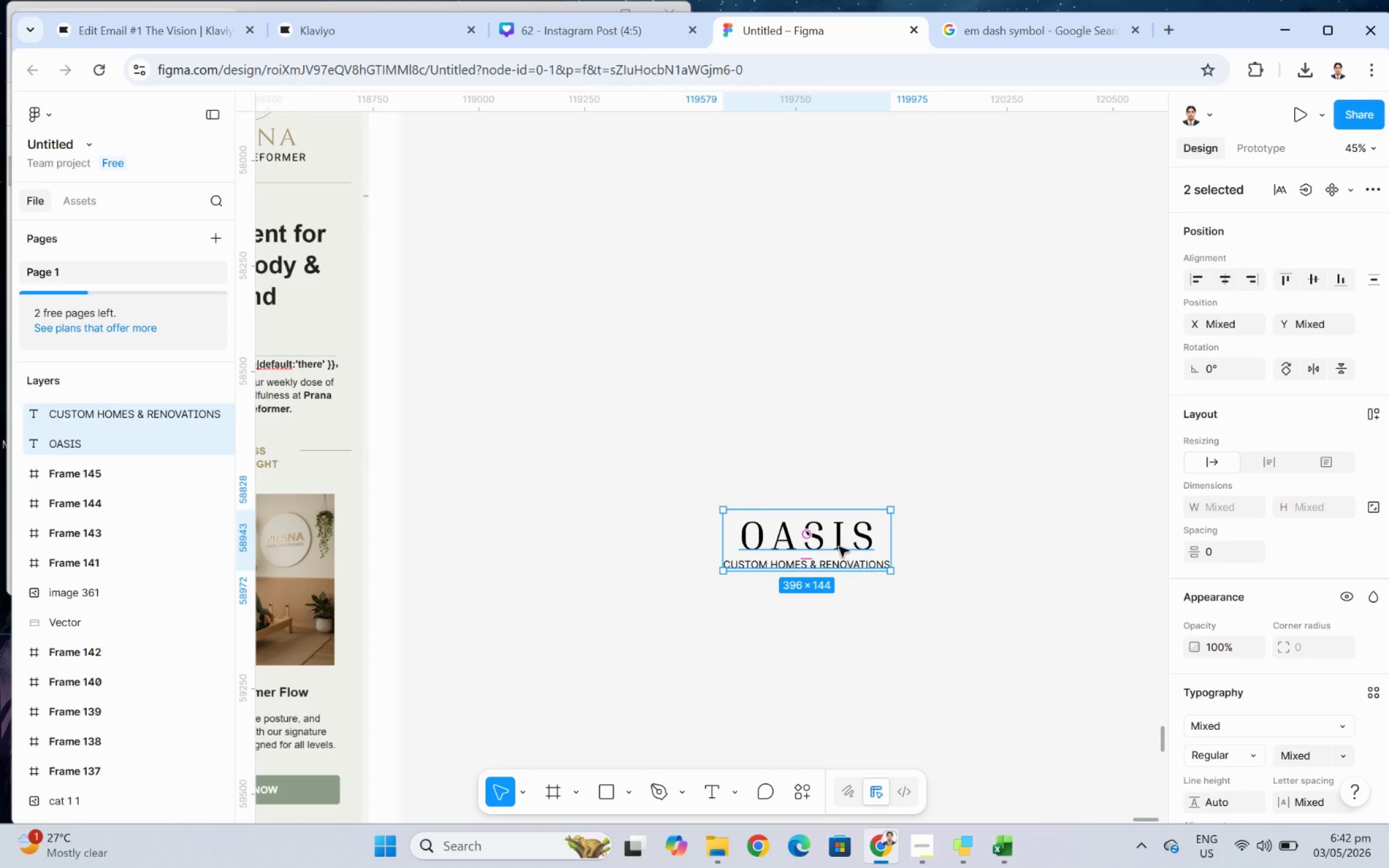 
right_click([837, 545])
 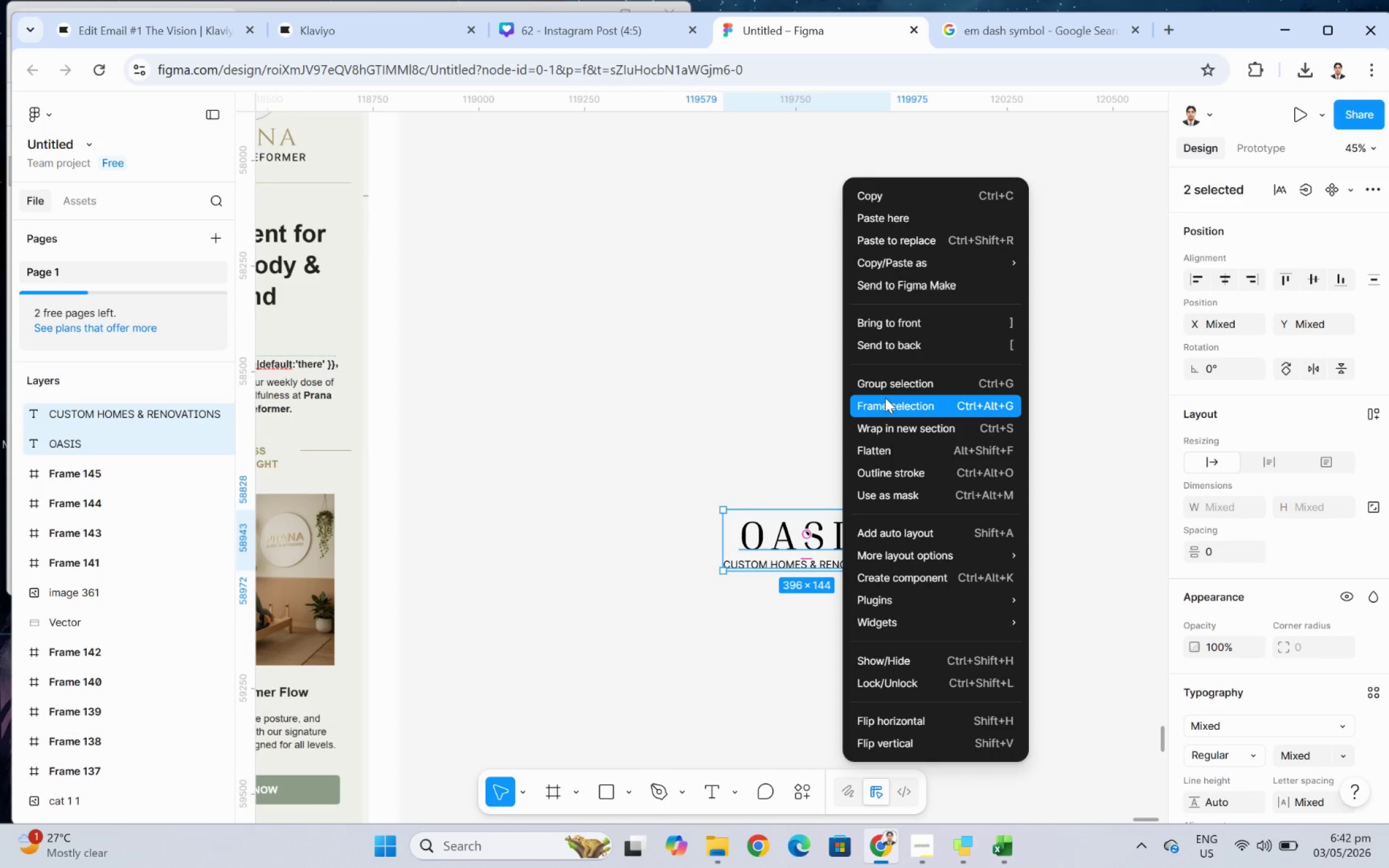 
left_click([886, 395])
 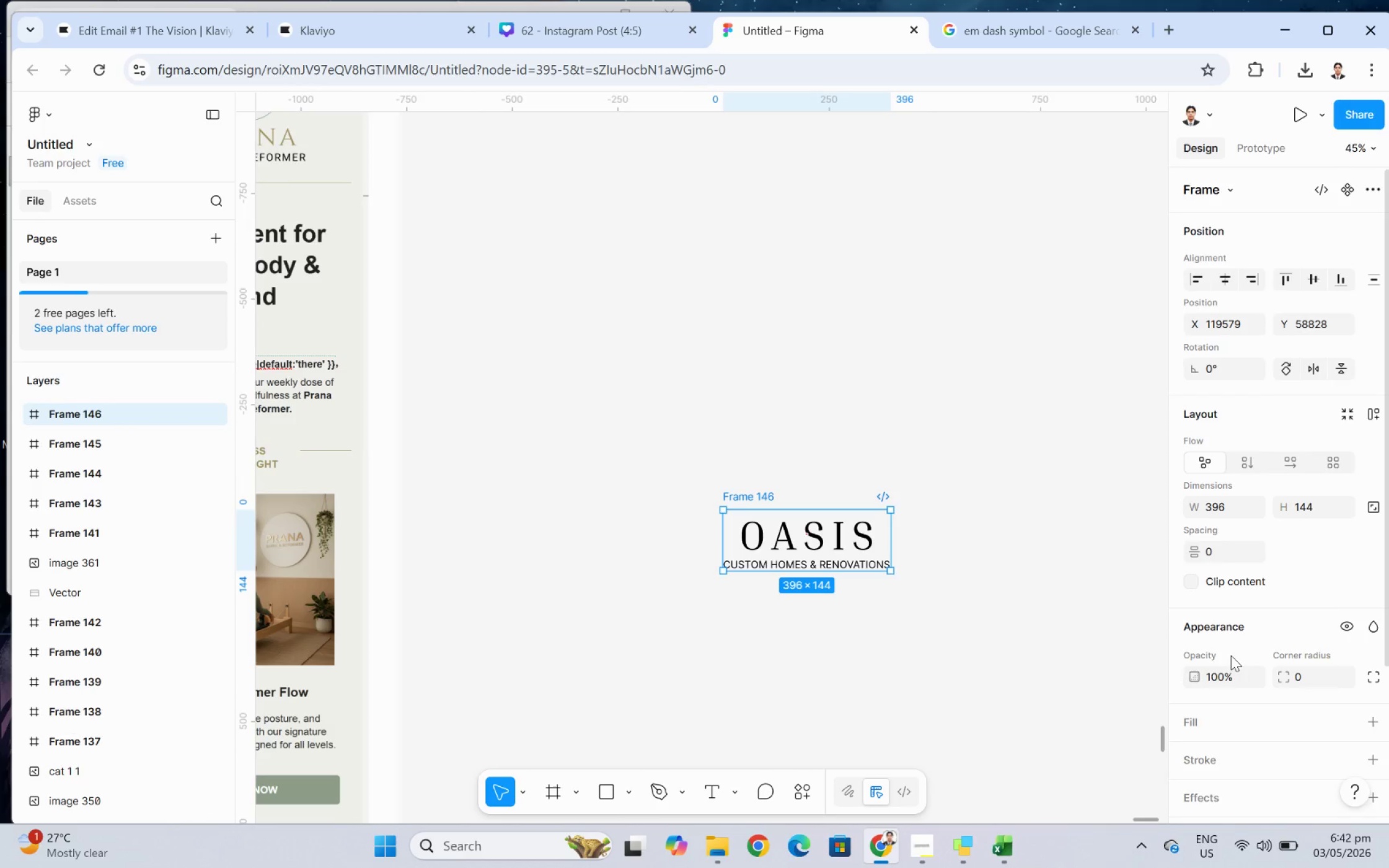 
scroll: coordinate [1230, 657], scroll_direction: down, amount: 5.0
 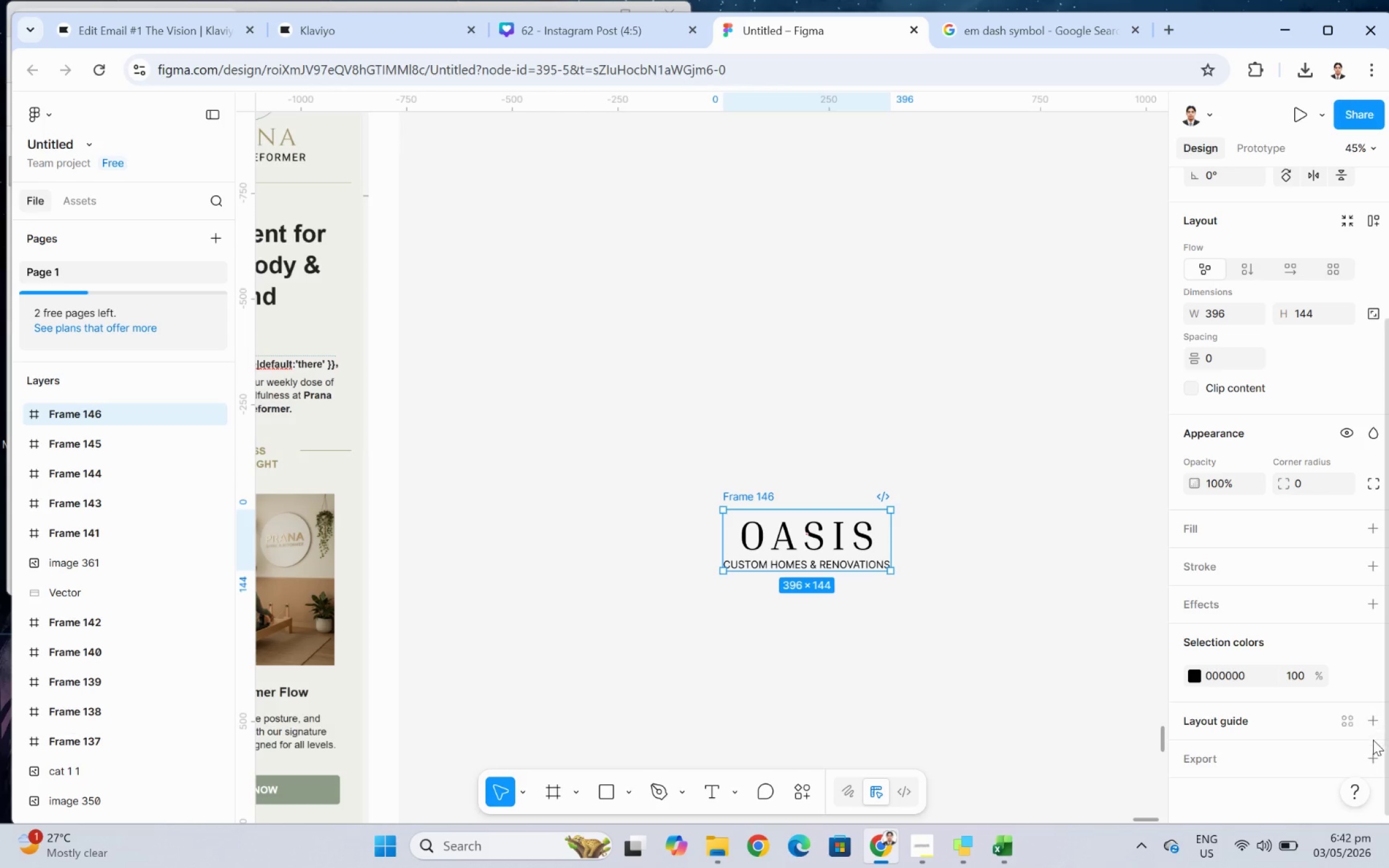 
left_click([1378, 752])
 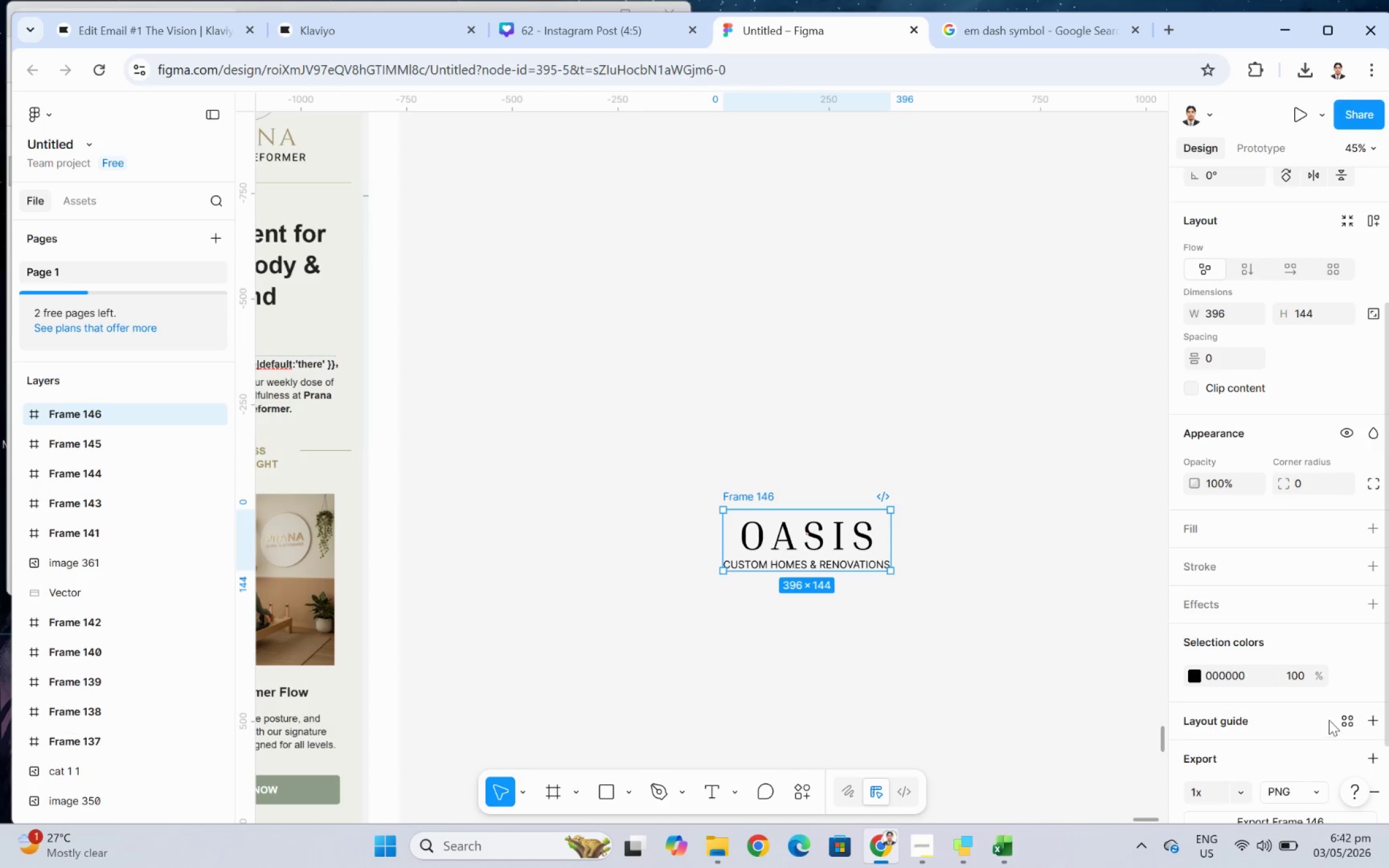 
scroll: coordinate [1318, 718], scroll_direction: down, amount: 2.0
 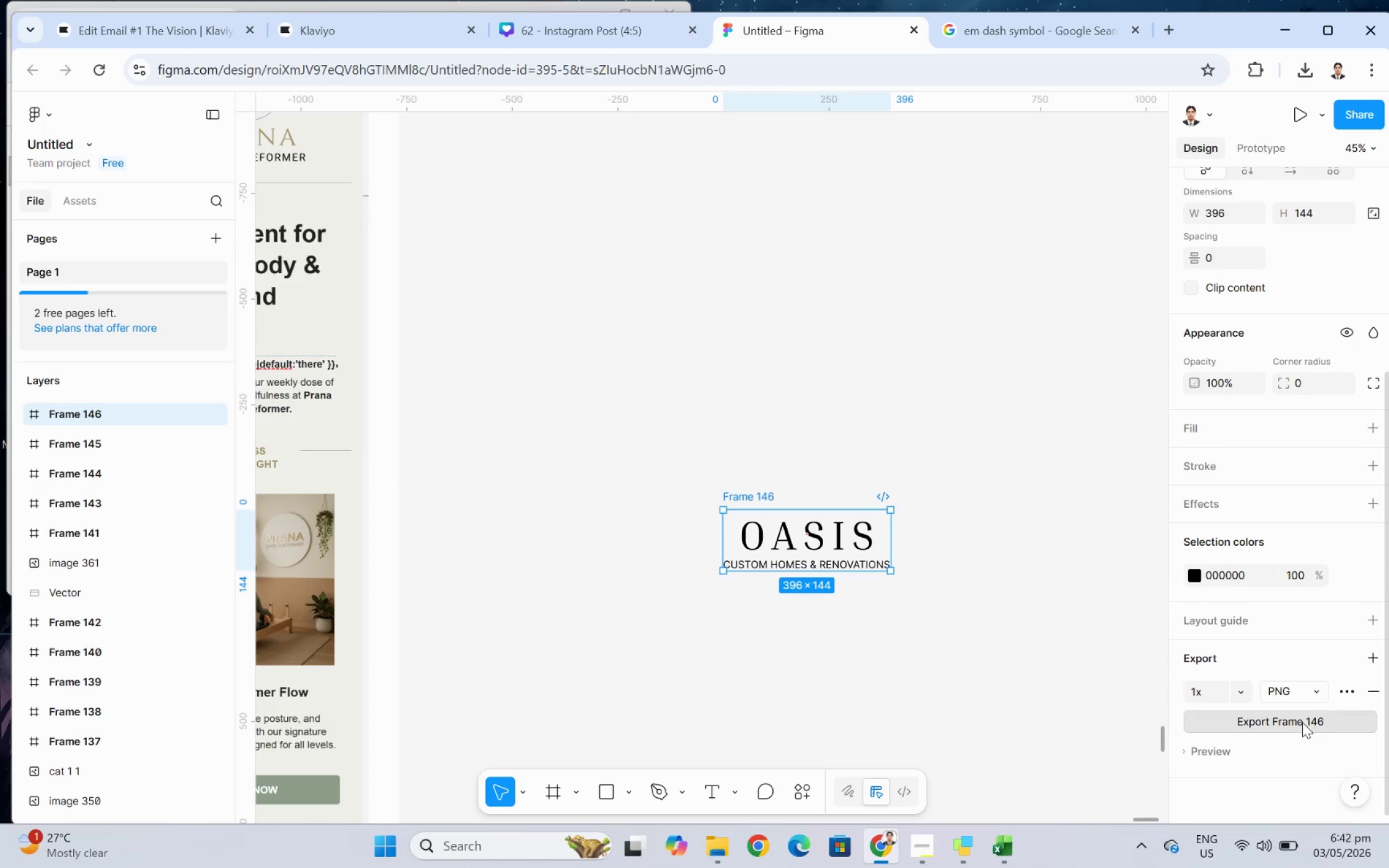 
left_click([1302, 722])
 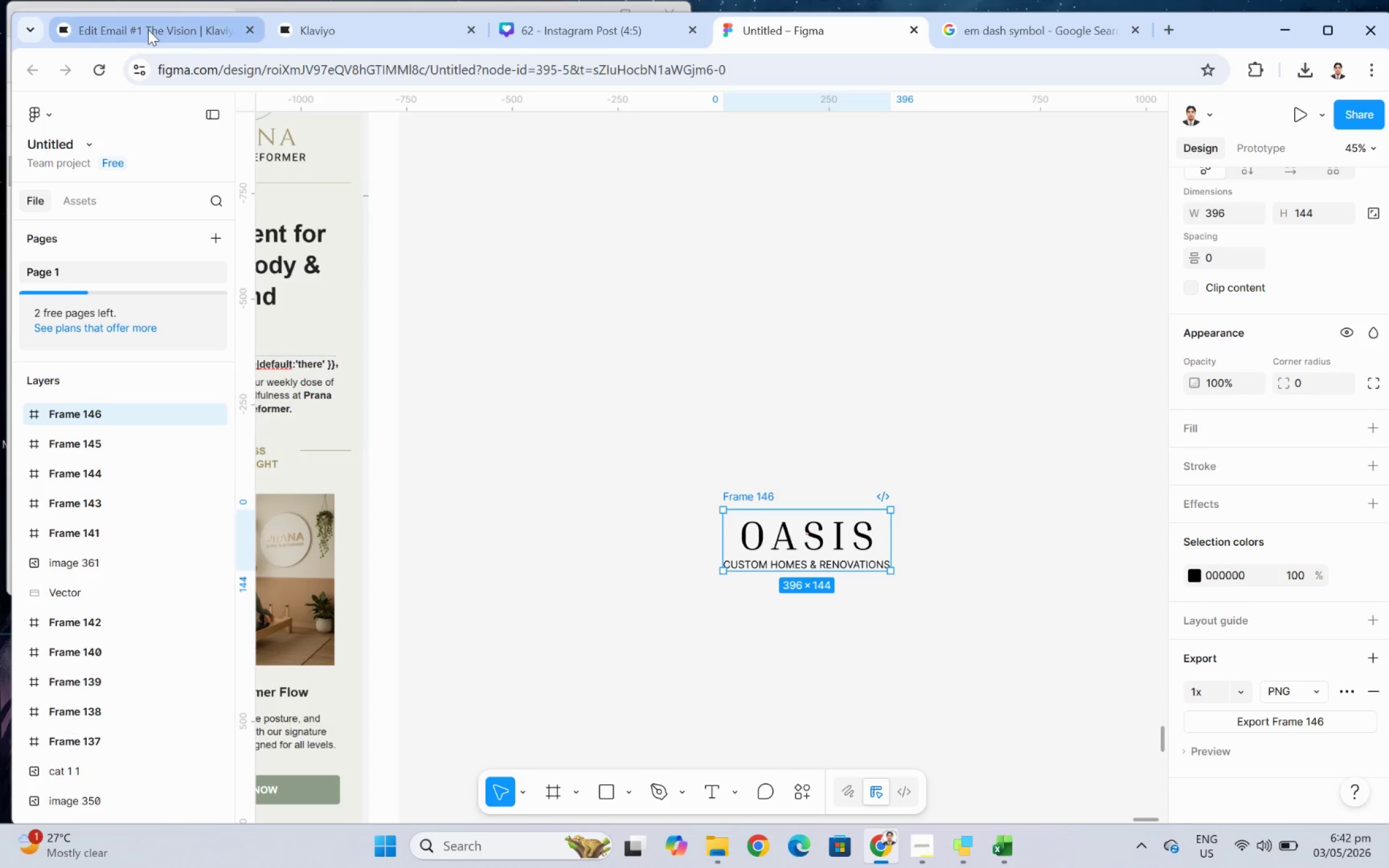 
left_click([148, 30])
 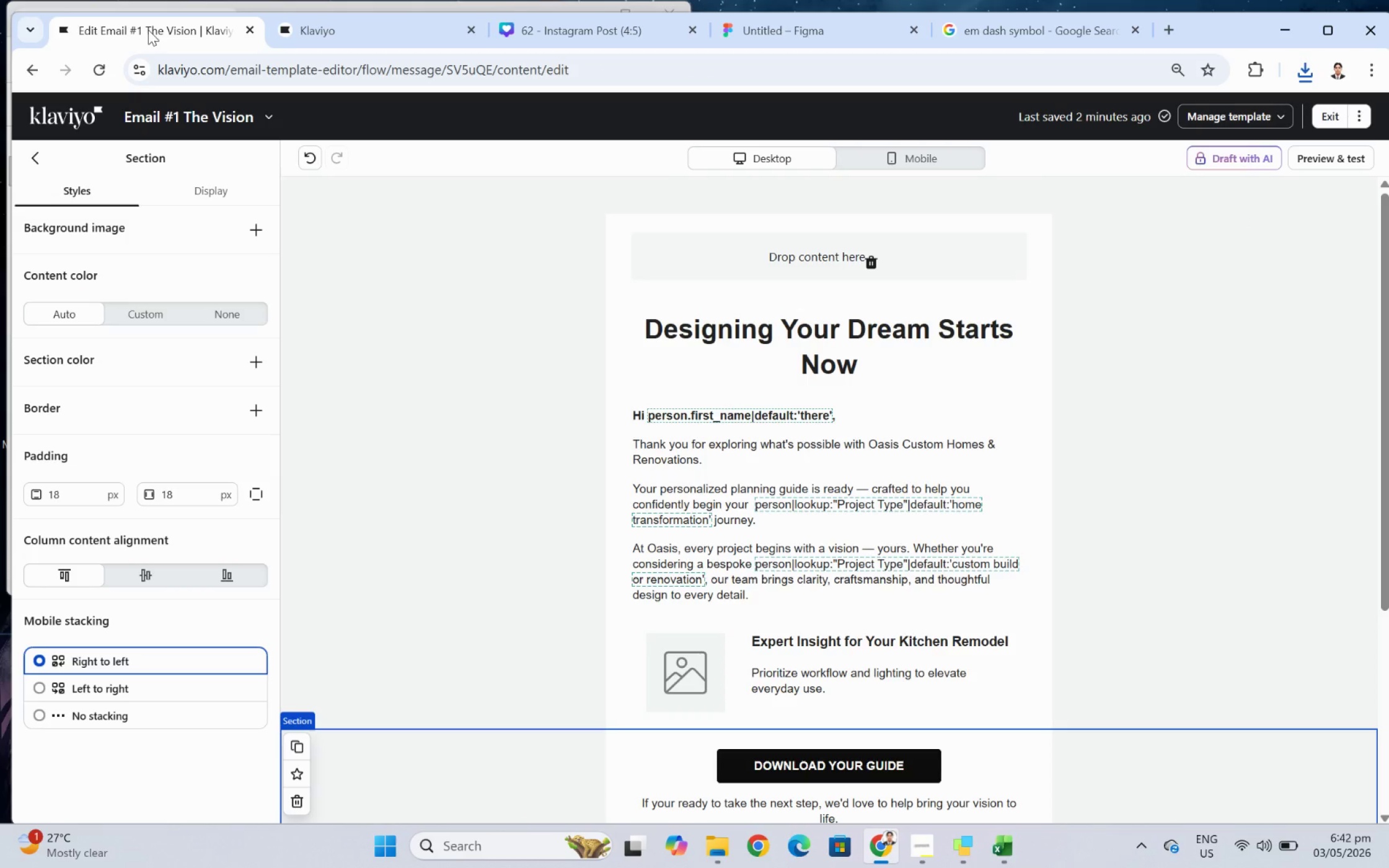 
wait(9.22)
 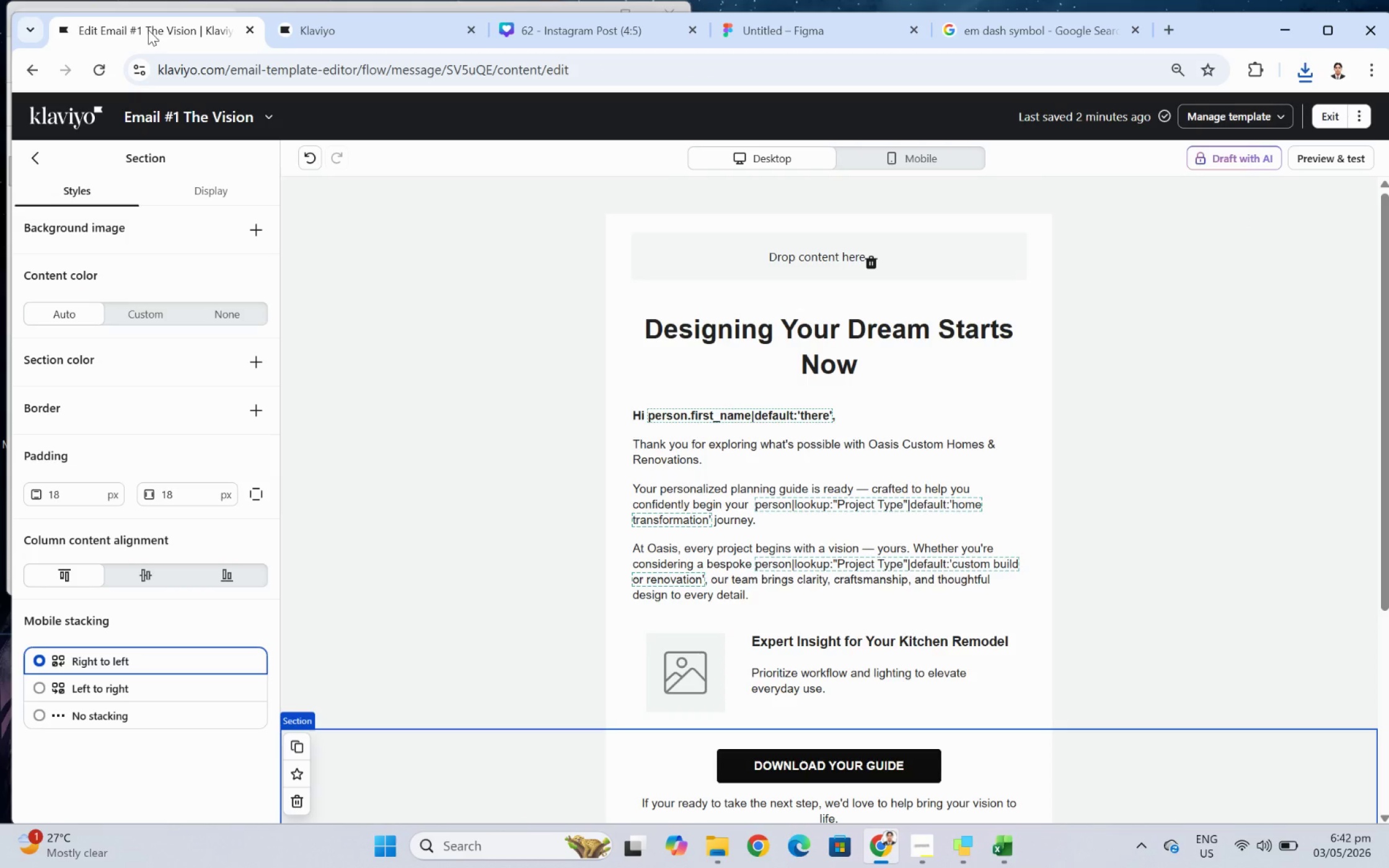 
left_click([29, 164])
 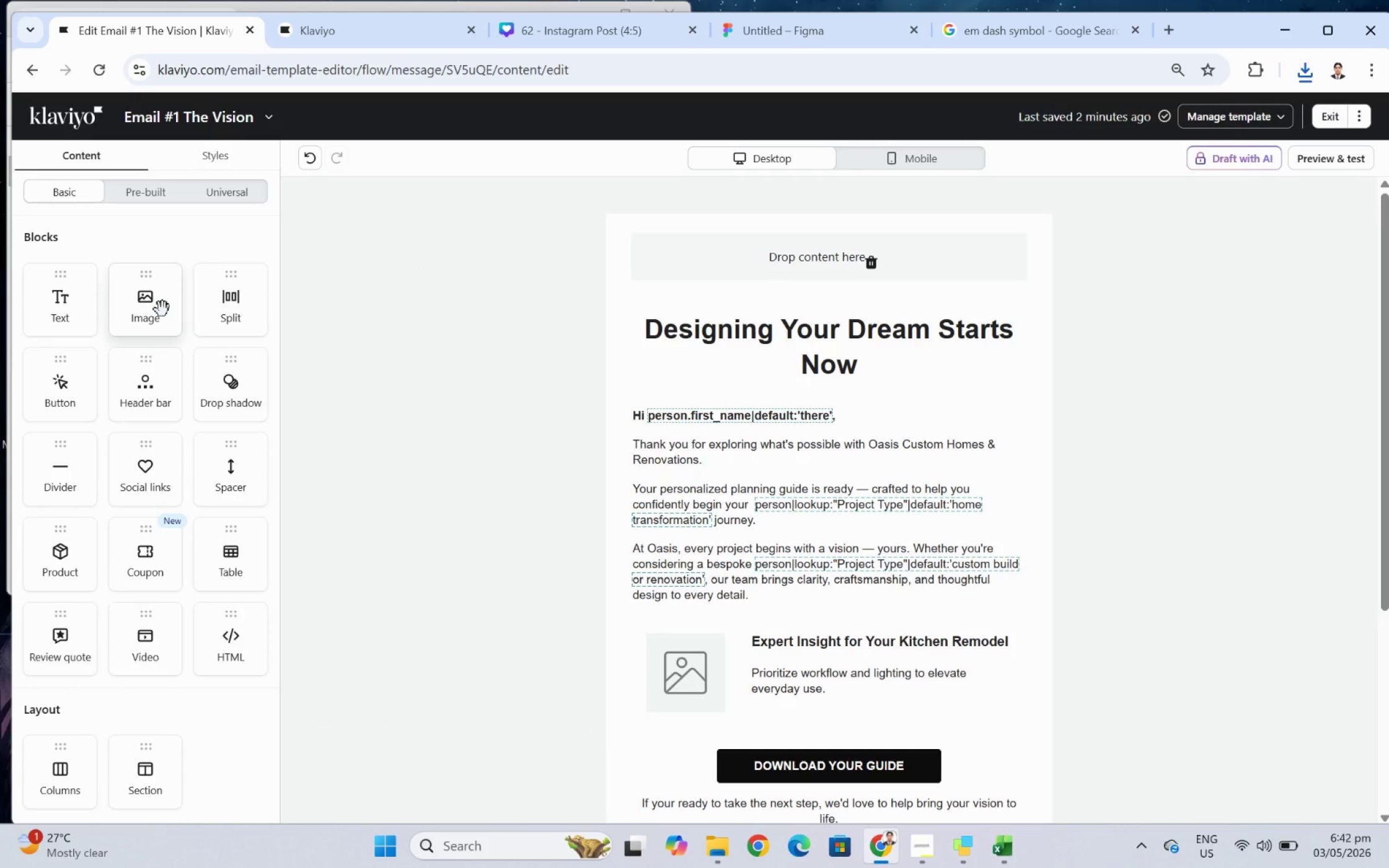 
left_click_drag(start_coordinate=[161, 309], to_coordinate=[808, 275])
 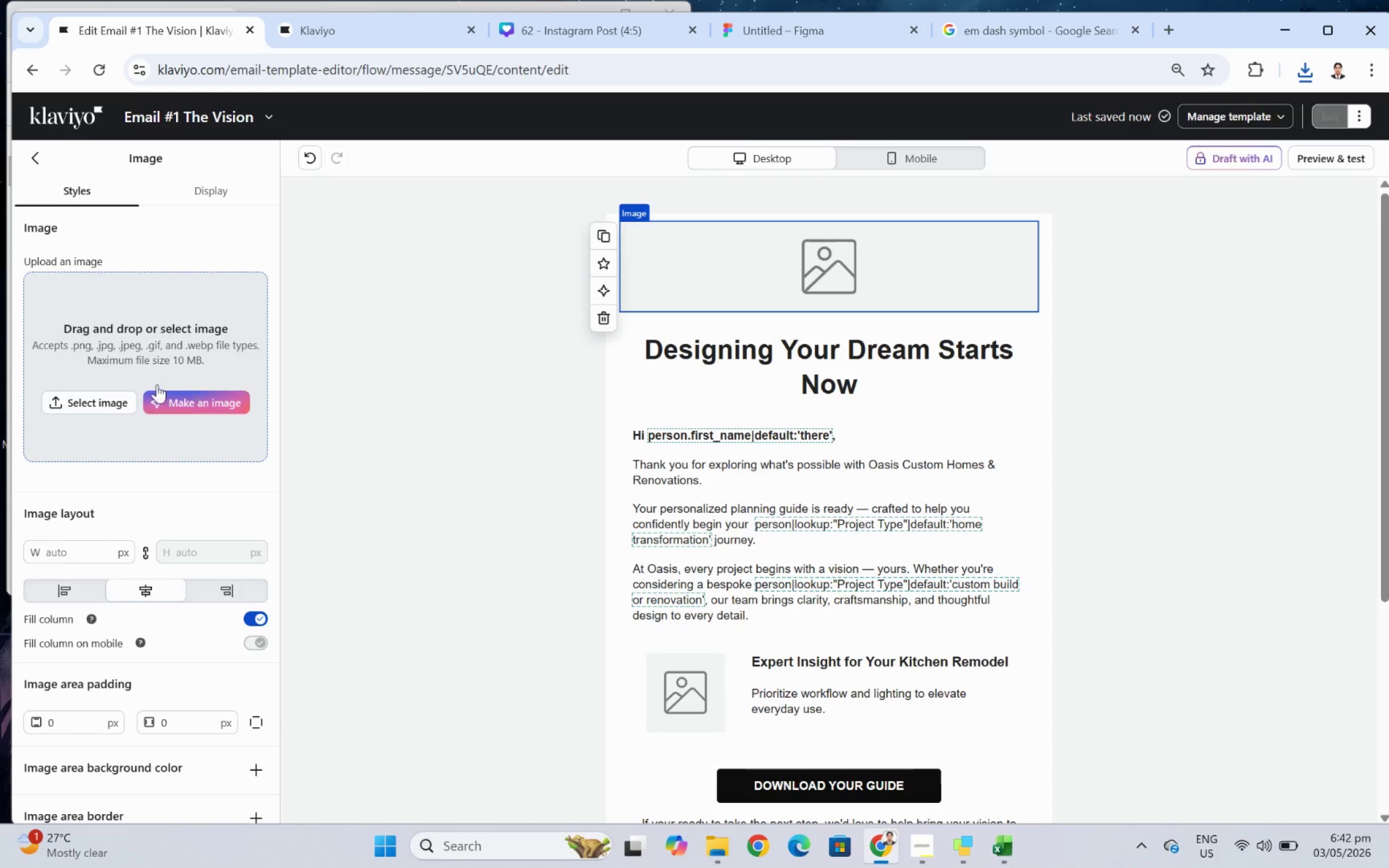 
left_click([111, 392])
 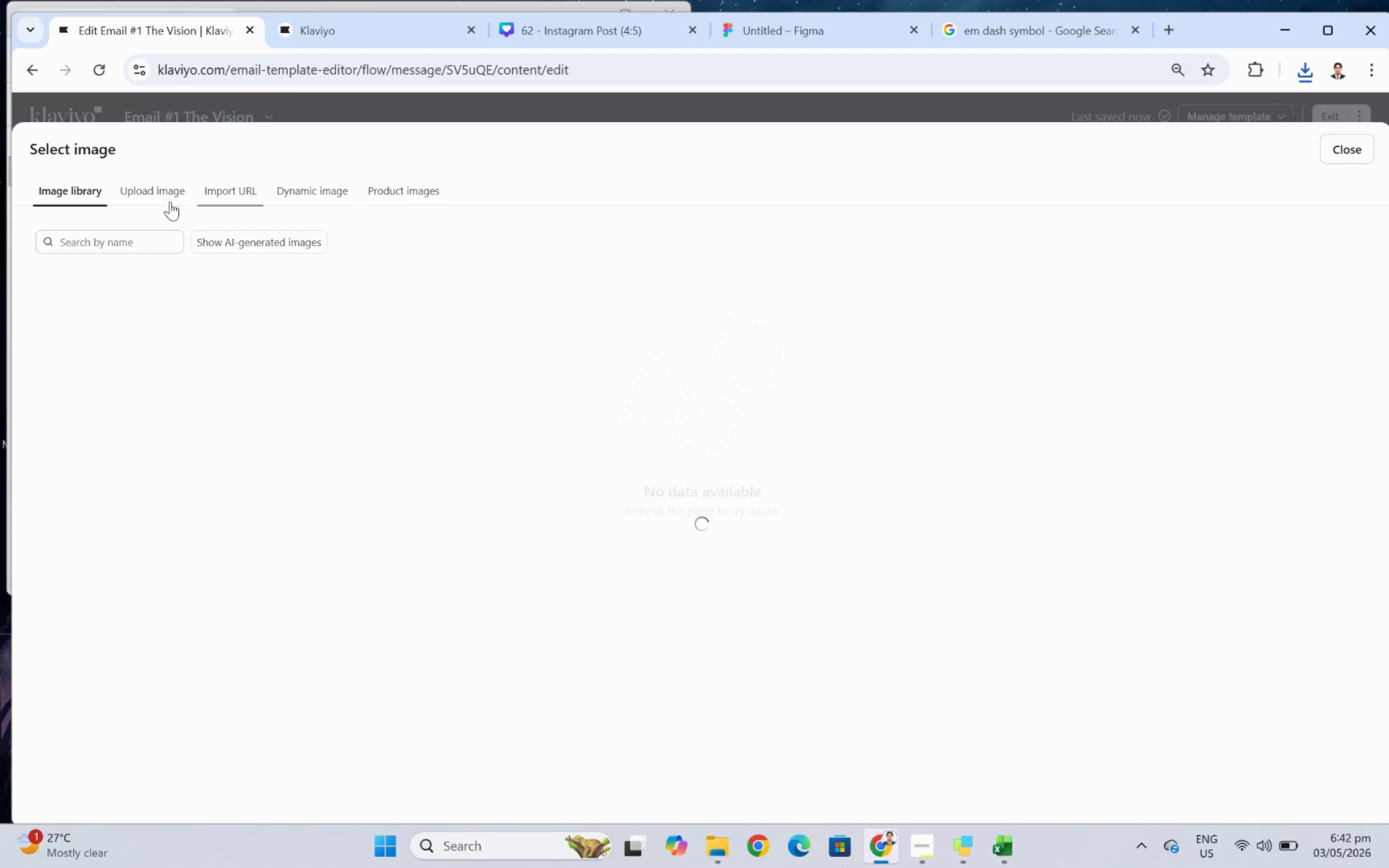 
left_click([153, 191])
 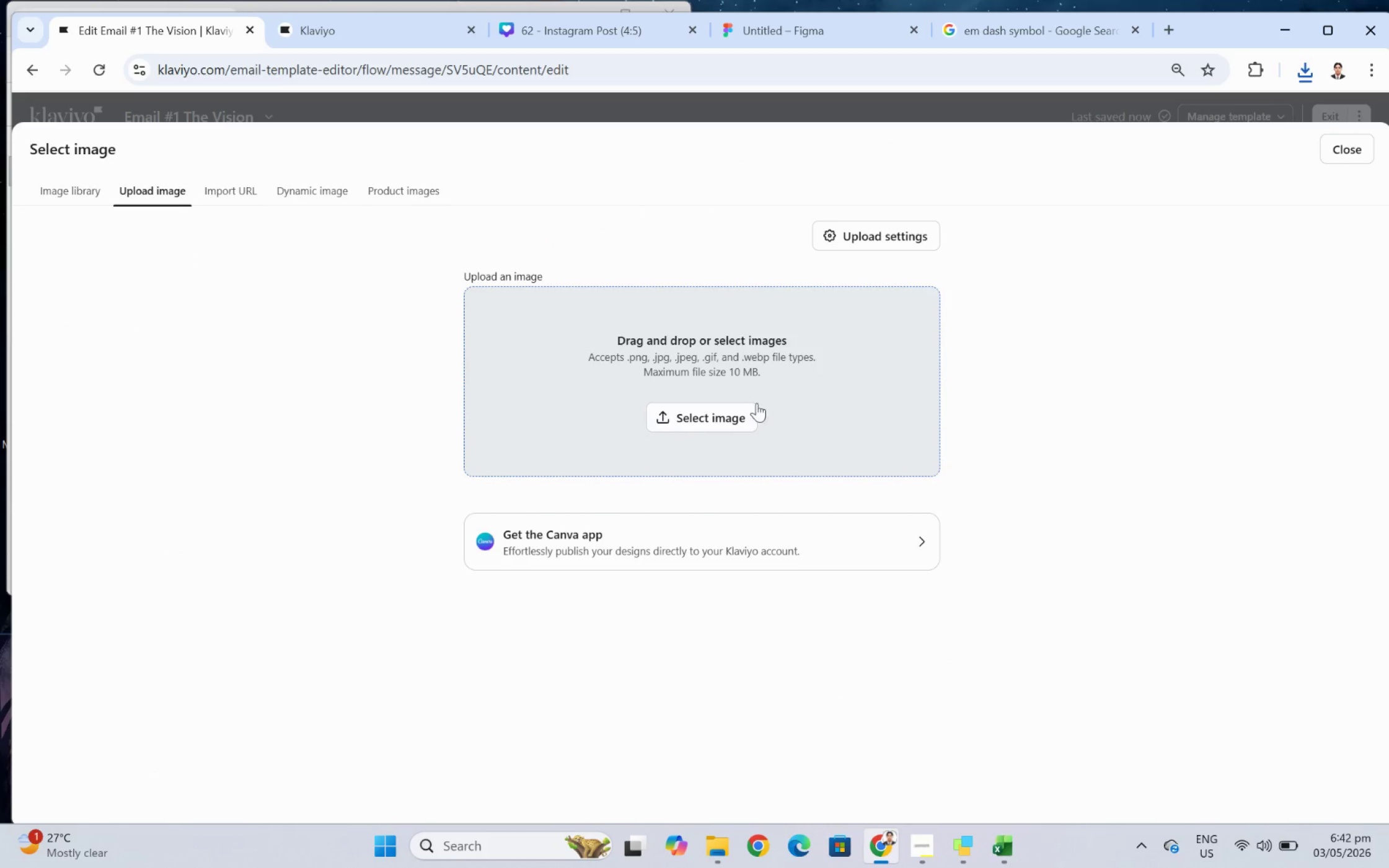 
left_click([747, 406])
 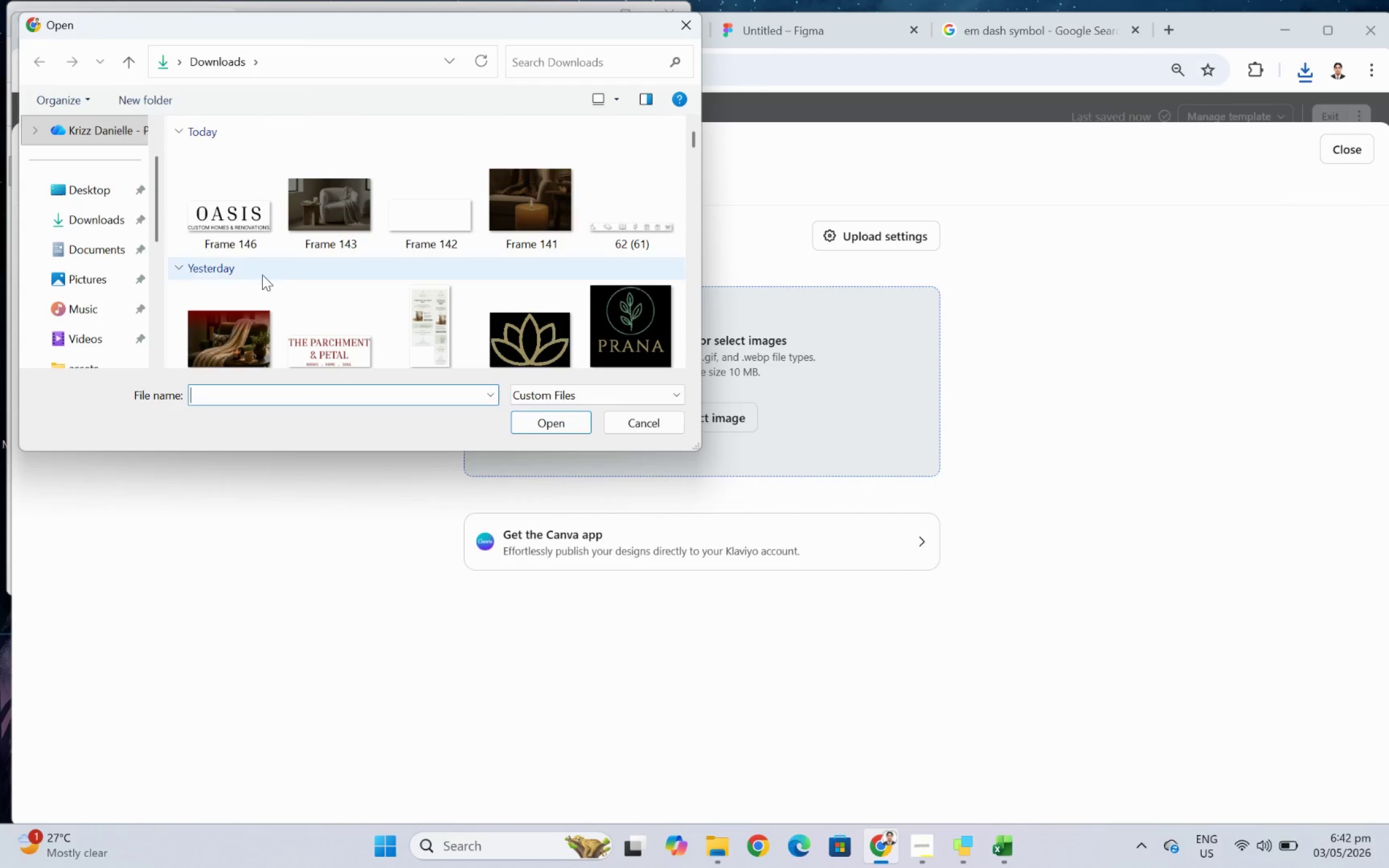 
double_click([239, 224])
 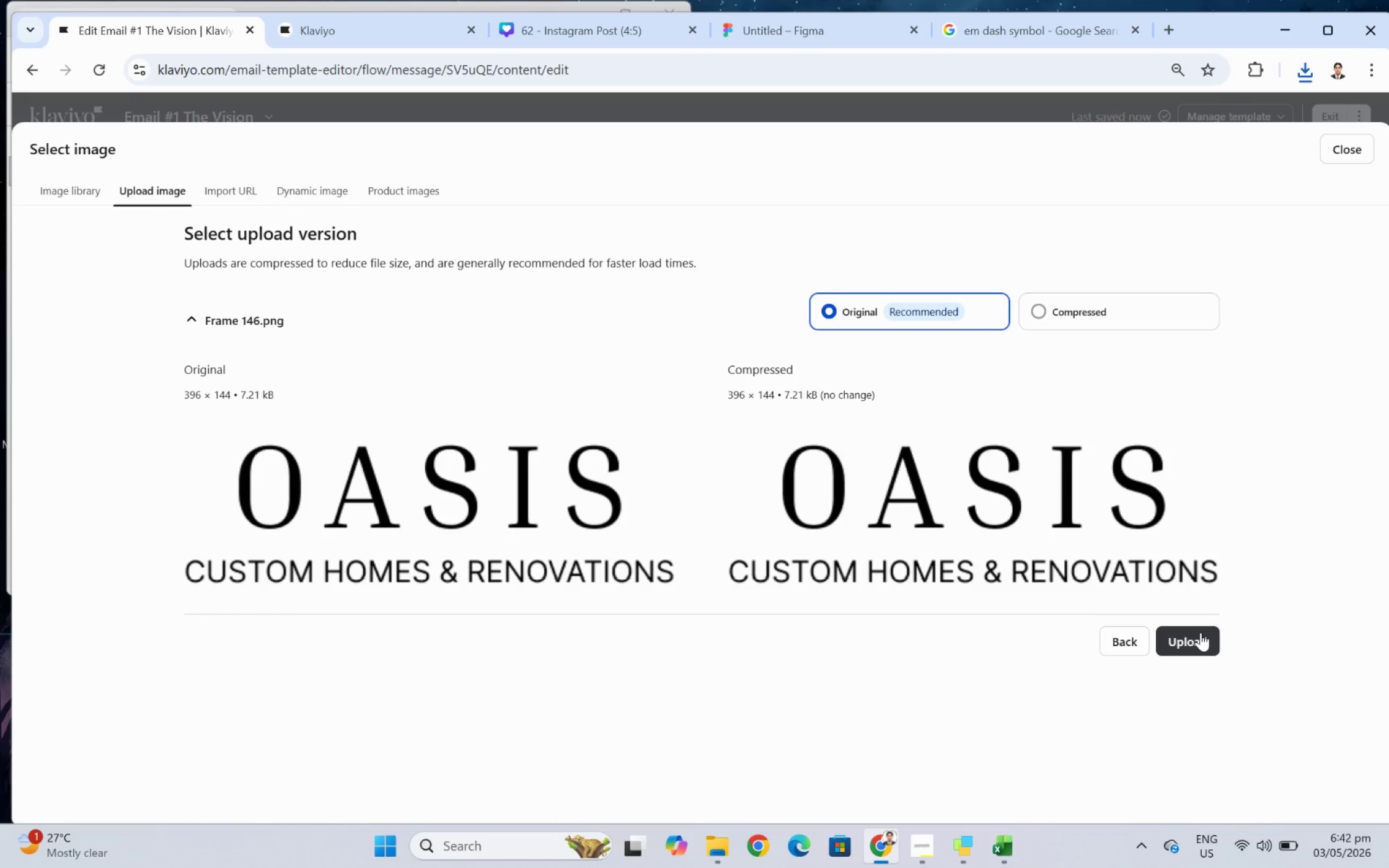 
left_click([1200, 632])
 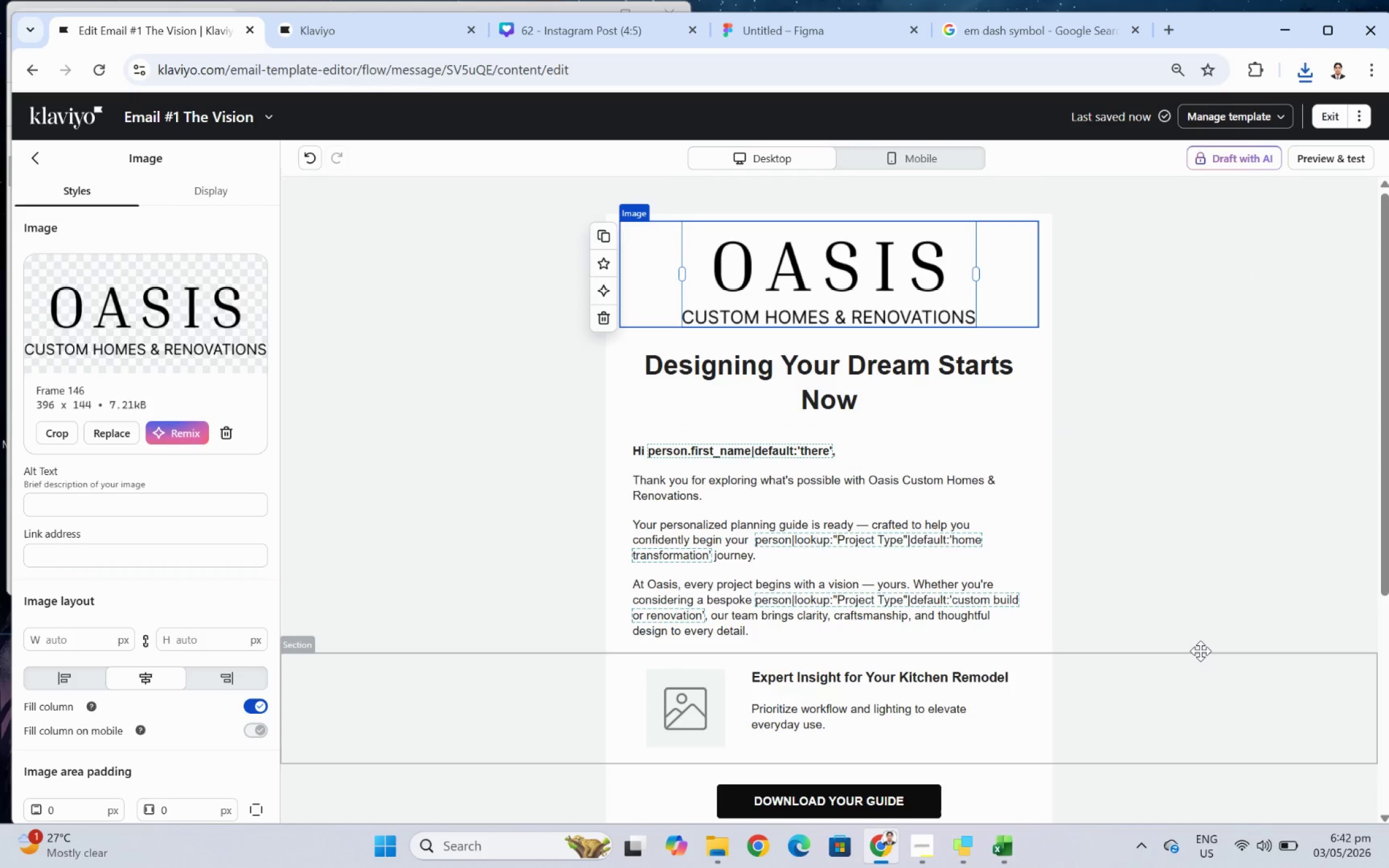 
wait(12.58)
 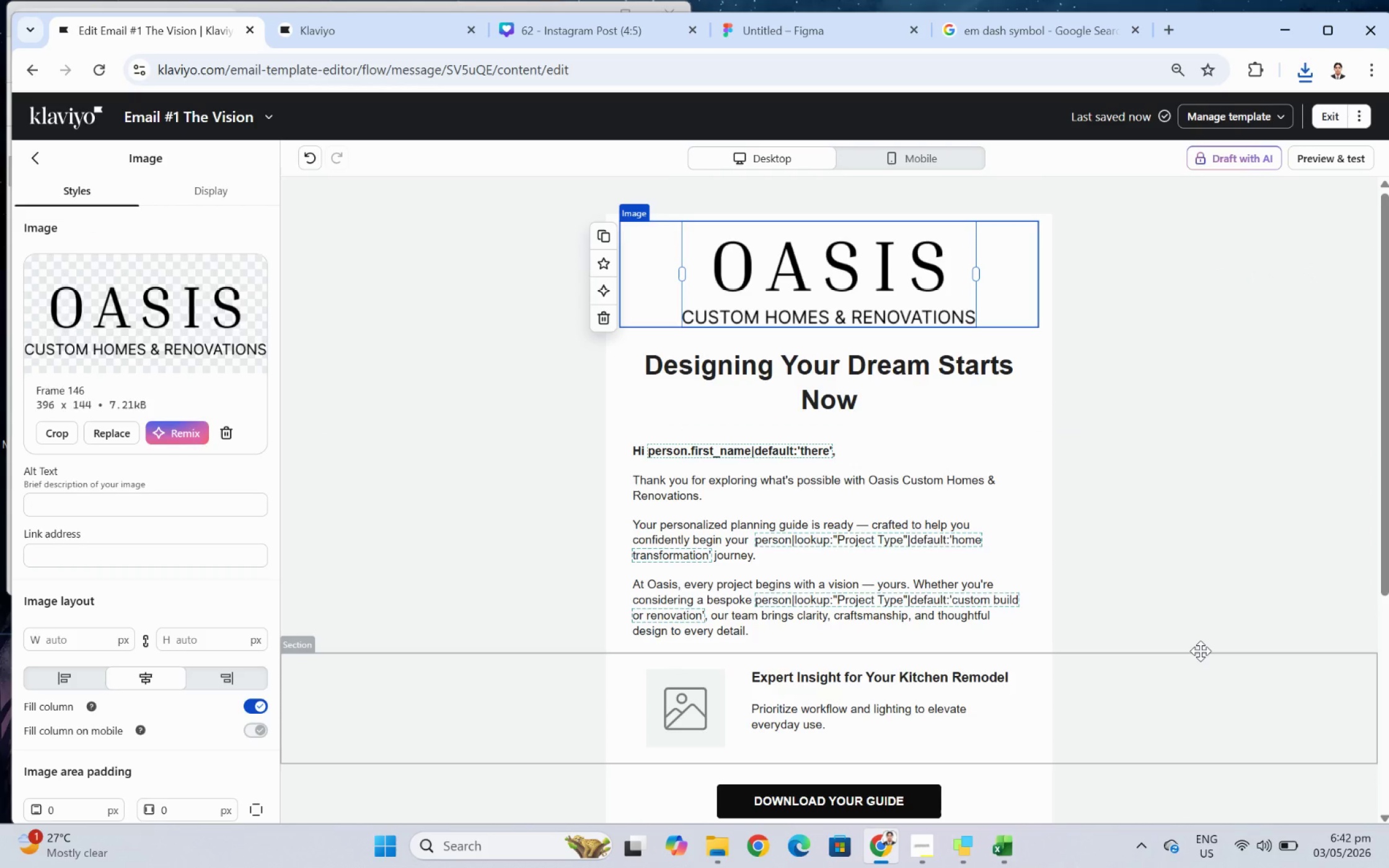 
left_click_drag(start_coordinate=[976, 271], to_coordinate=[820, 317])
 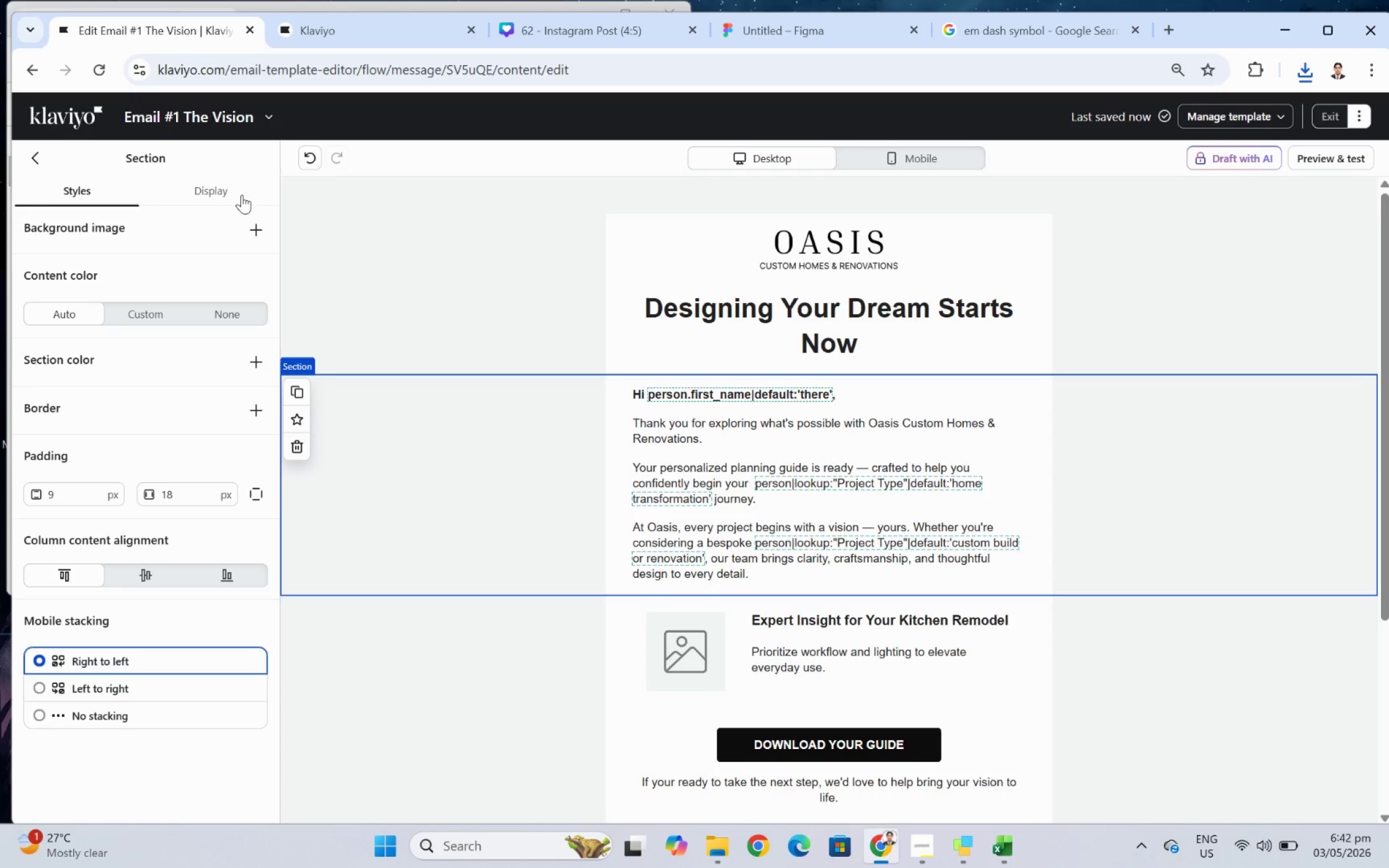 
left_click([436, 226])
 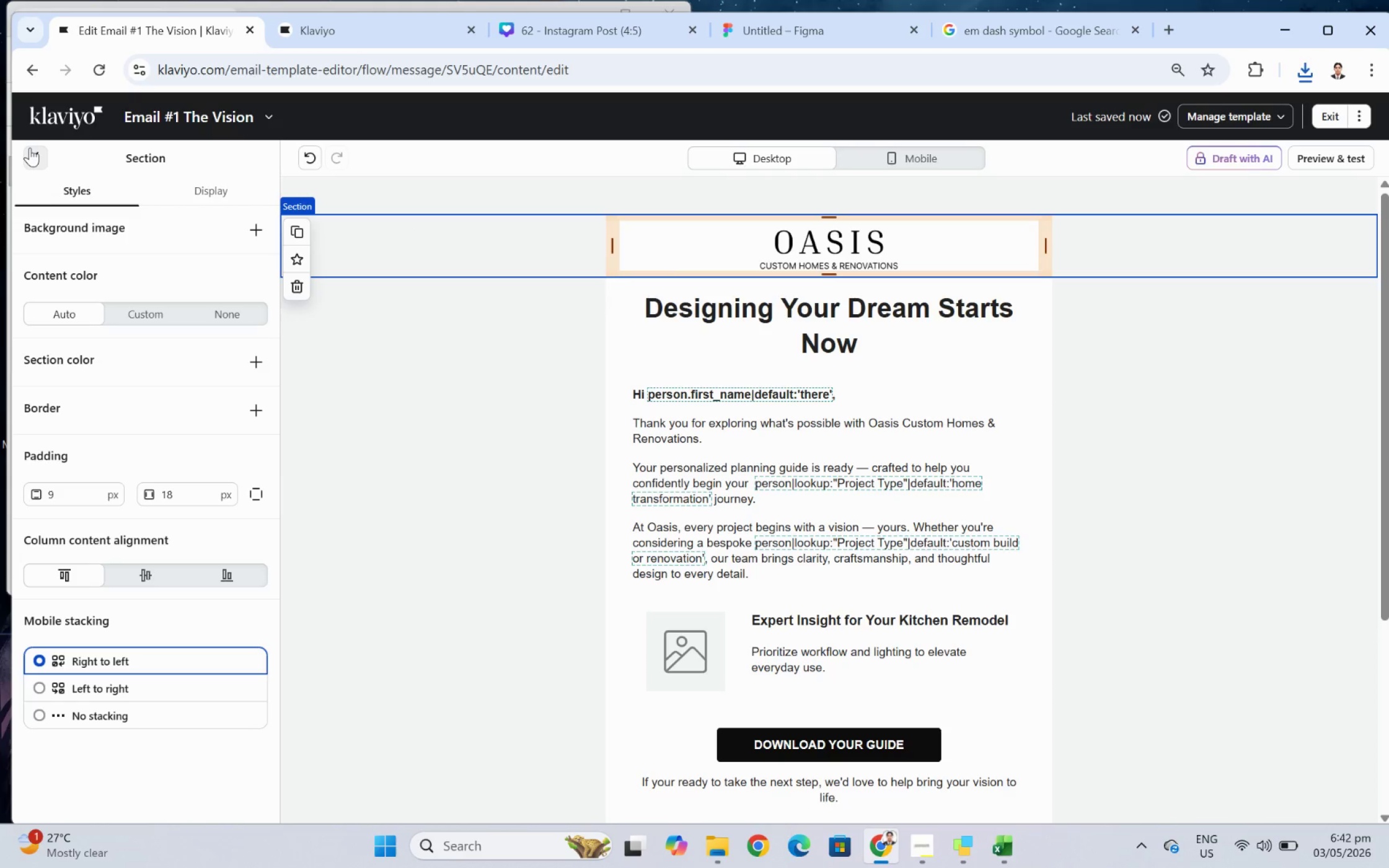 
left_click([36, 155])
 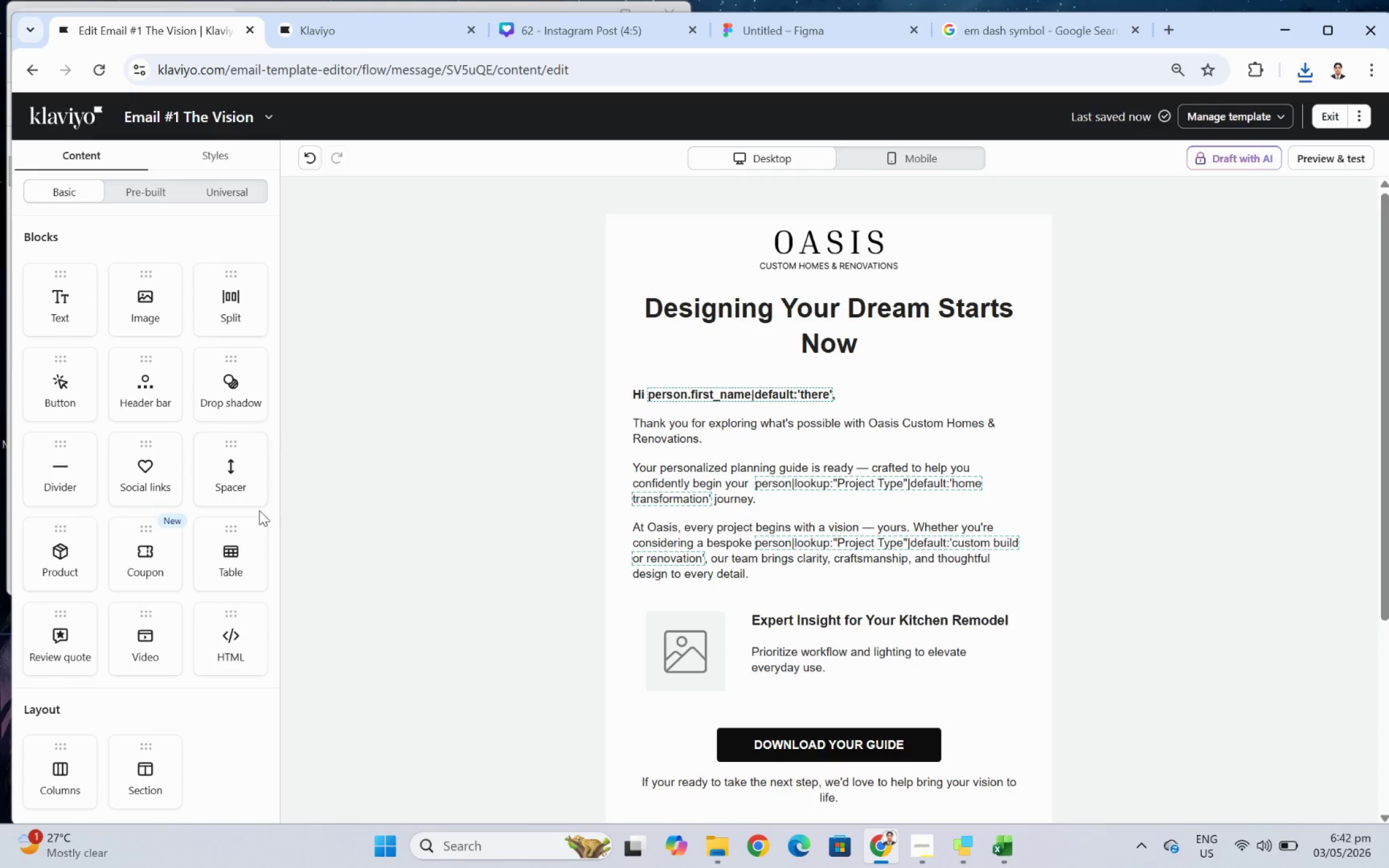 
left_click_drag(start_coordinate=[224, 477], to_coordinate=[811, 262])
 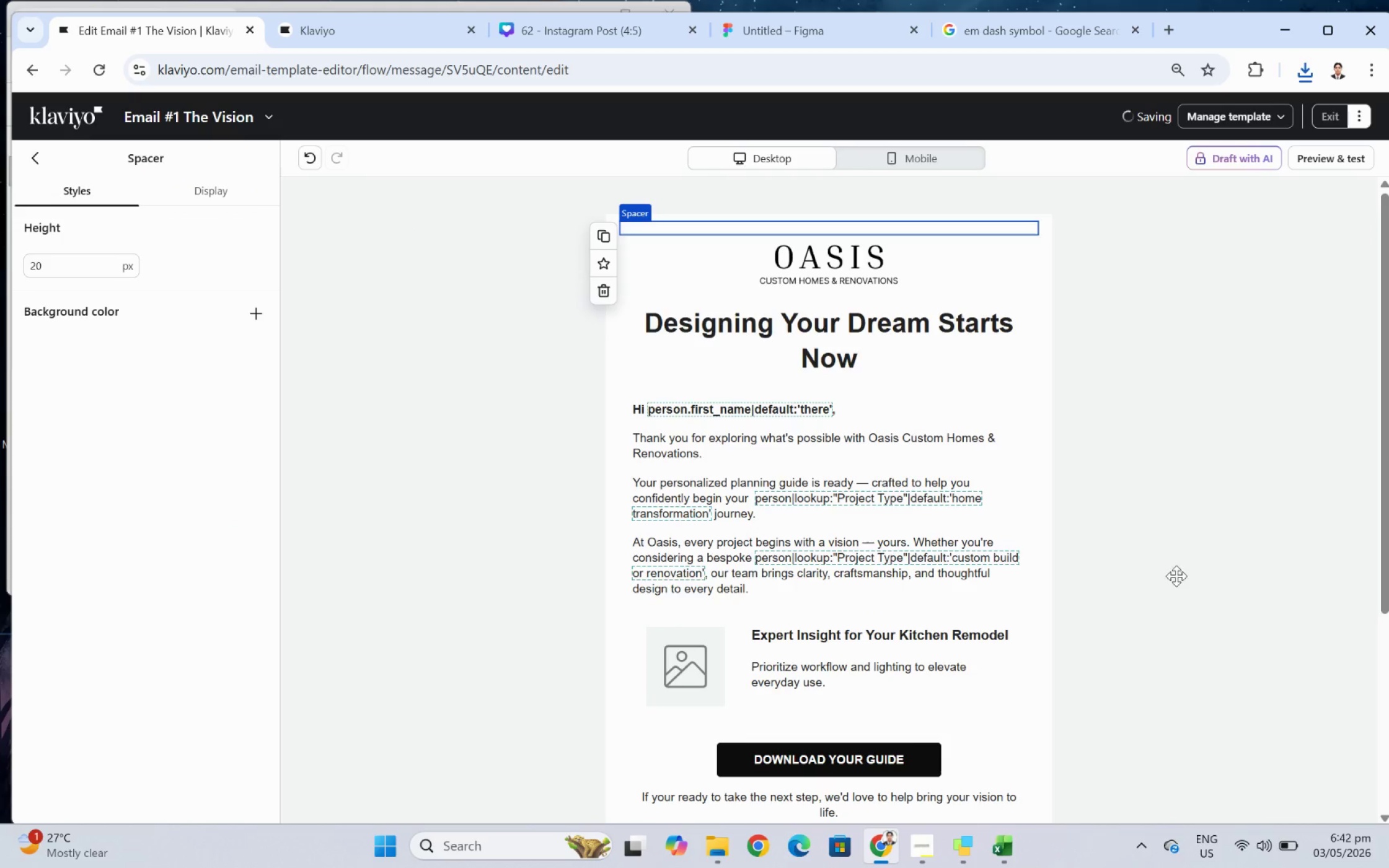 
left_click([1181, 579])
 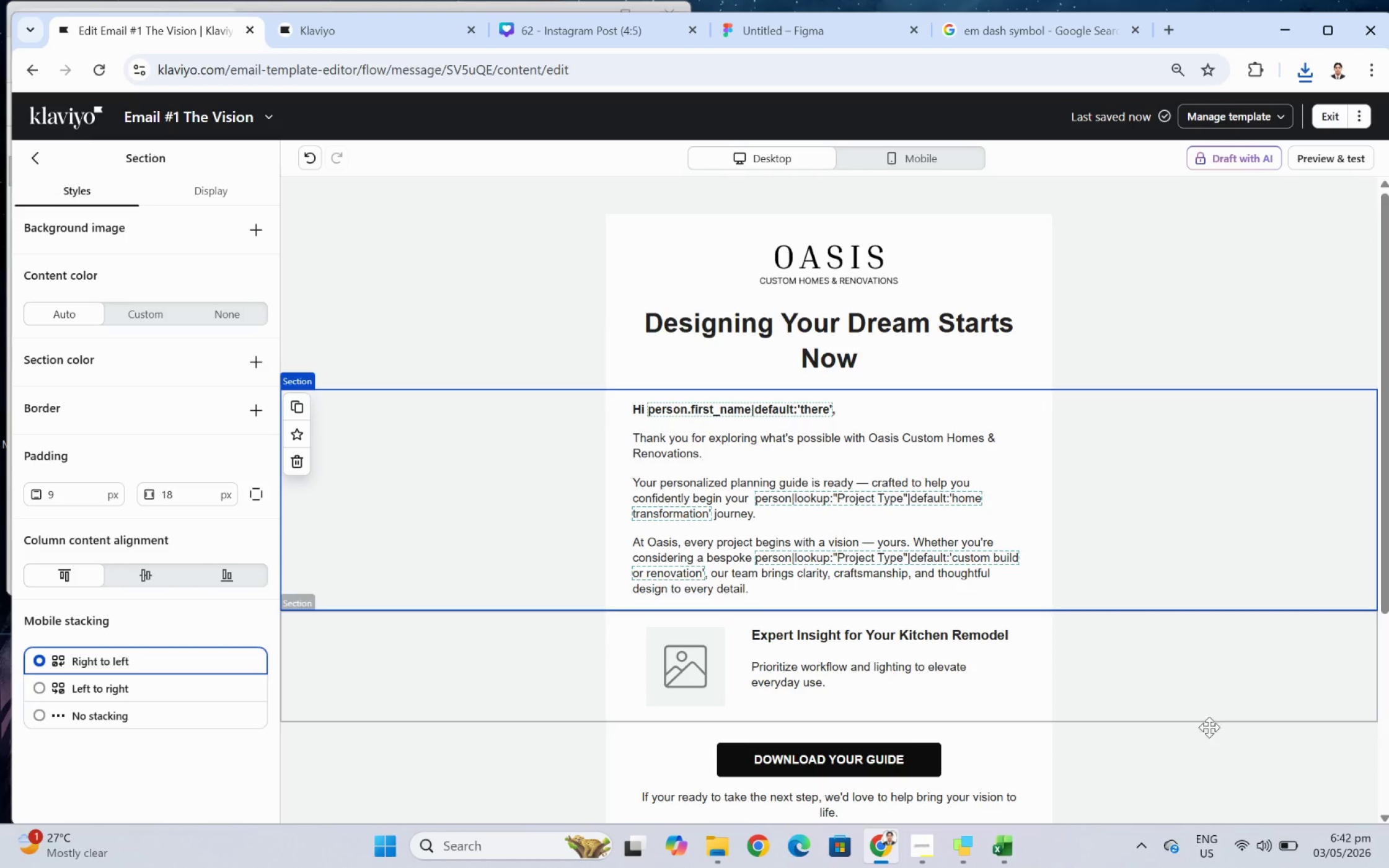 
left_click([1210, 753])
 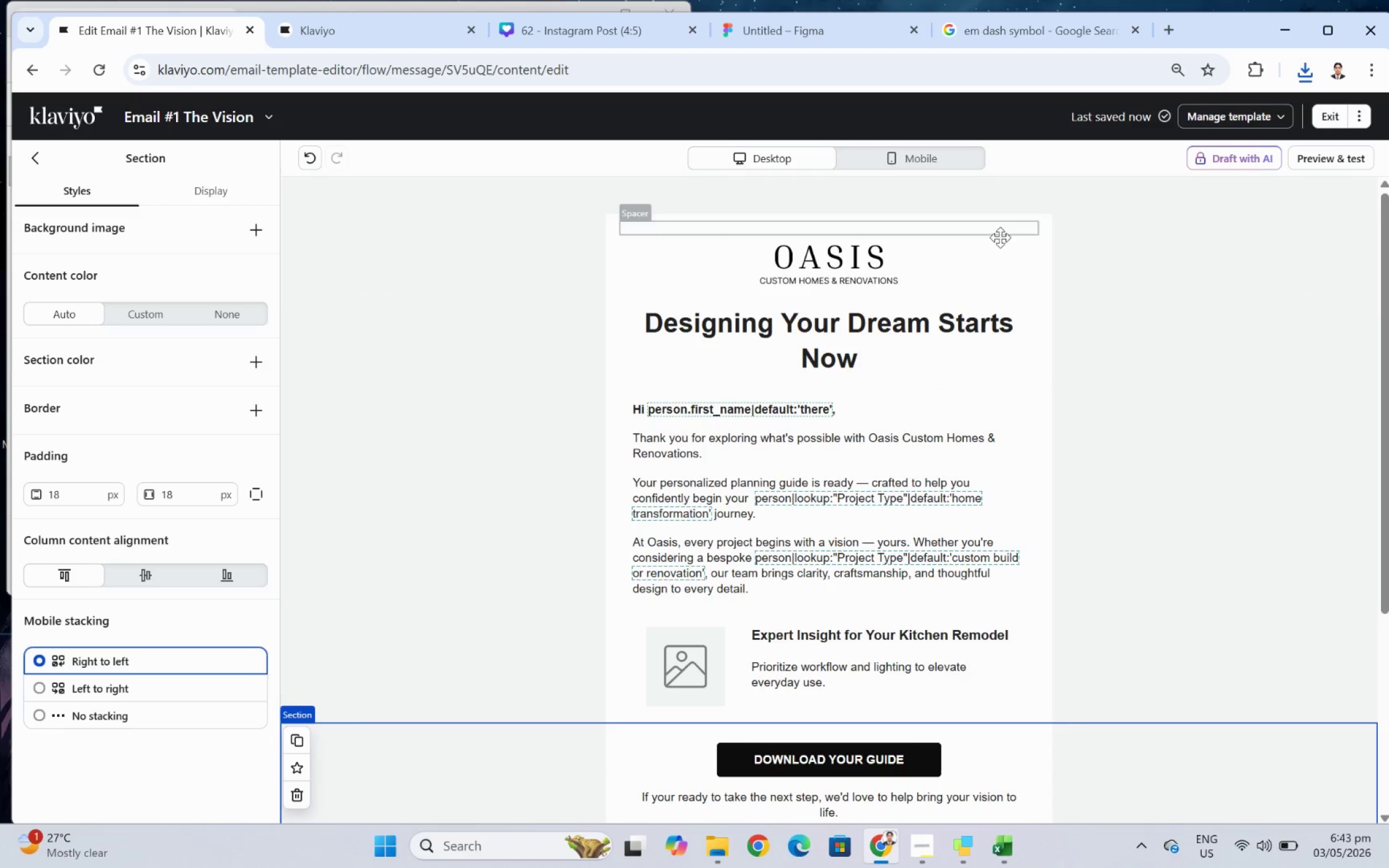 
wait(10.06)
 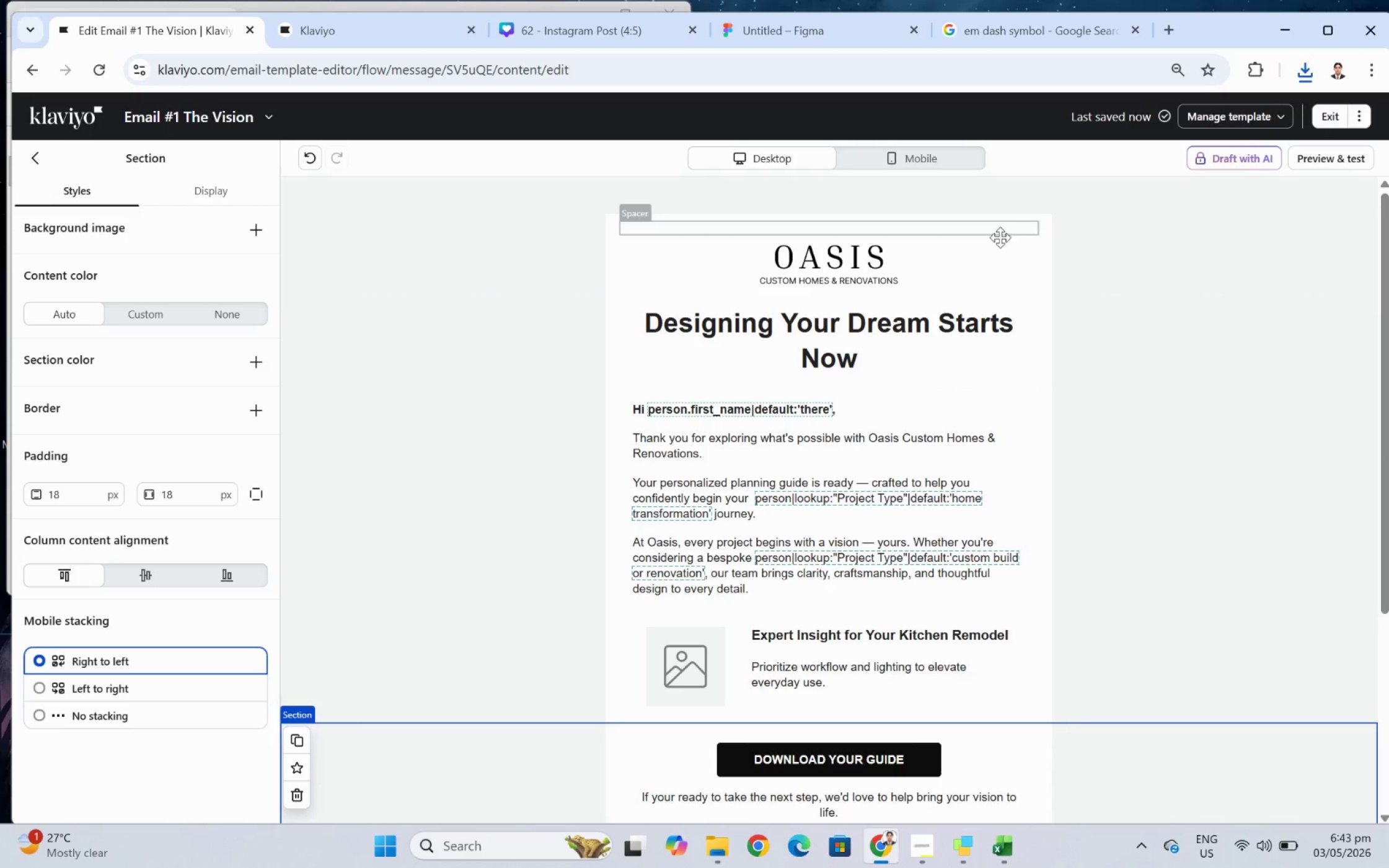 
left_click([44, 160])
 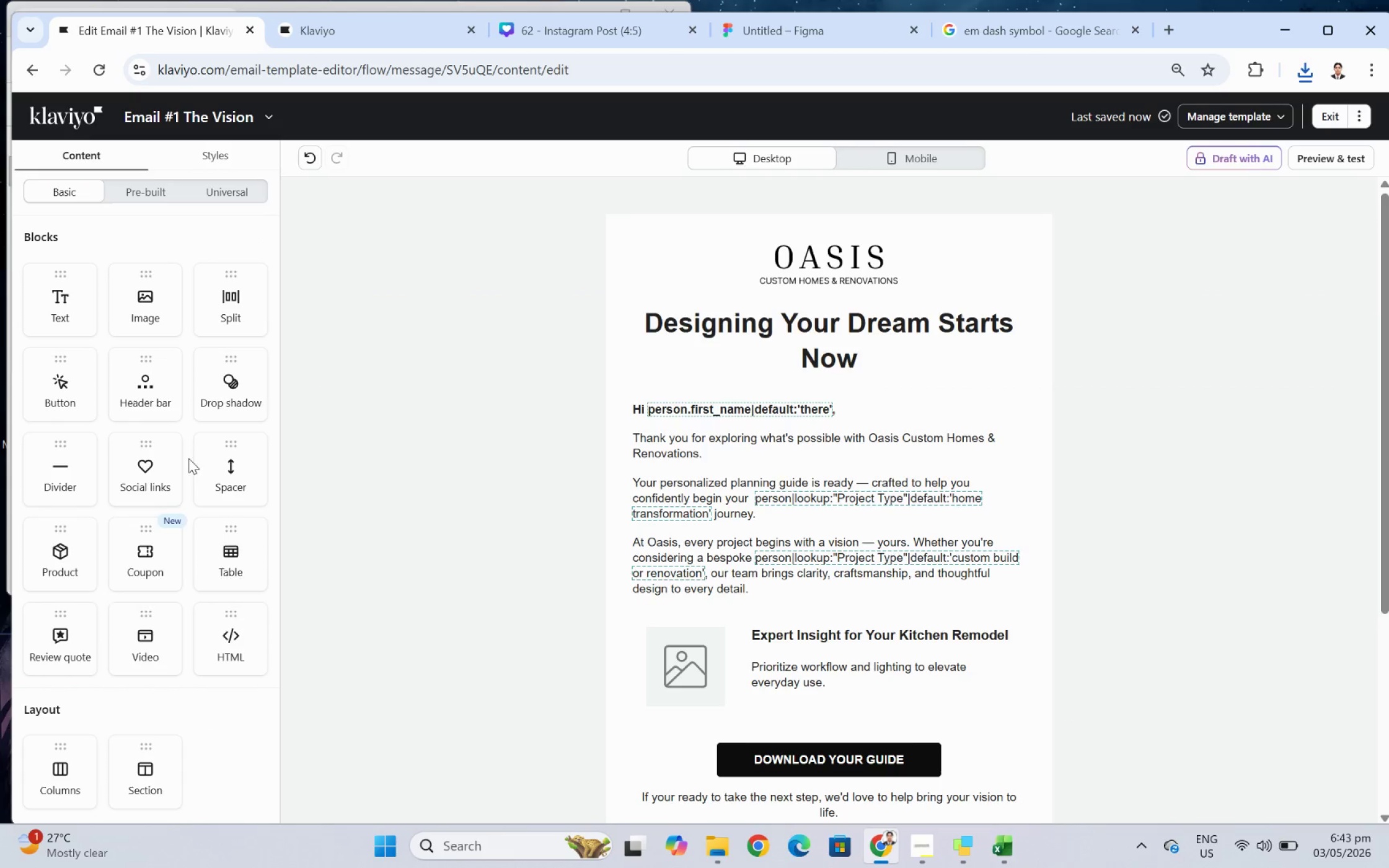 
left_click_drag(start_coordinate=[62, 465], to_coordinate=[755, 304])
 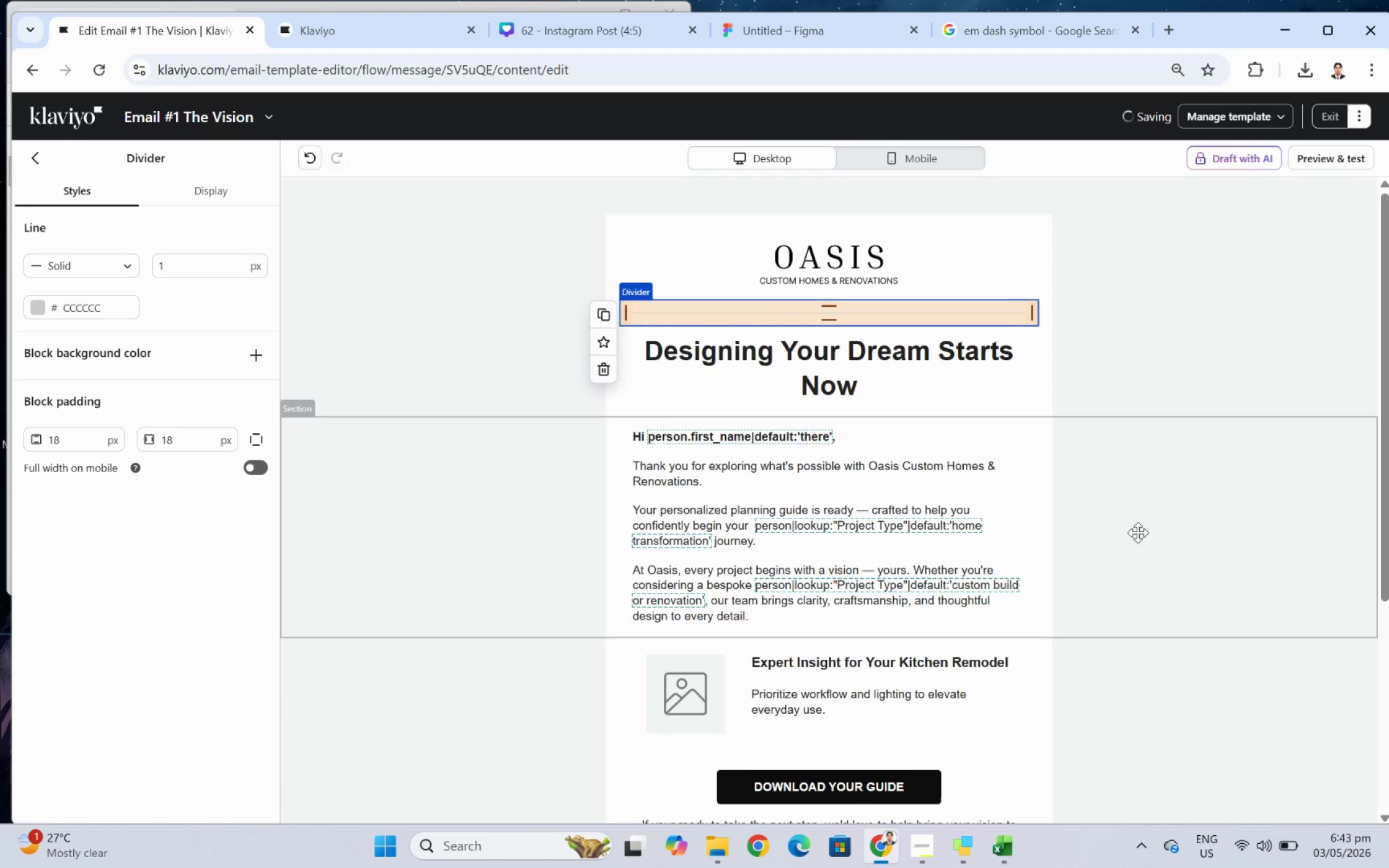 
left_click([1142, 536])
 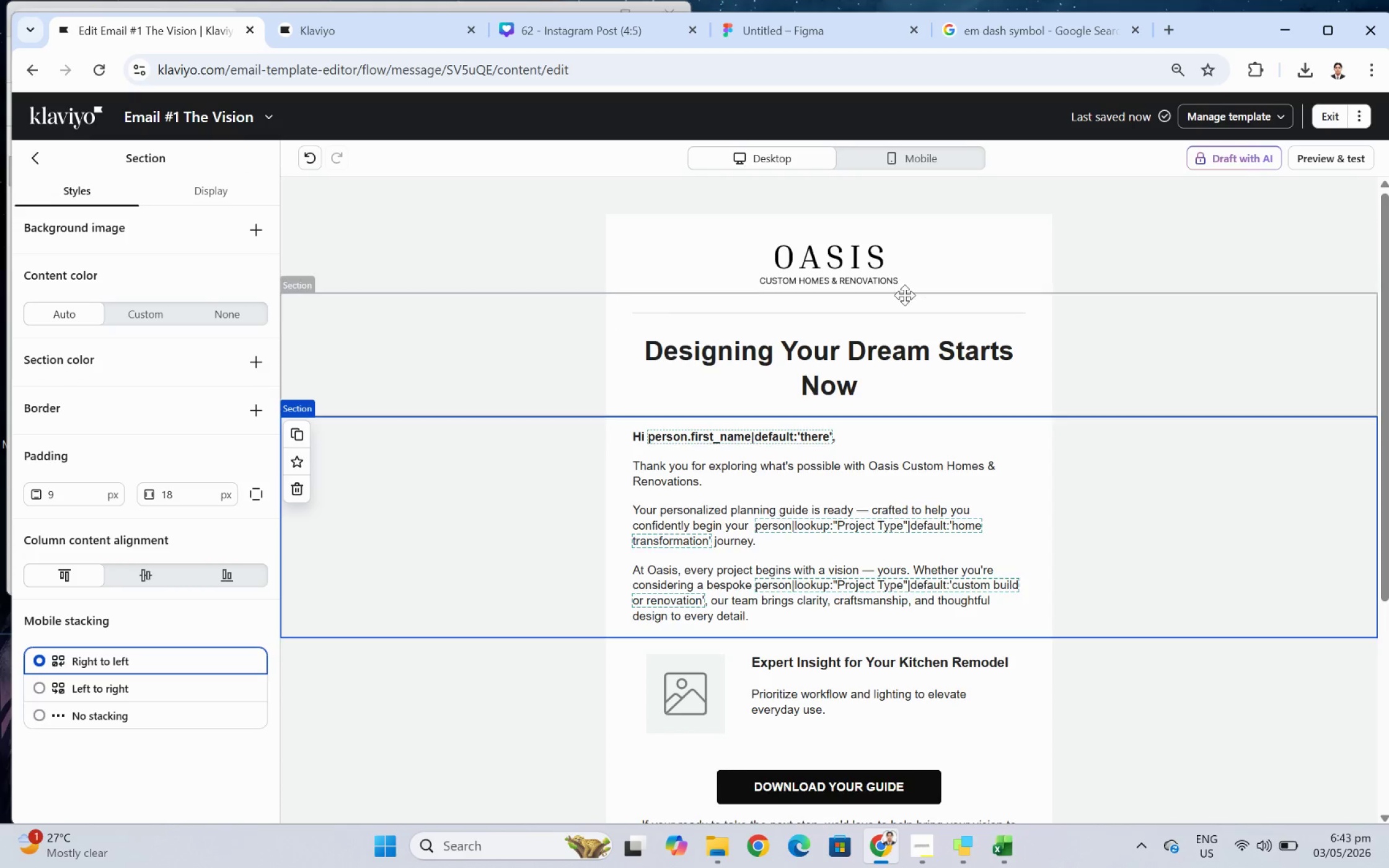 
left_click([909, 309])
 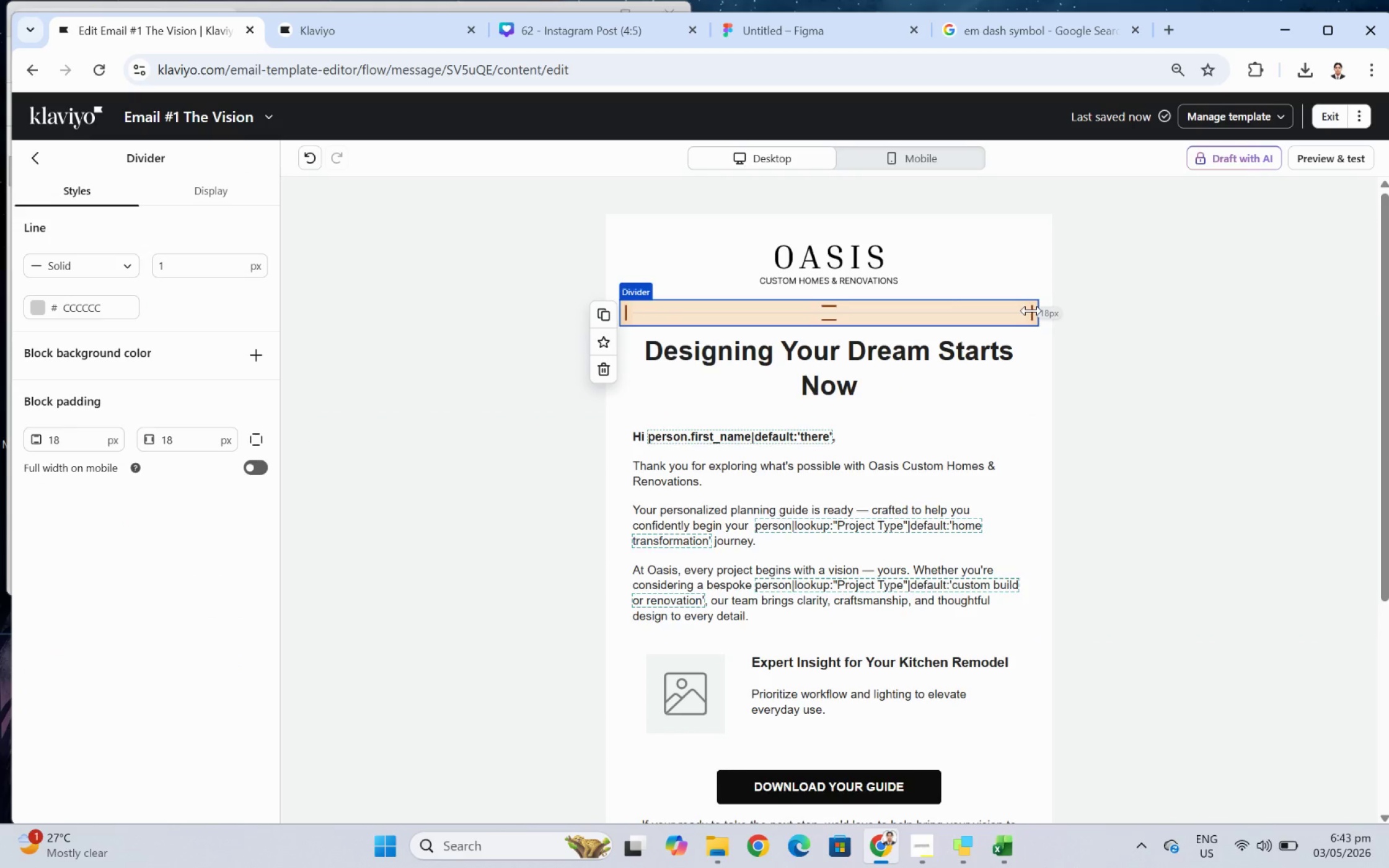 
double_click([194, 436])
 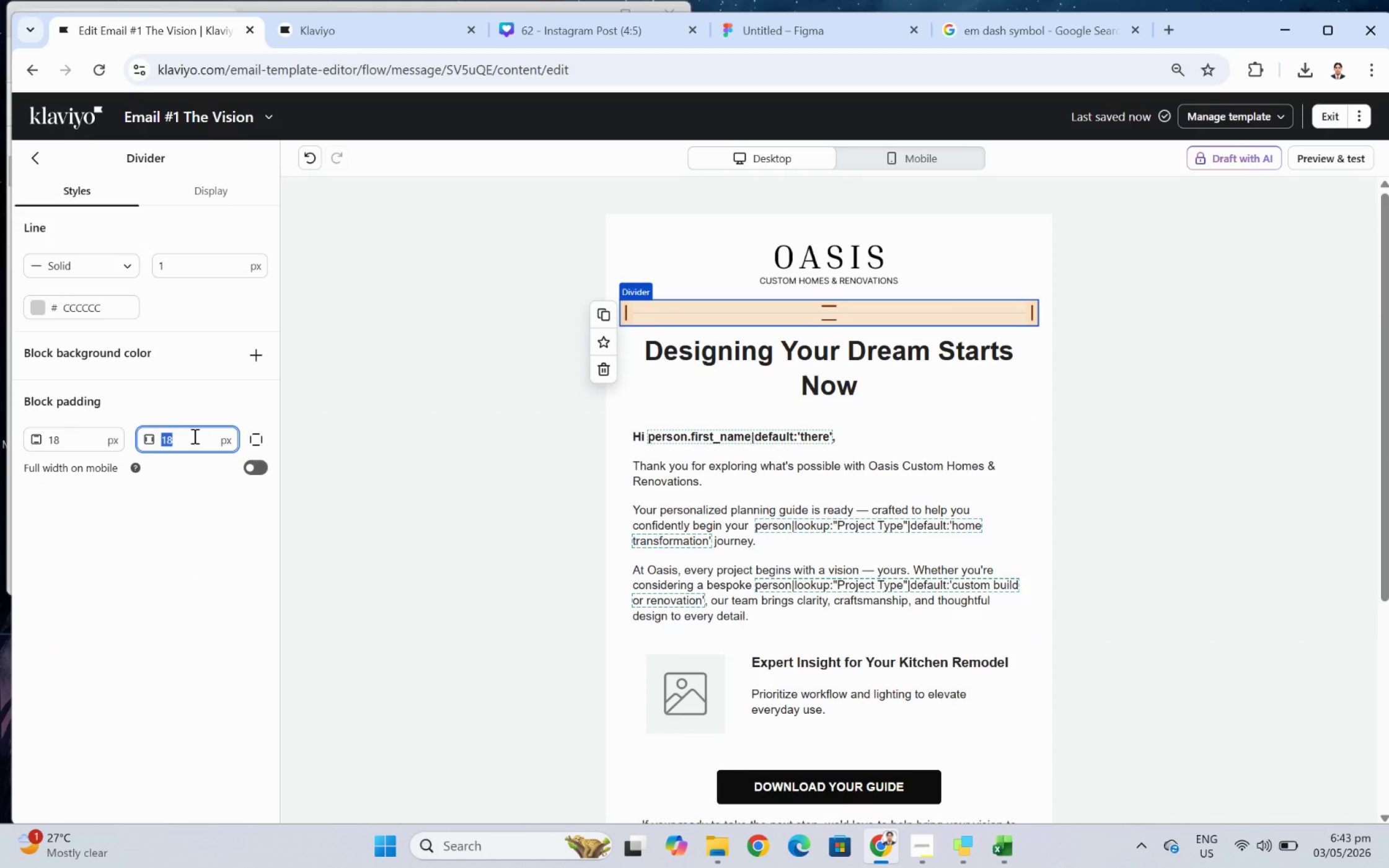 
key(Numpad1)
 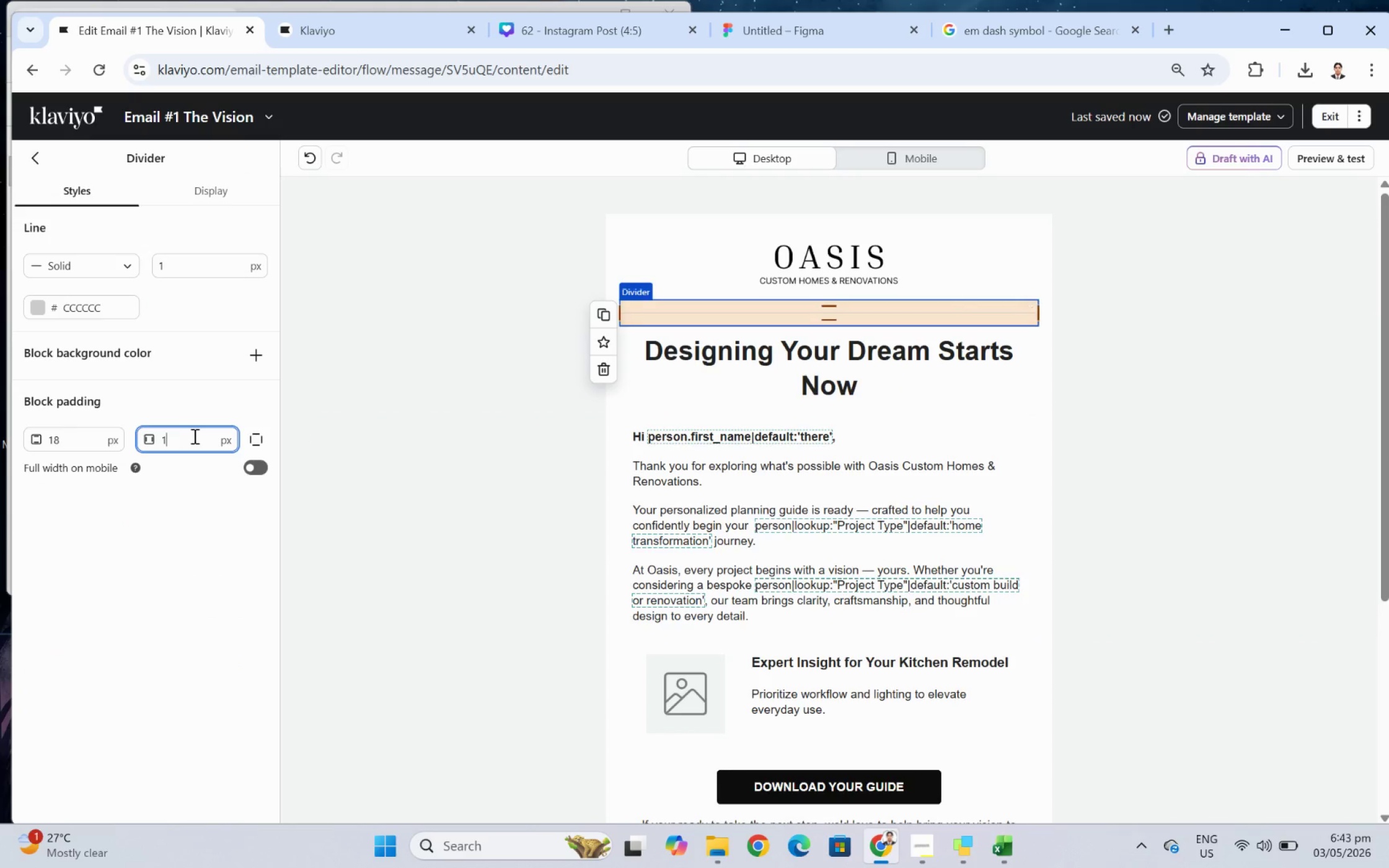 
key(Numpad5)
 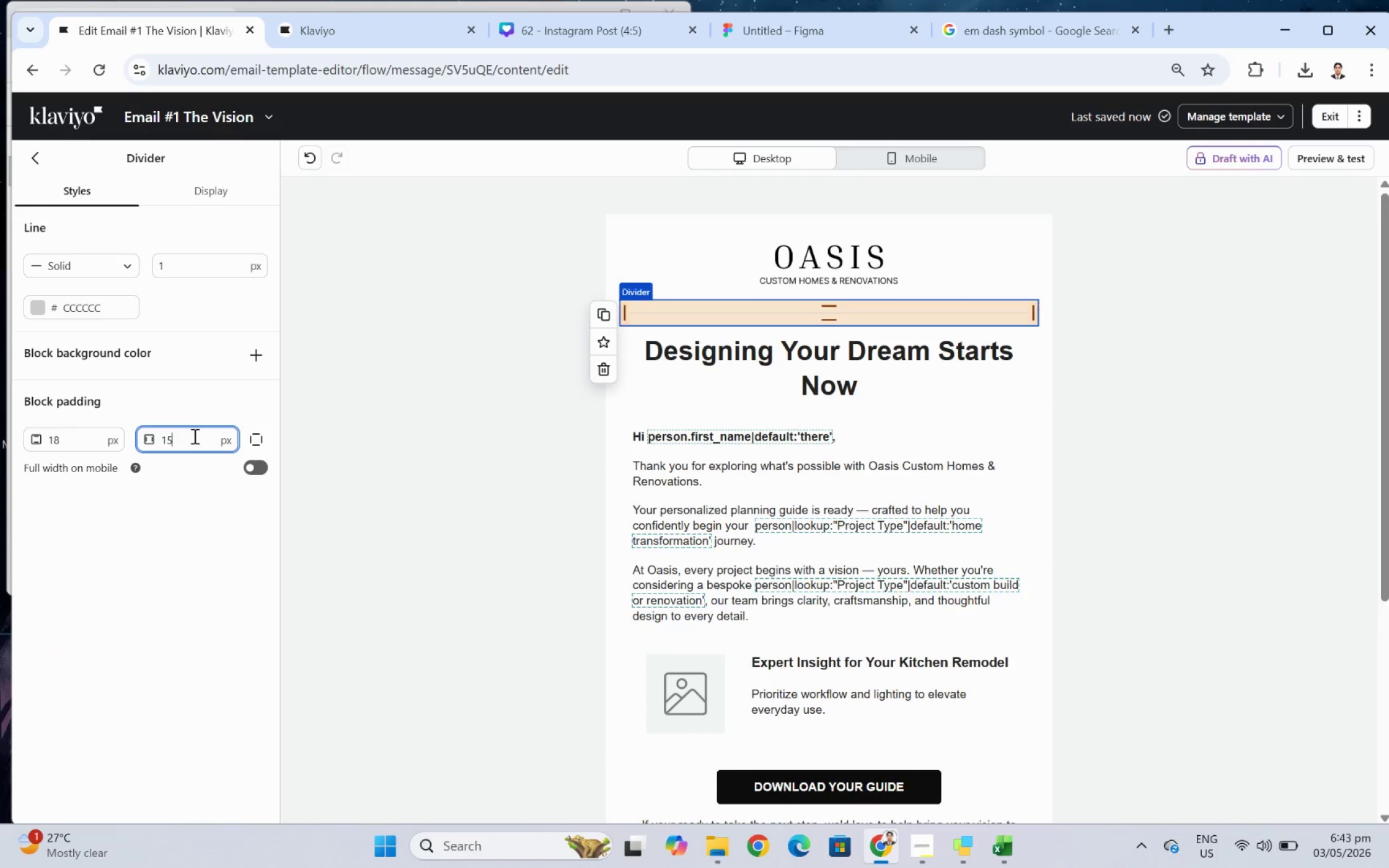 
key(Numpad0)
 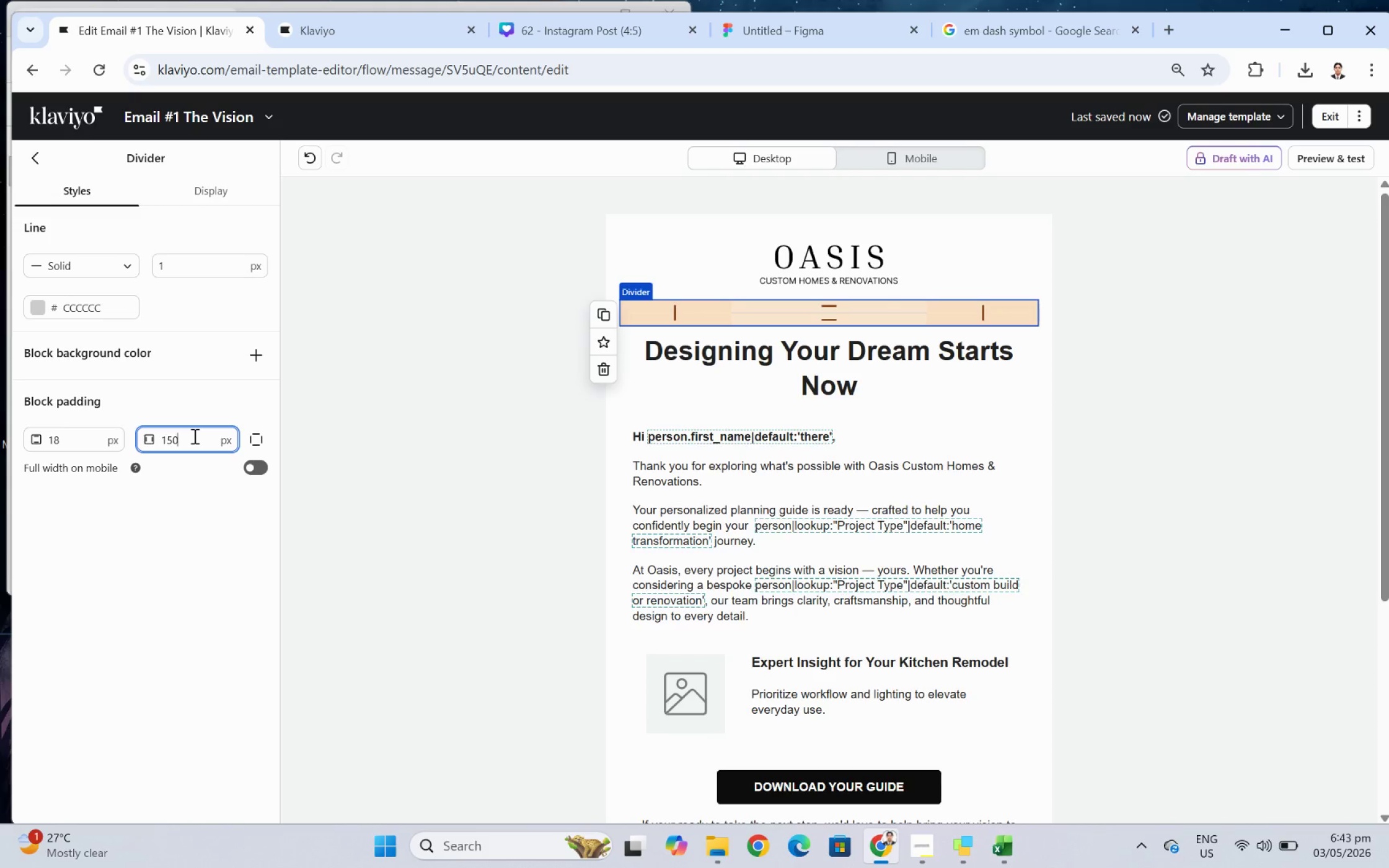 
key(Backspace)
 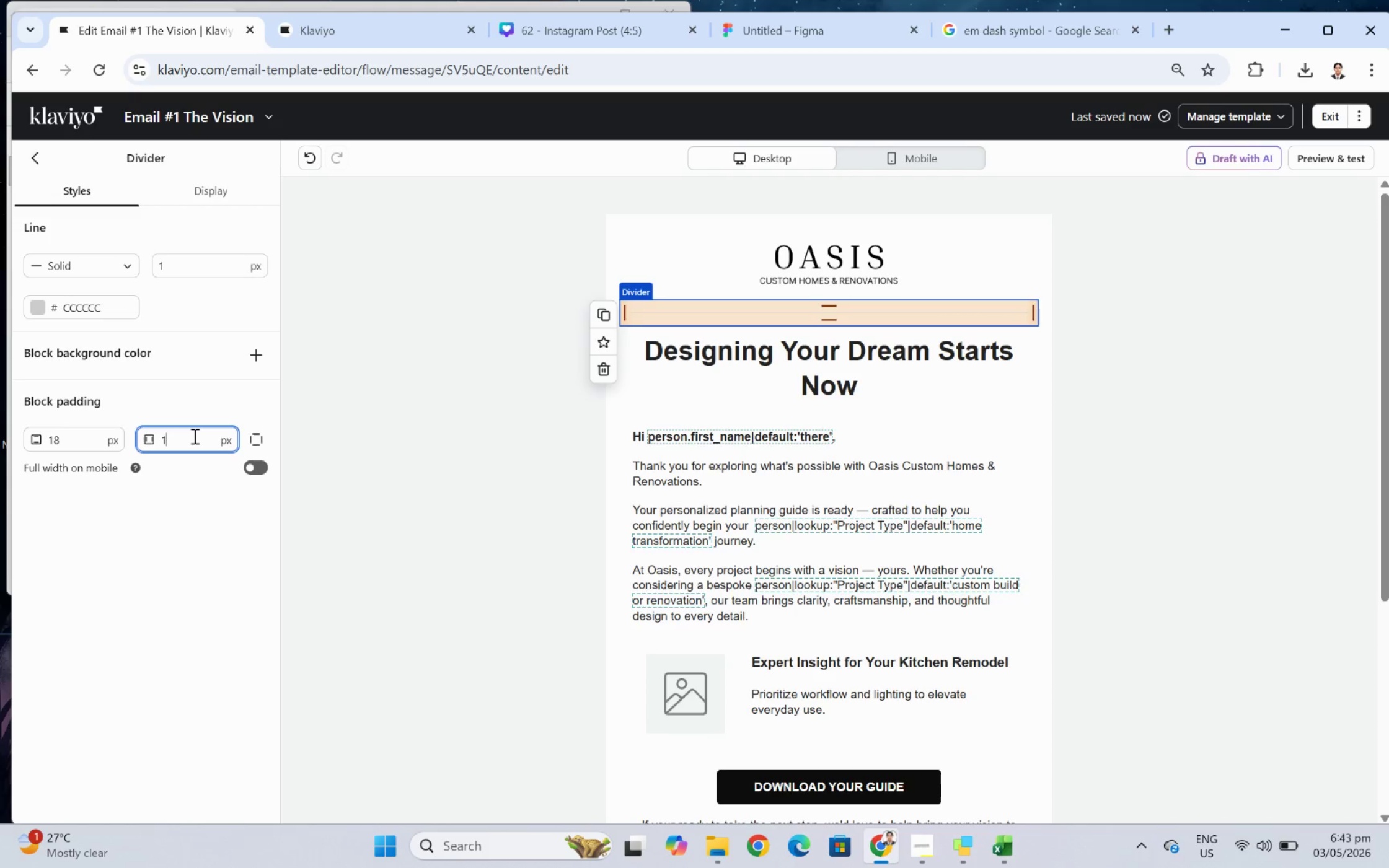 
key(Backspace)
 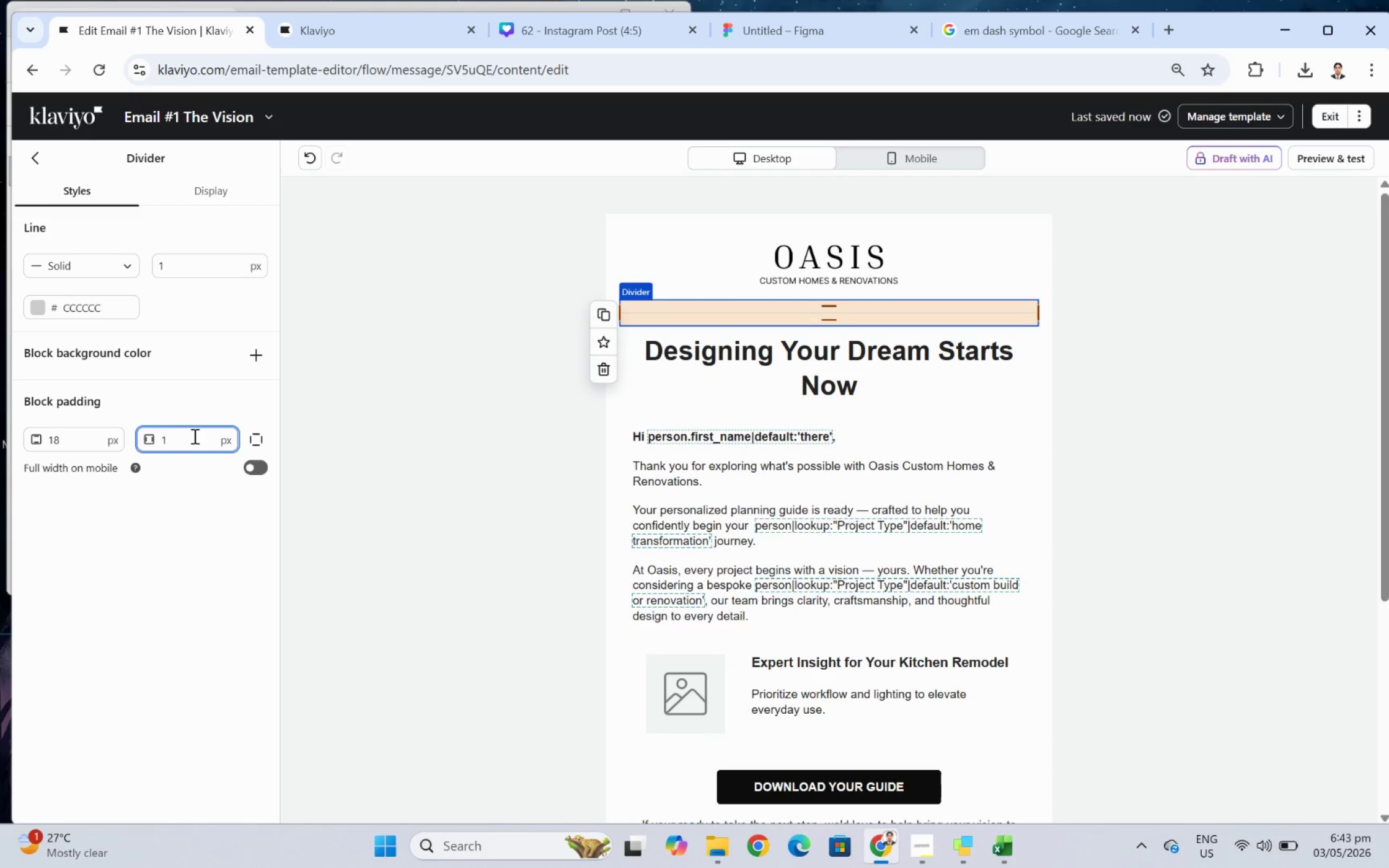 
key(Backspace)
 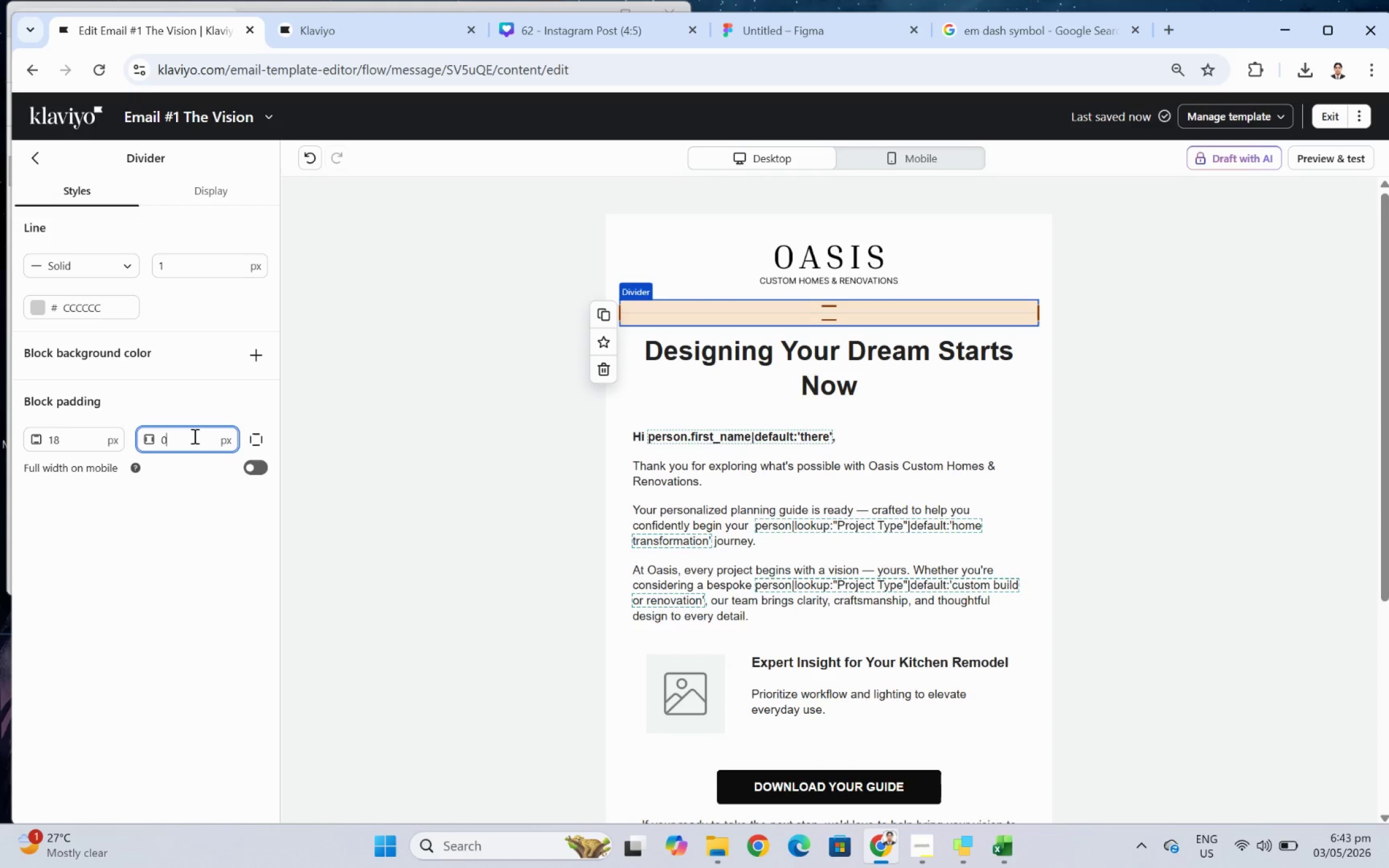 
key(Numpad2)
 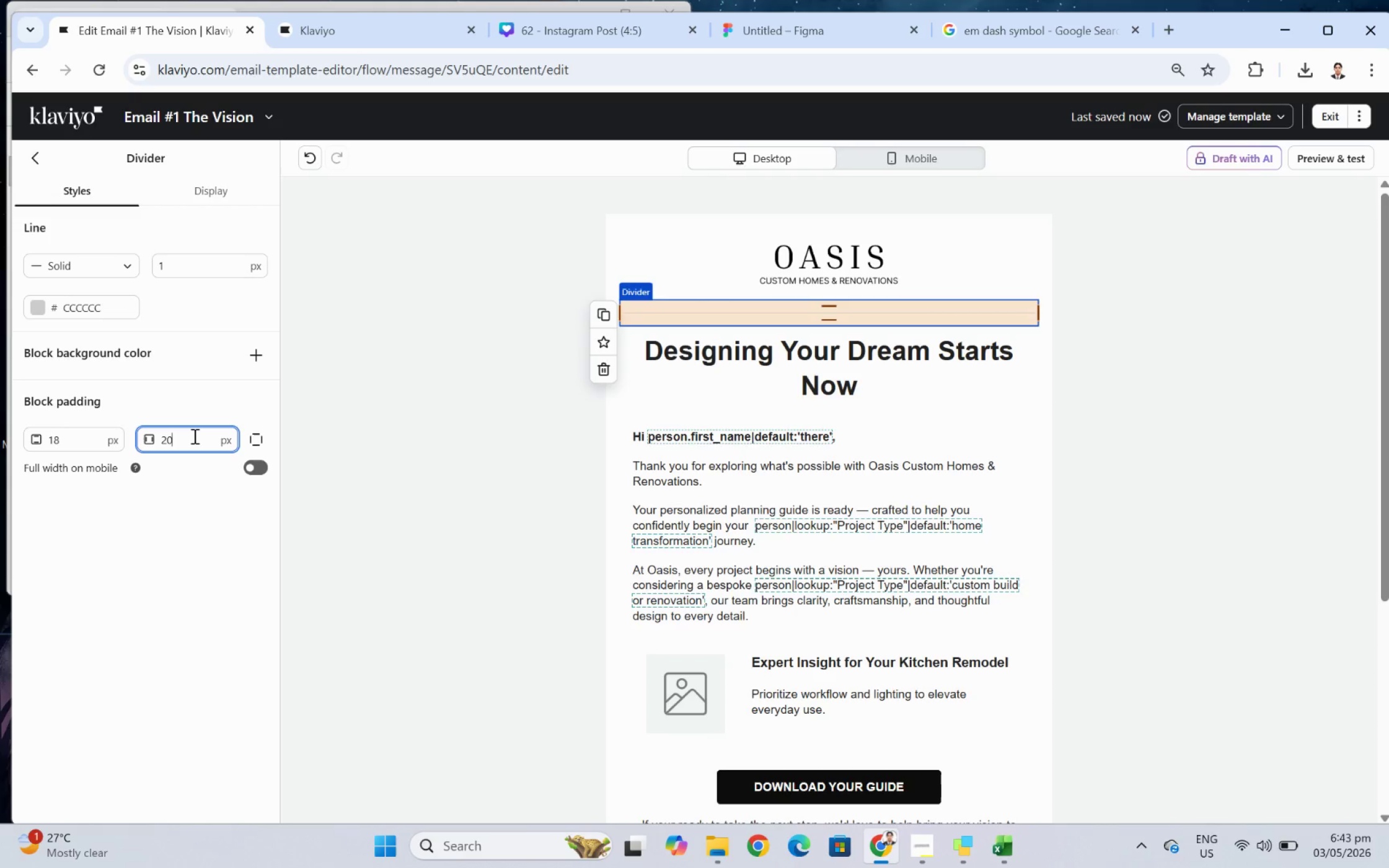 
key(Numpad0)
 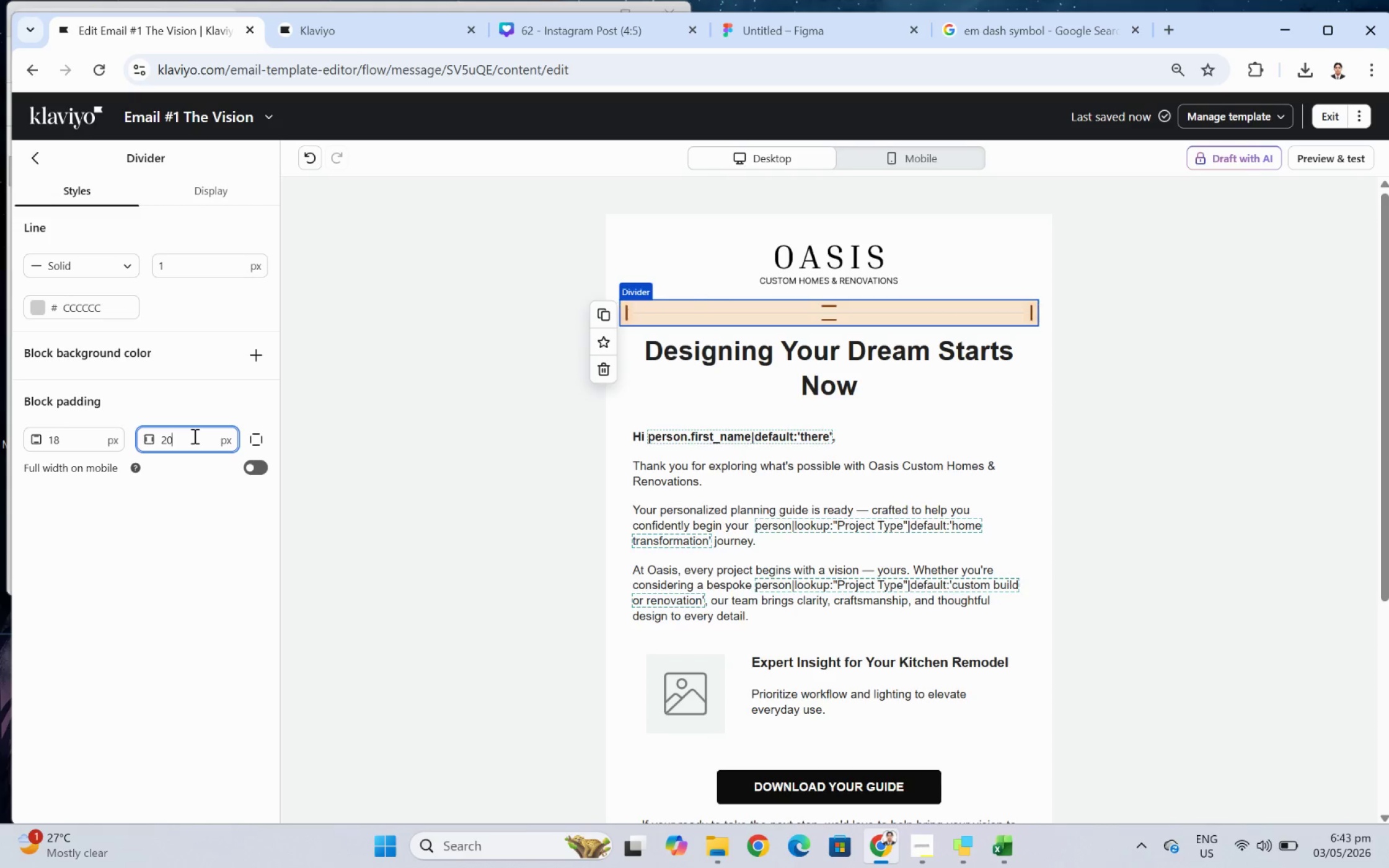 
key(Numpad0)
 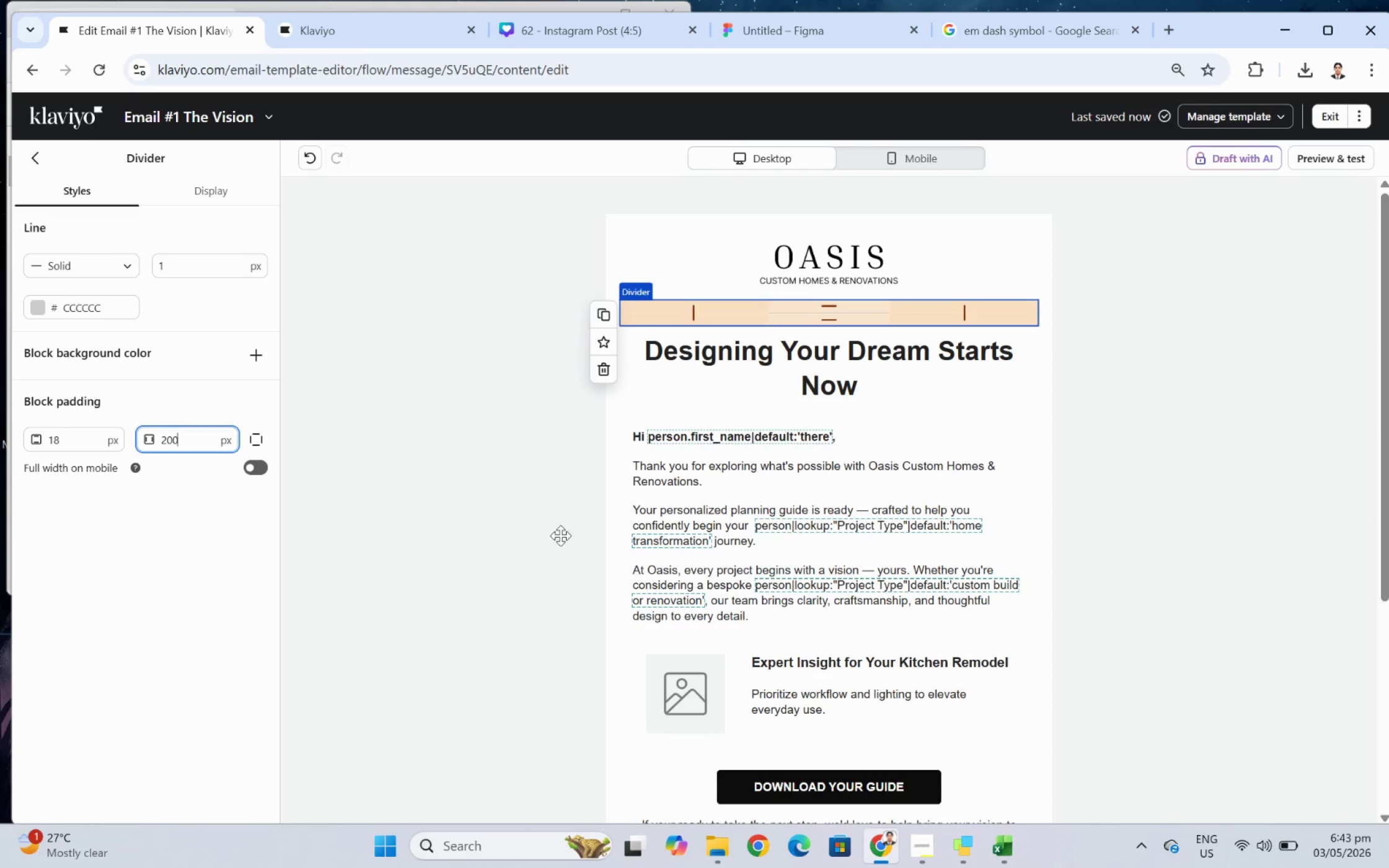 
left_click([1243, 476])
 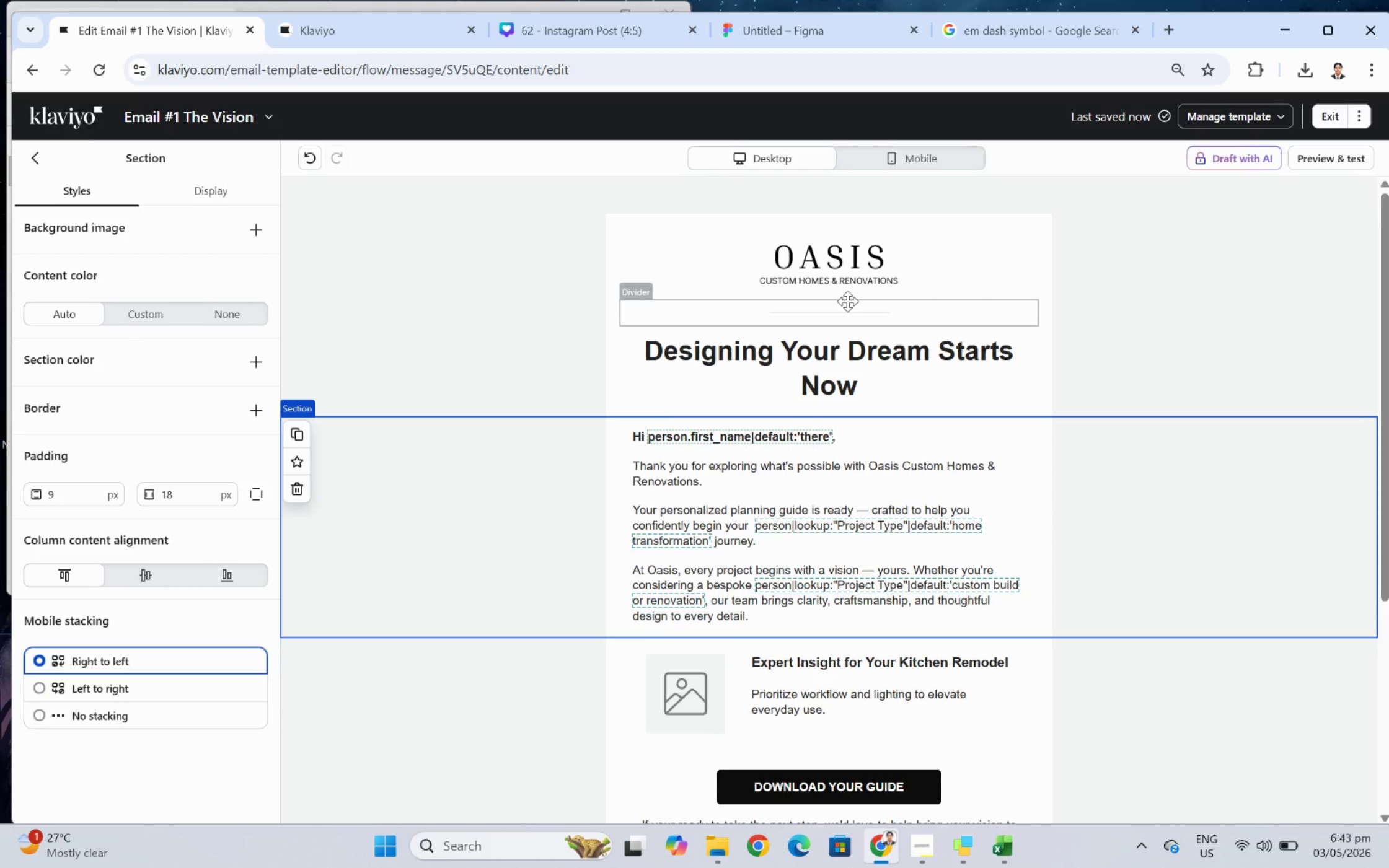 
left_click_drag(start_coordinate=[832, 314], to_coordinate=[845, 313])
 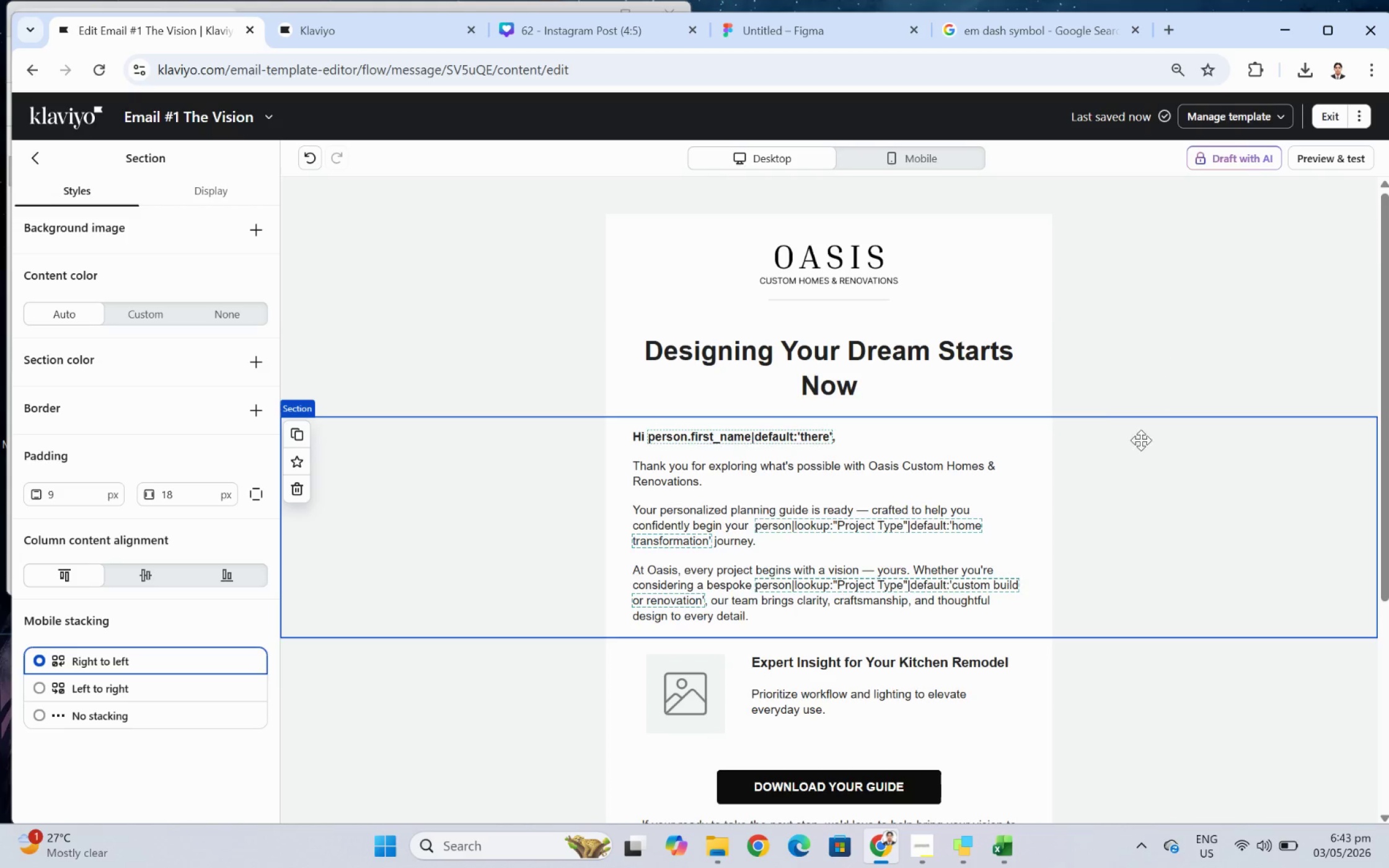 
left_click([851, 301])
 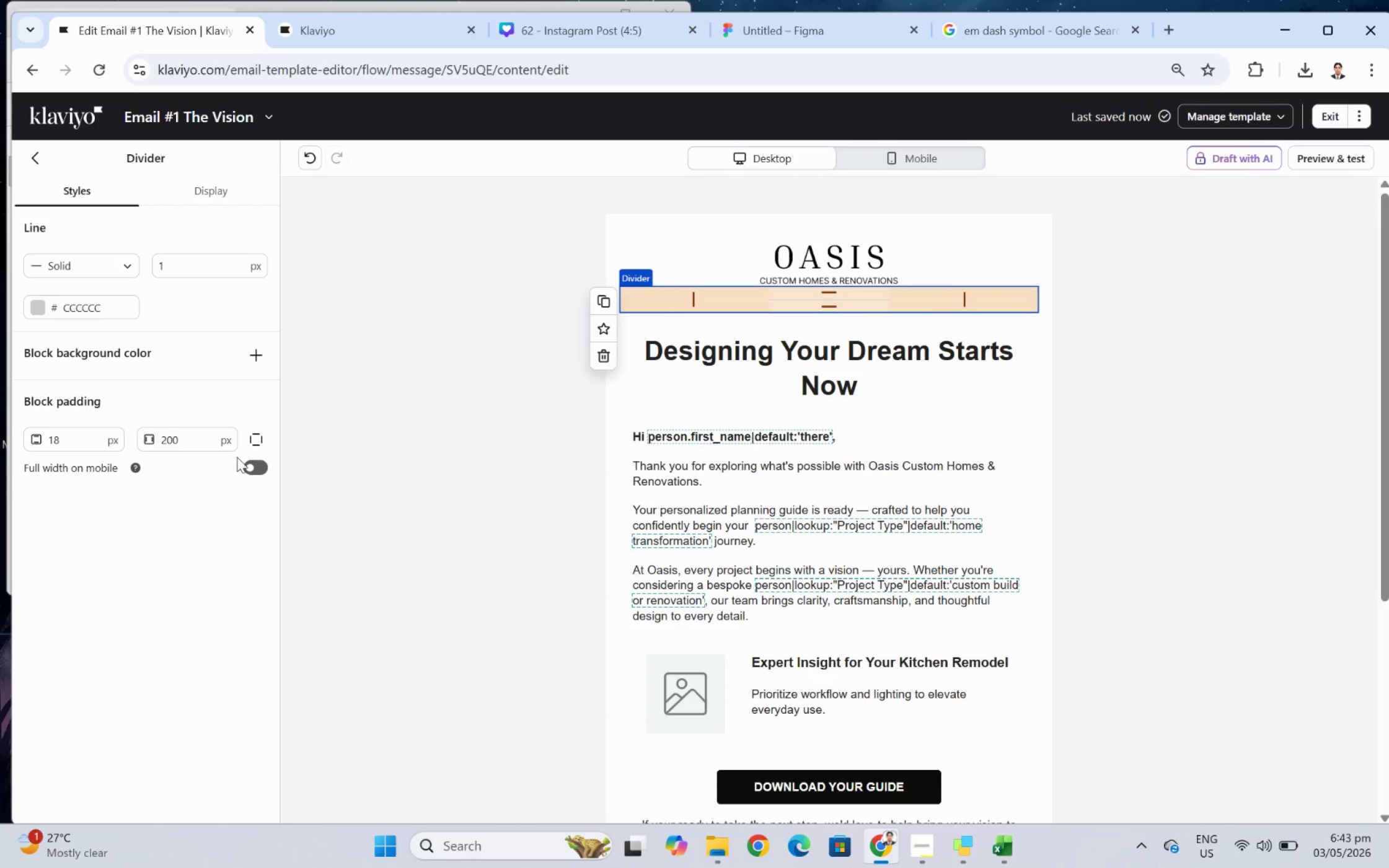 
double_click([168, 437])
 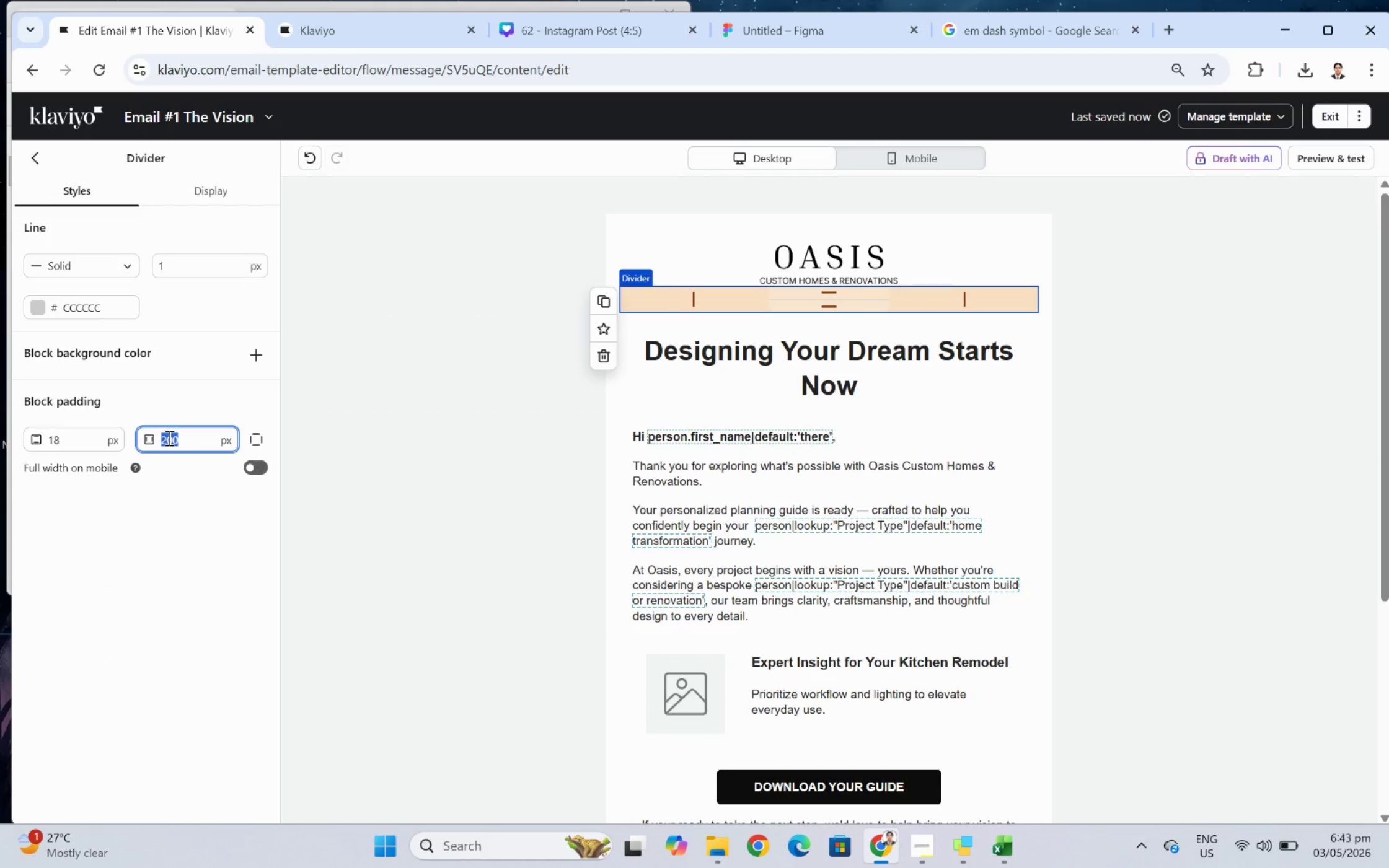 
key(Numpad2)
 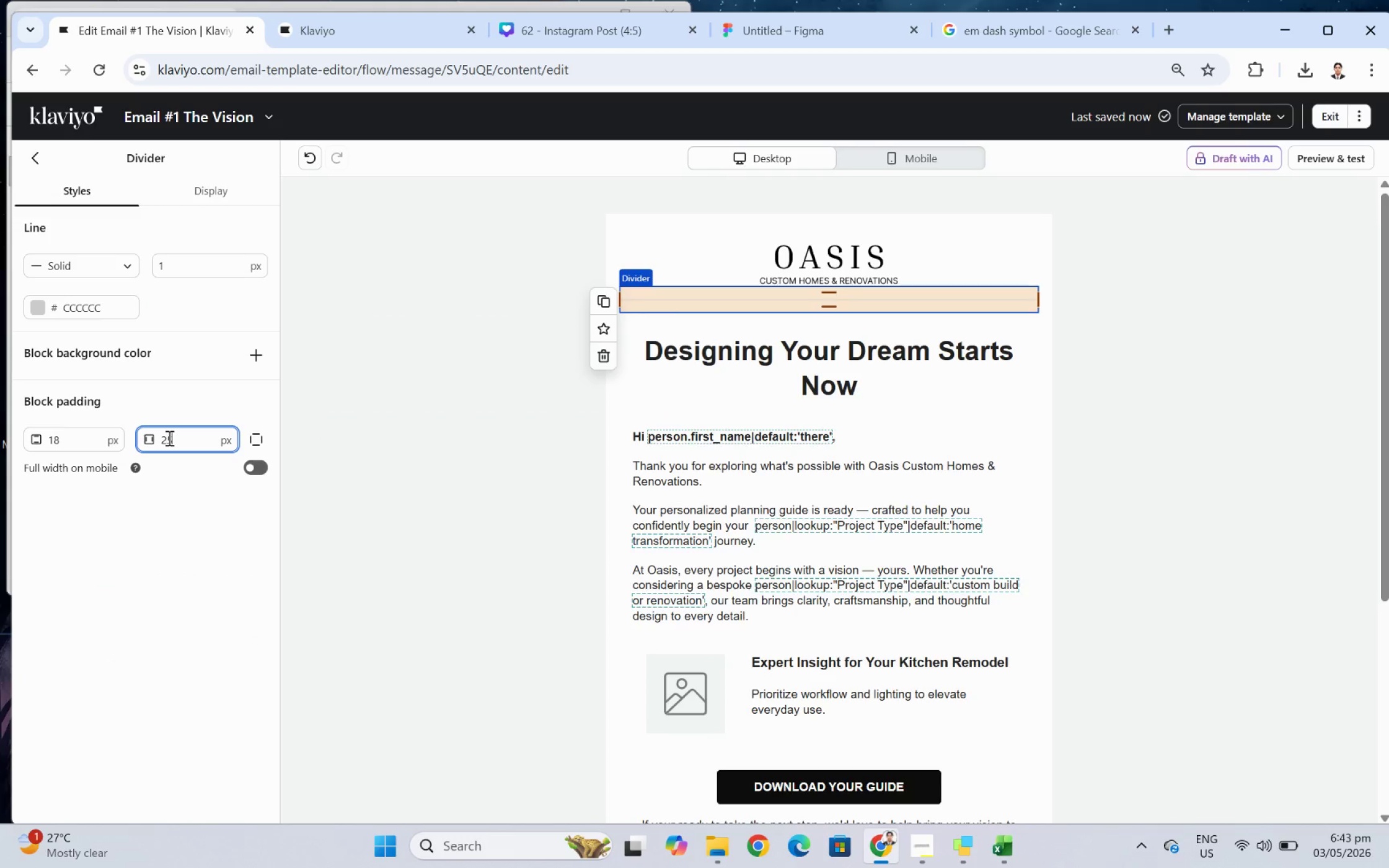 
key(Numpad5)
 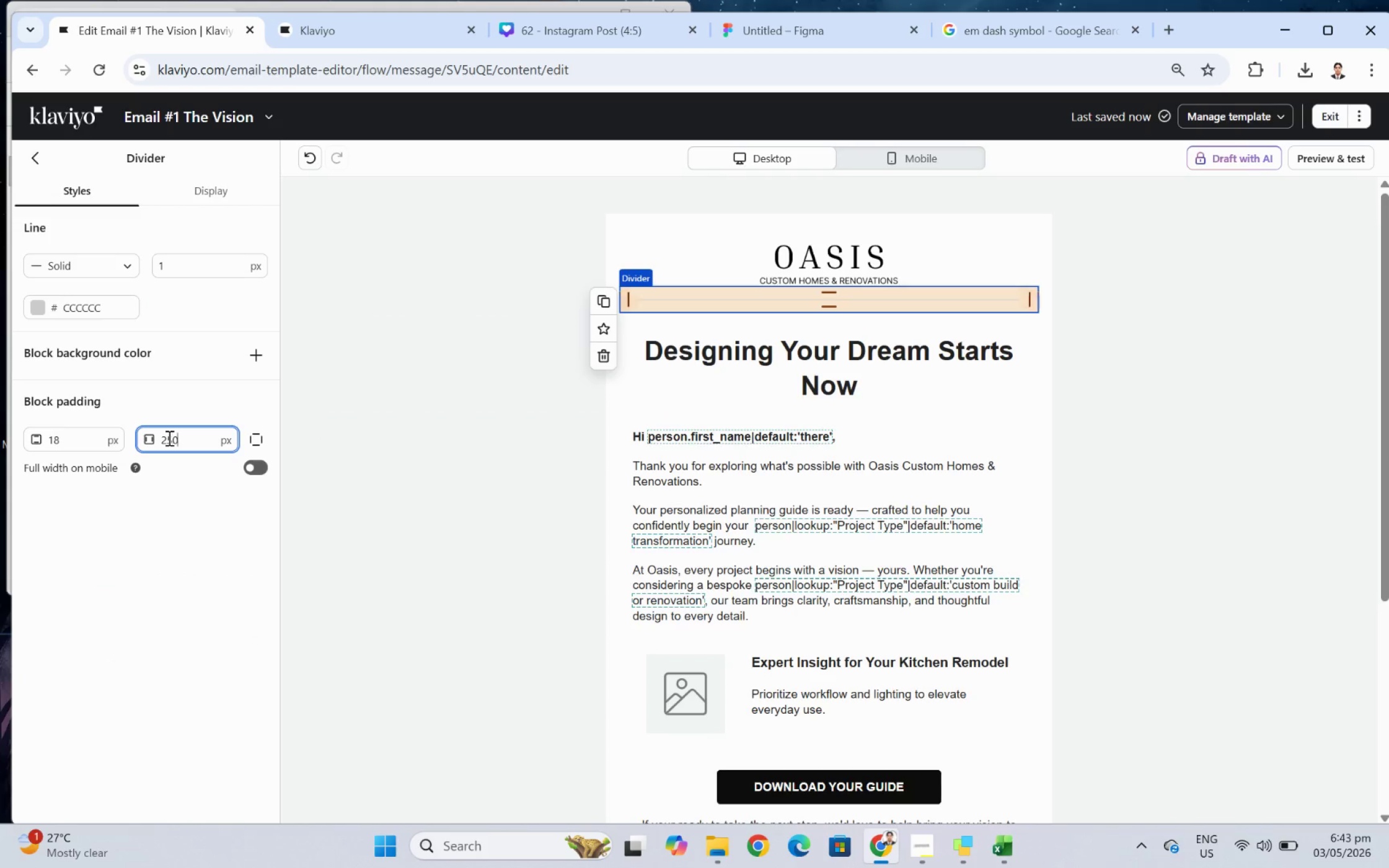 
key(Numpad0)
 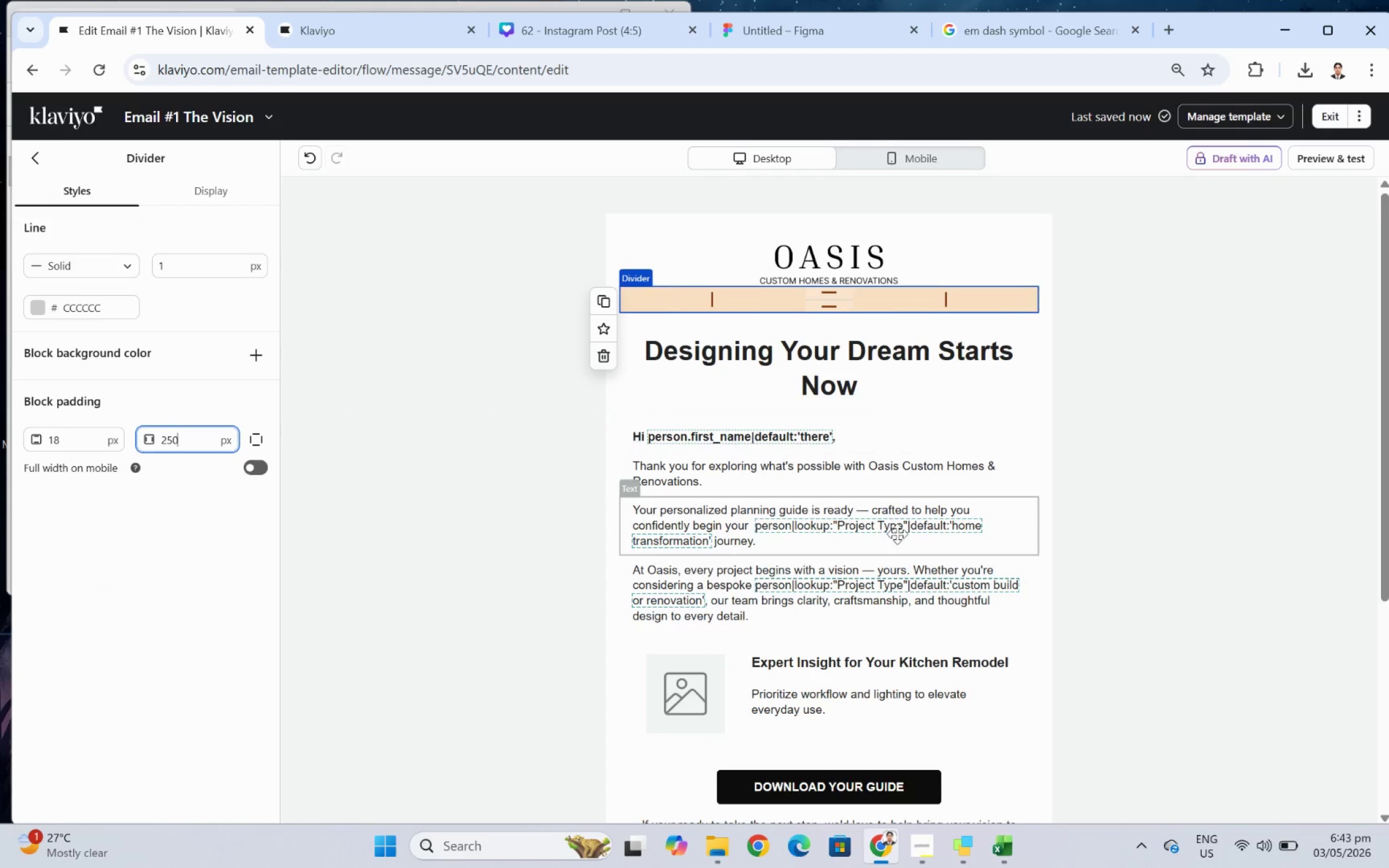 
left_click([1171, 530])
 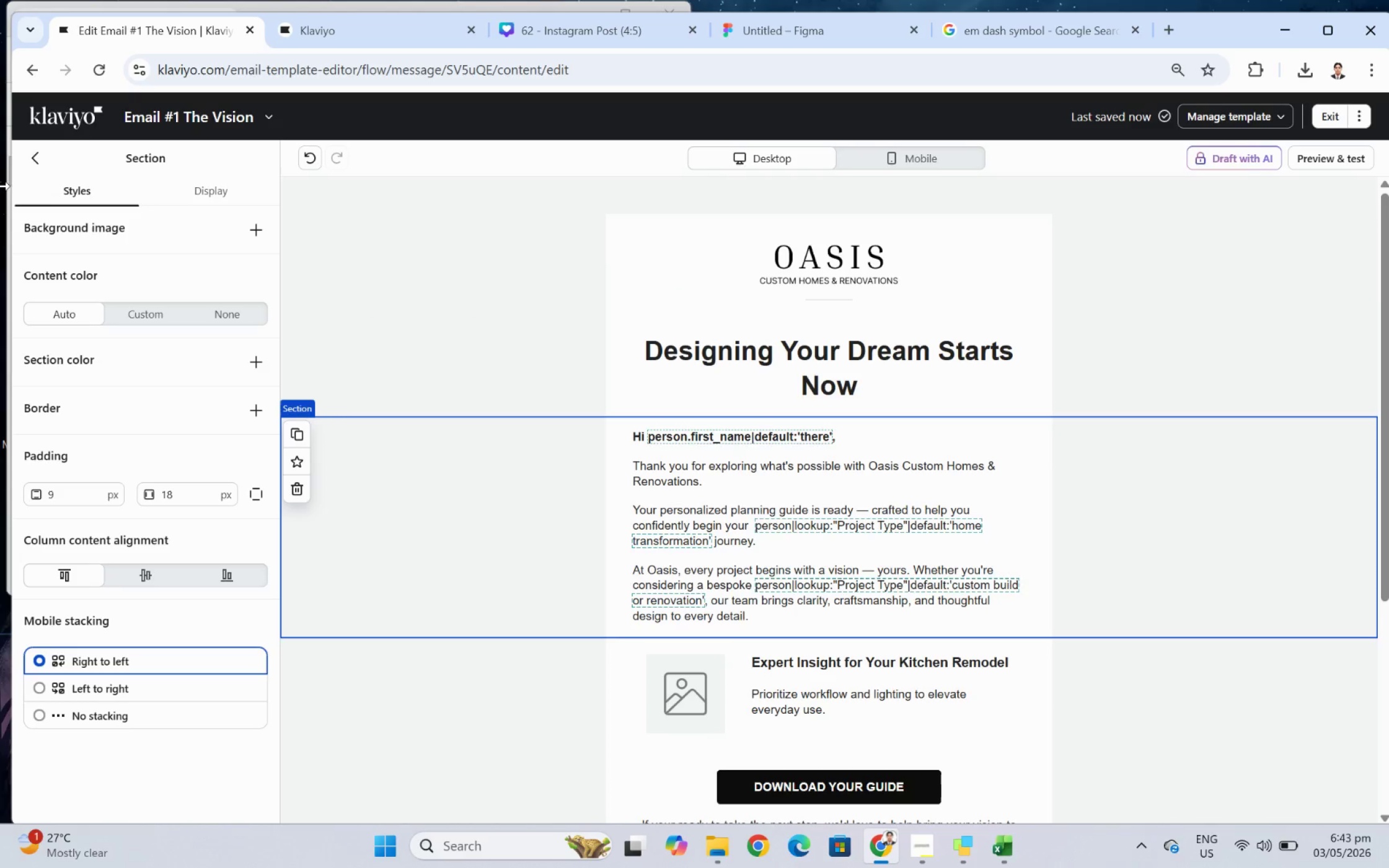 
left_click([910, 304])
 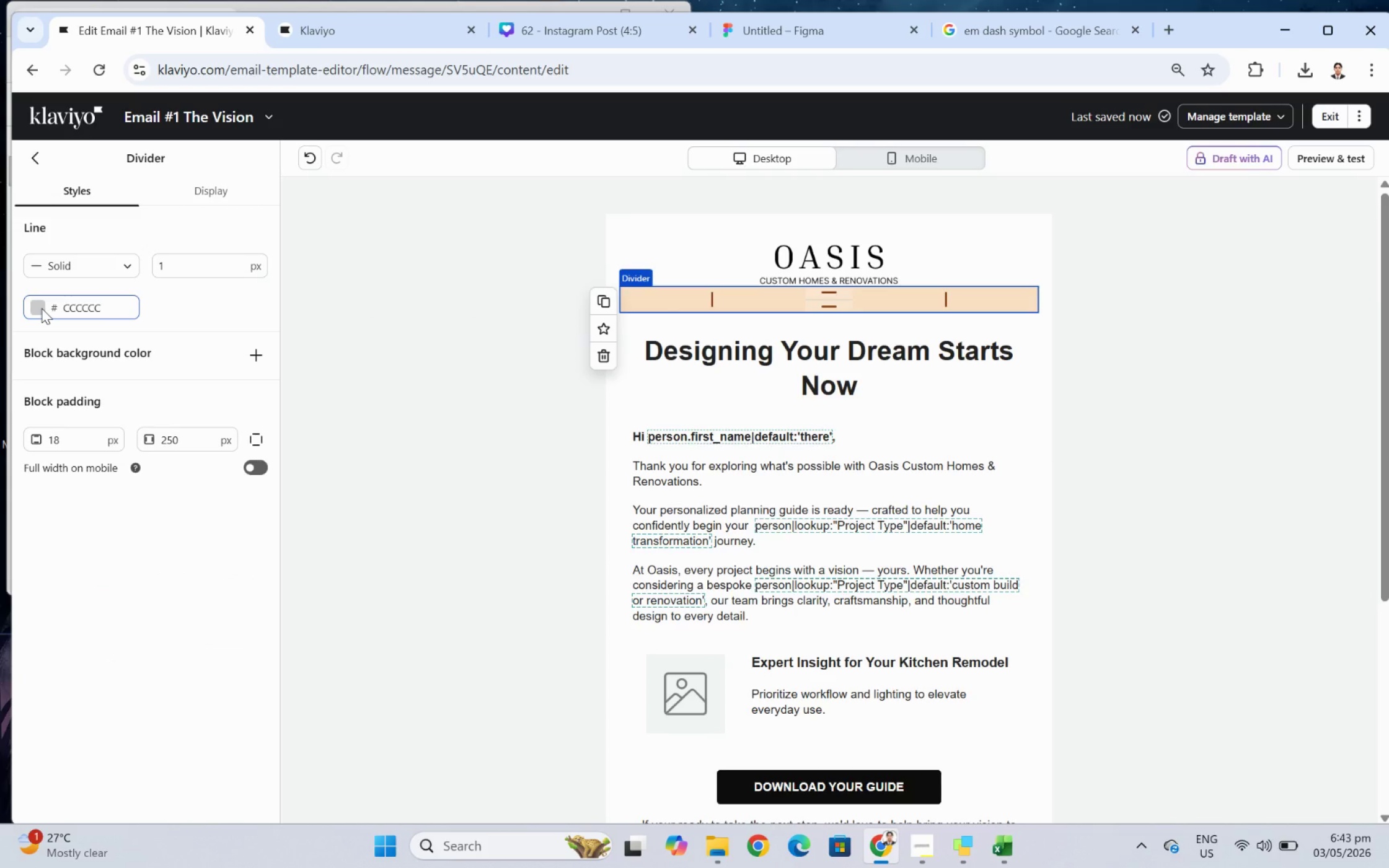 
wait(7.33)
 